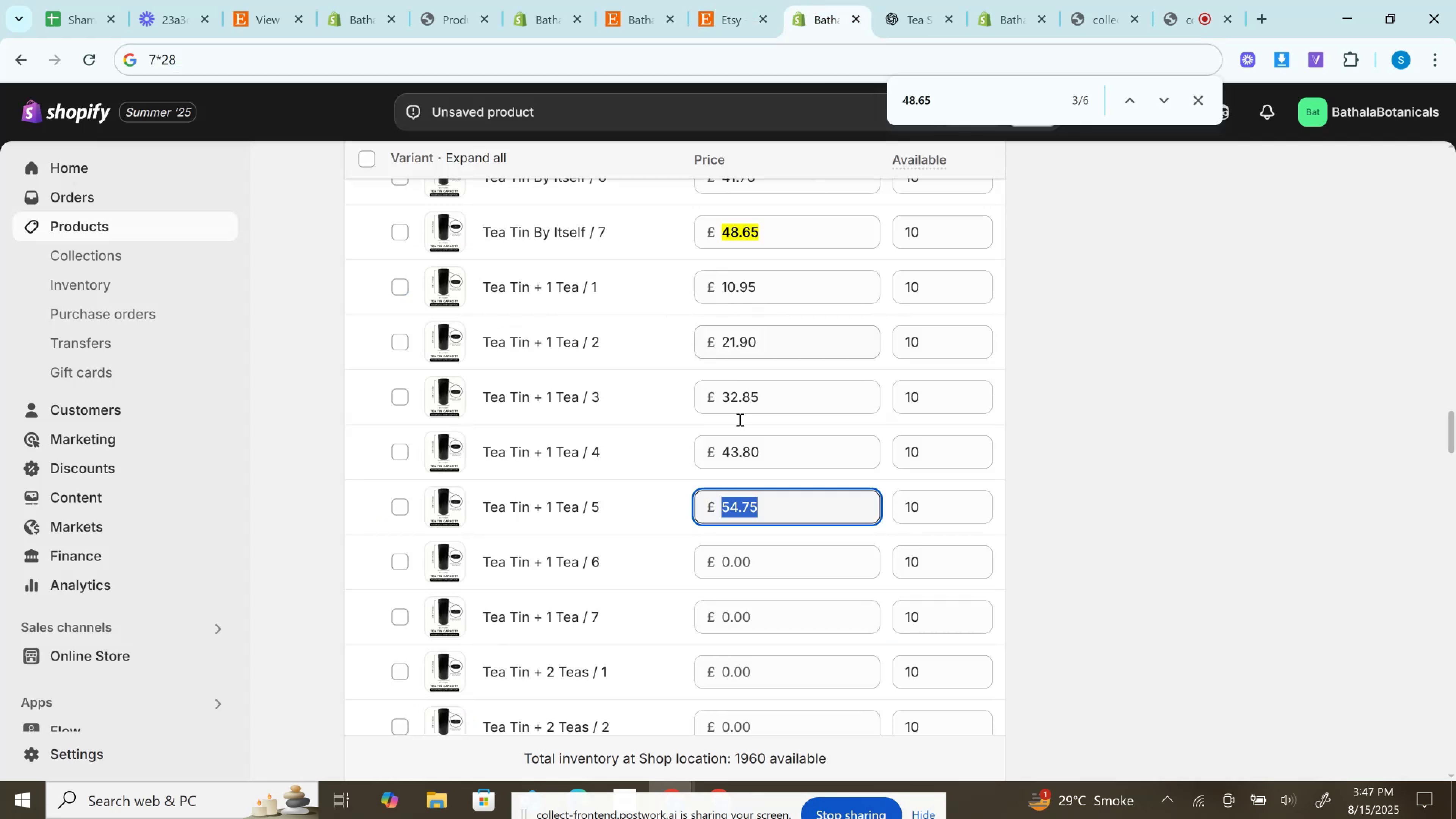 
left_click([754, 569])
 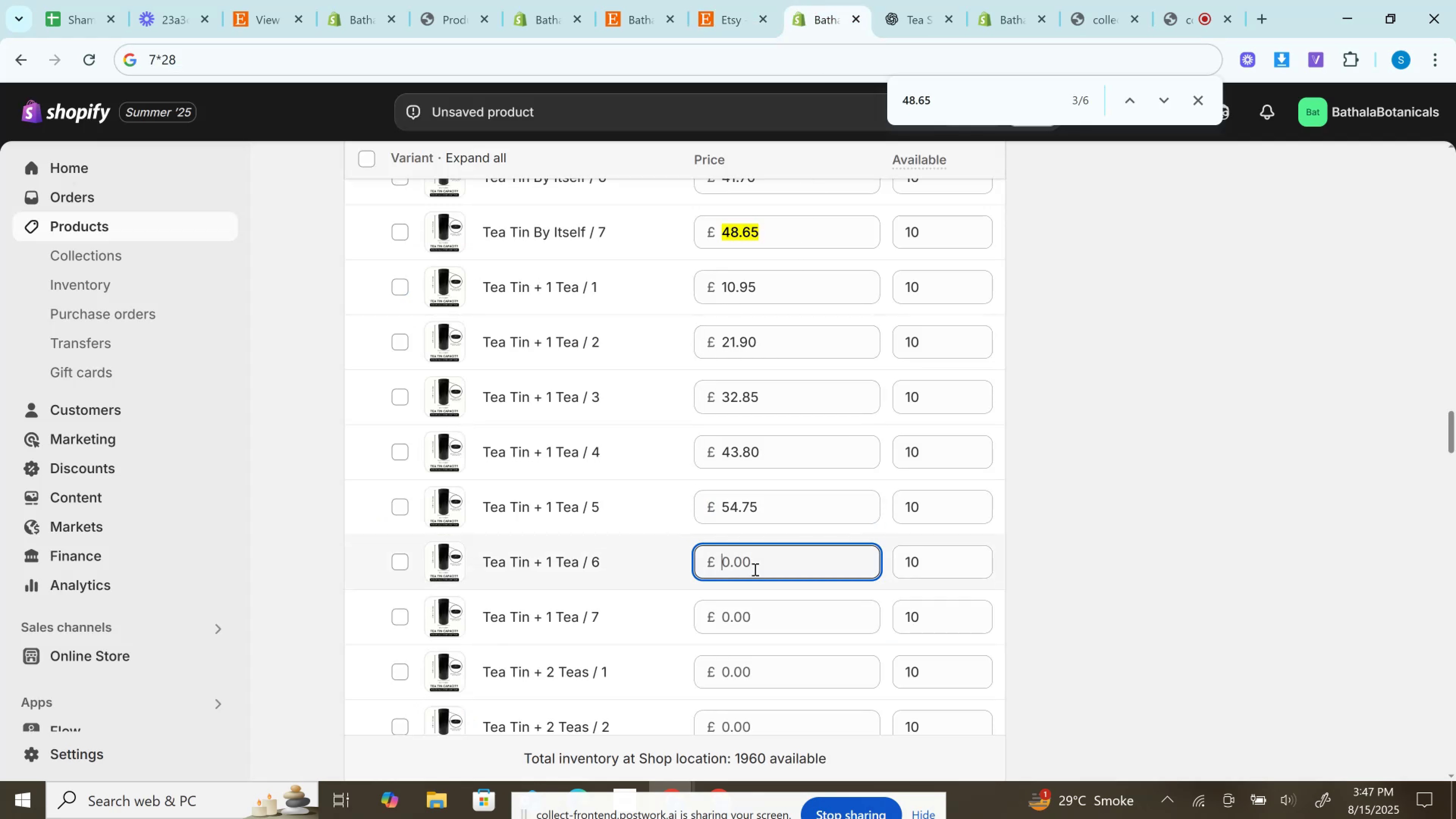 
key(Control+V)
 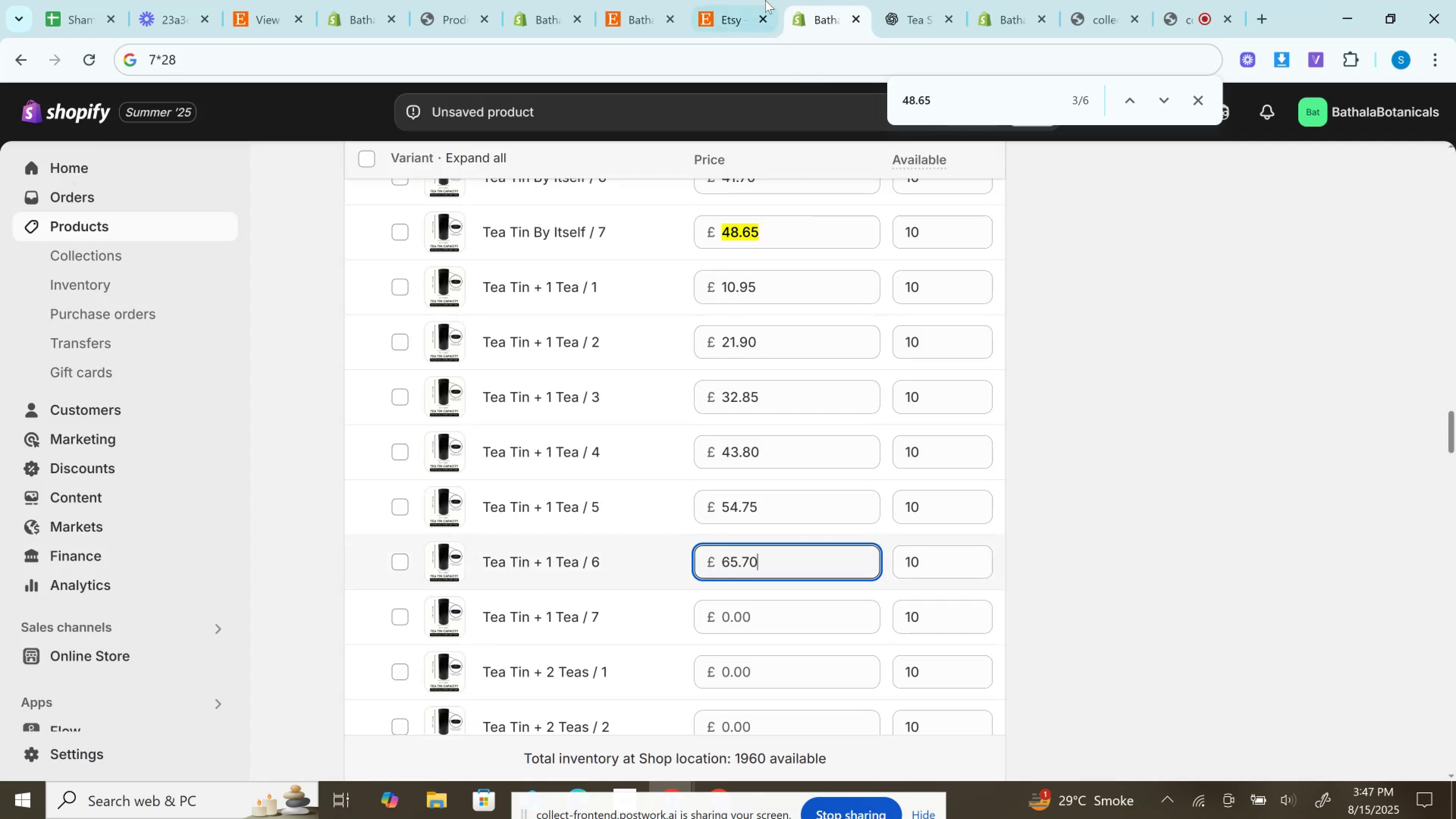 
left_click([761, 0])
 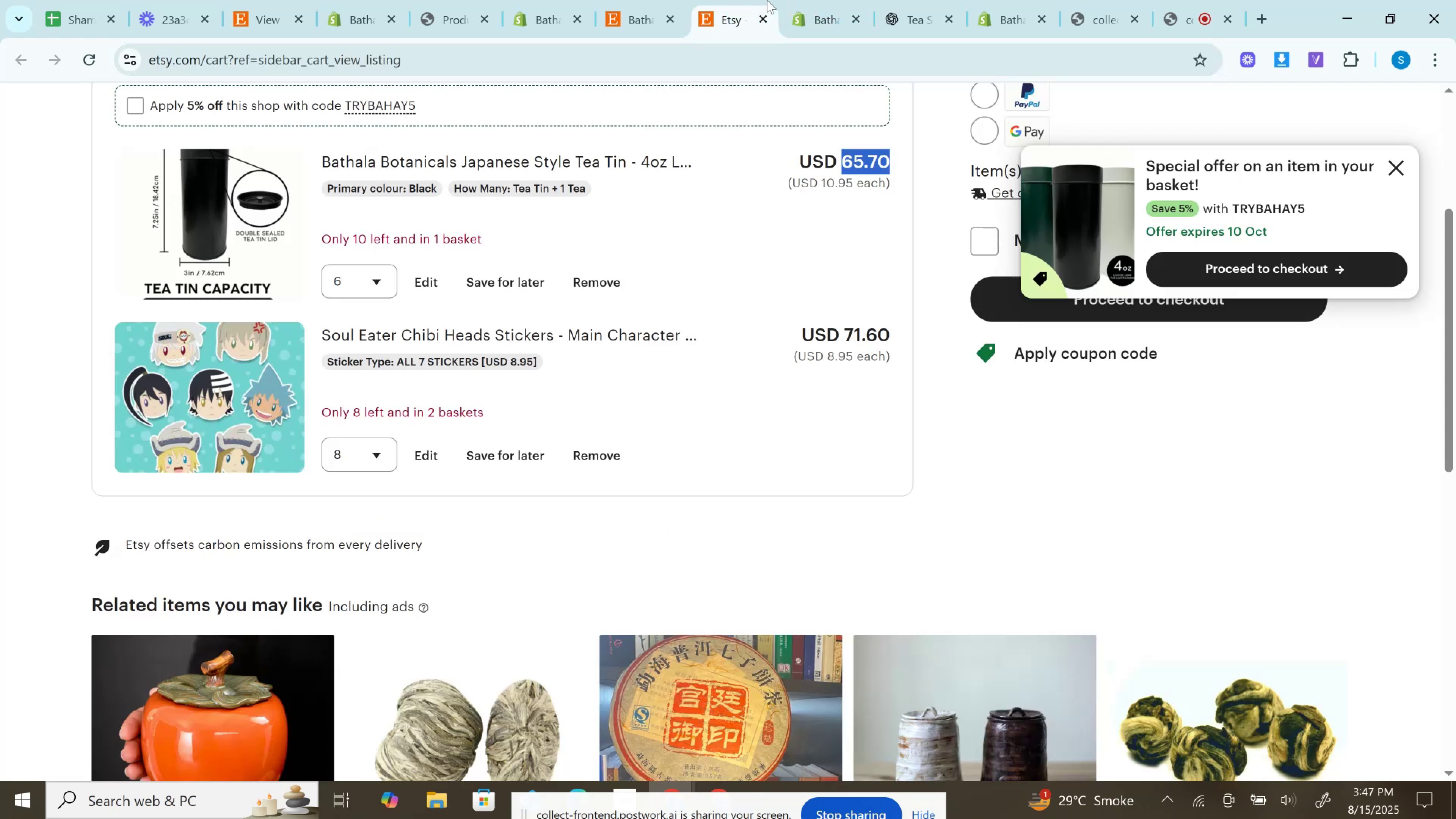 
left_click_drag(start_coordinate=[843, 0], to_coordinate=[847, 0])
 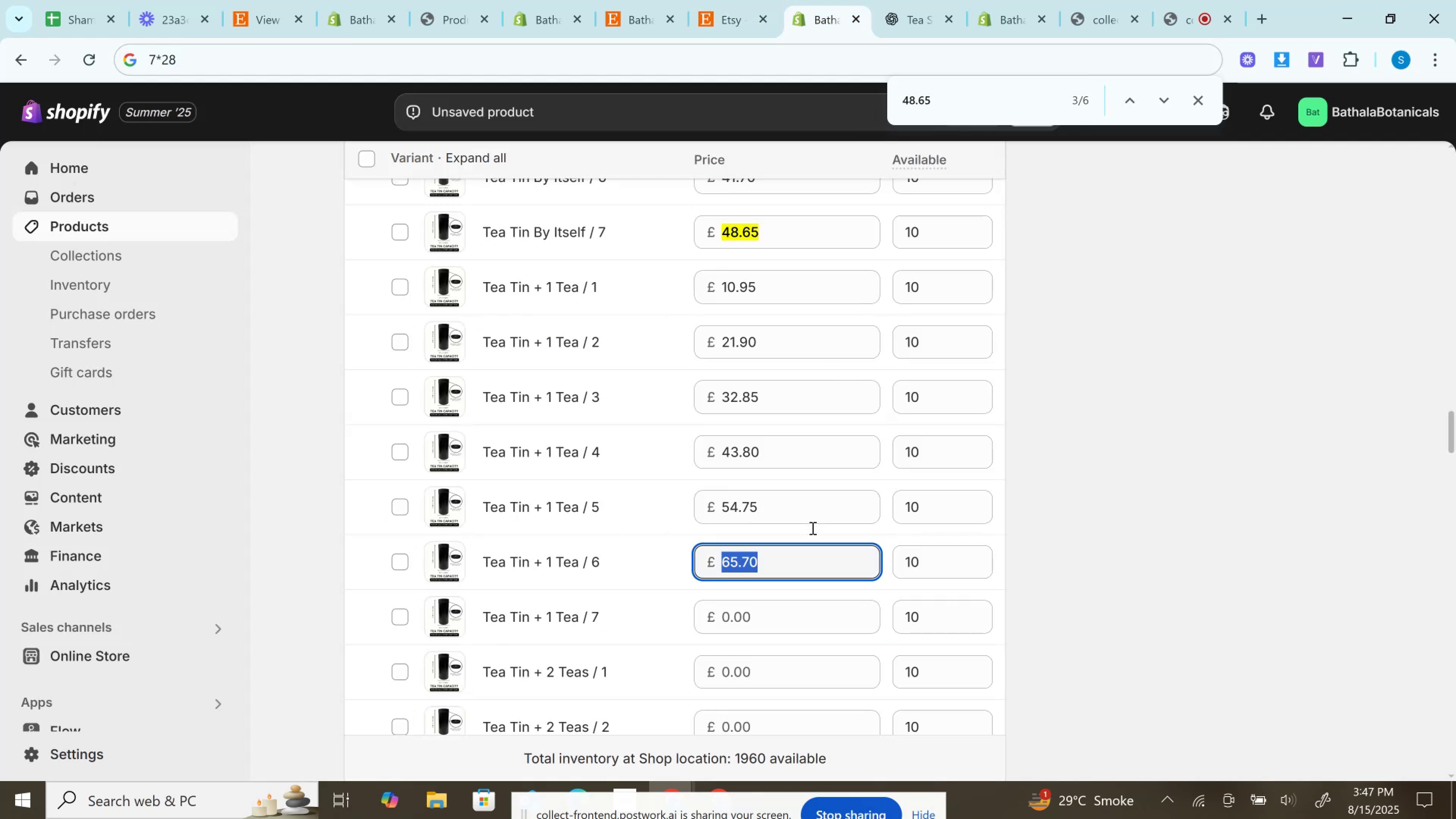 
scroll: coordinate [799, 564], scroll_direction: down, amount: 11.0
 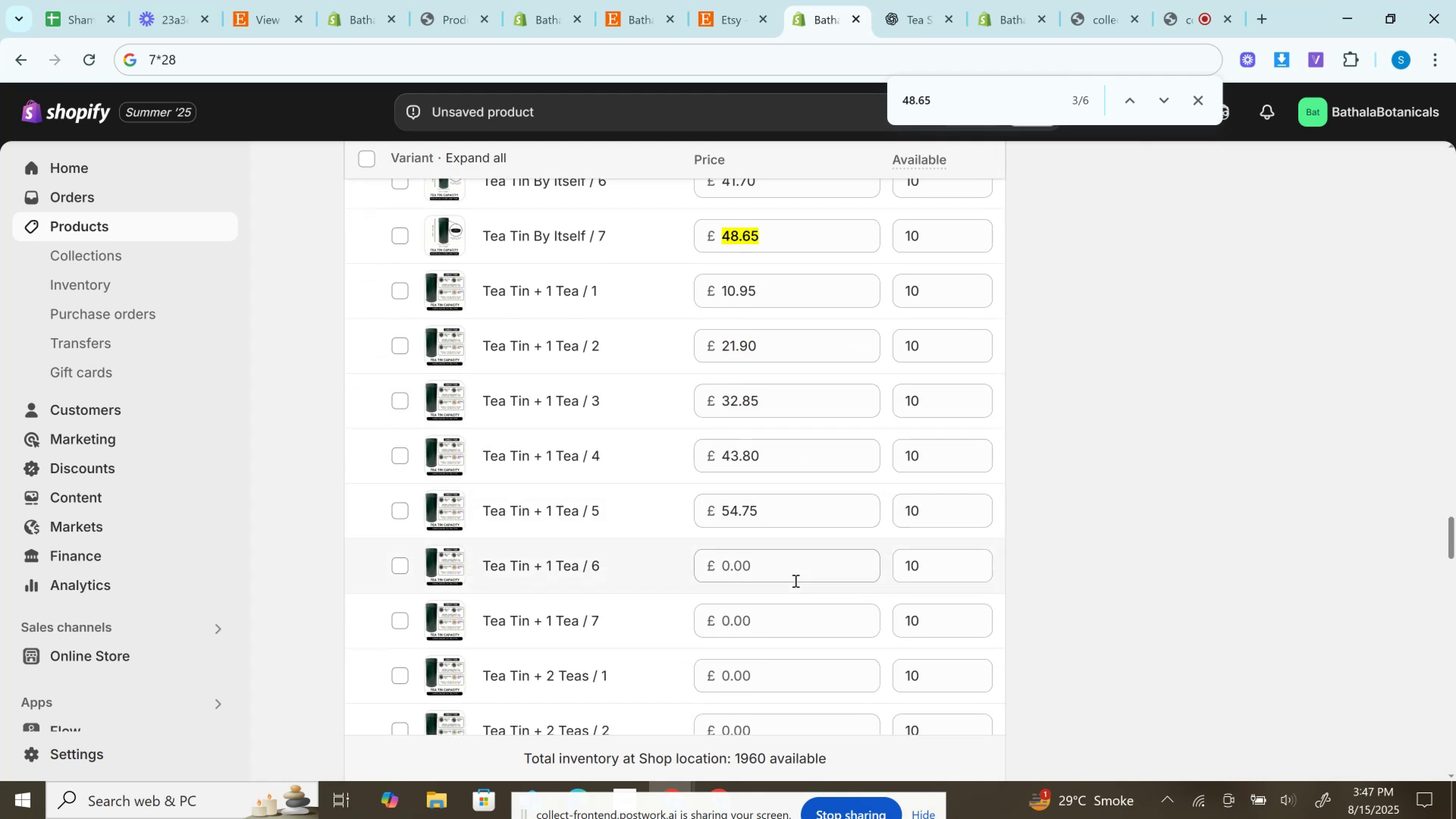 
left_click([795, 581])
 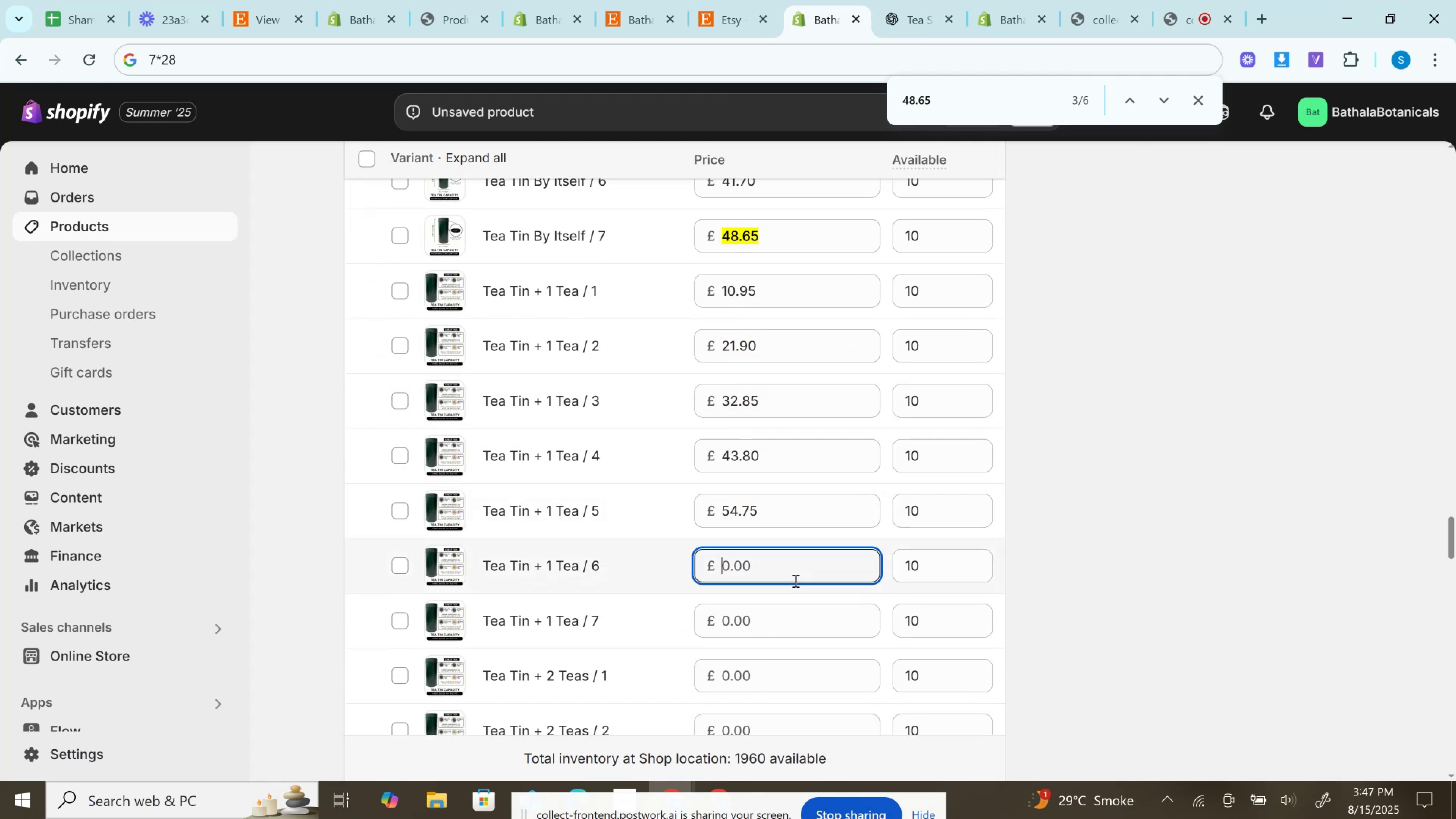 
key(Control+V)
 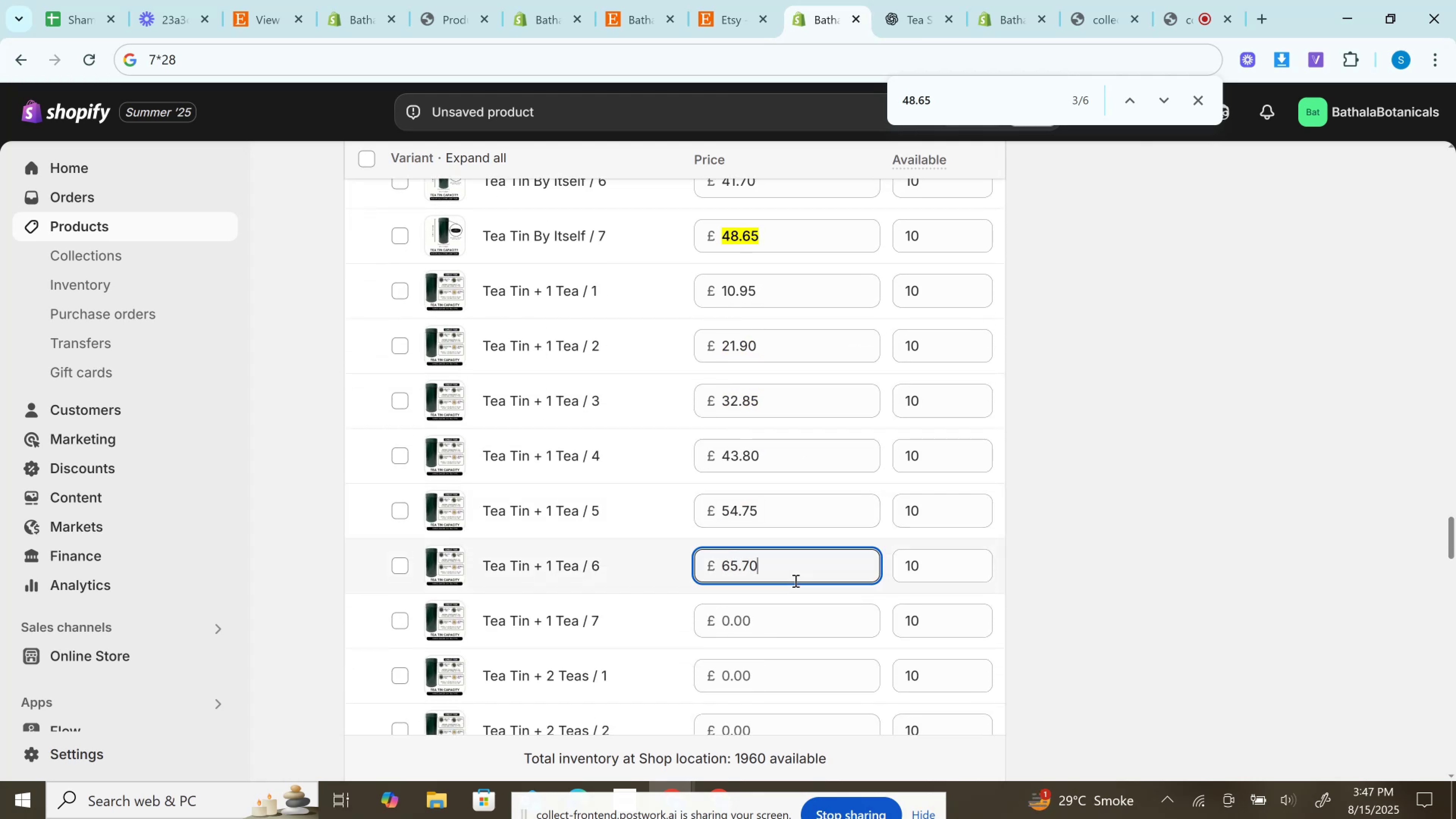 
scroll: coordinate [795, 581], scroll_direction: down, amount: 11.0
 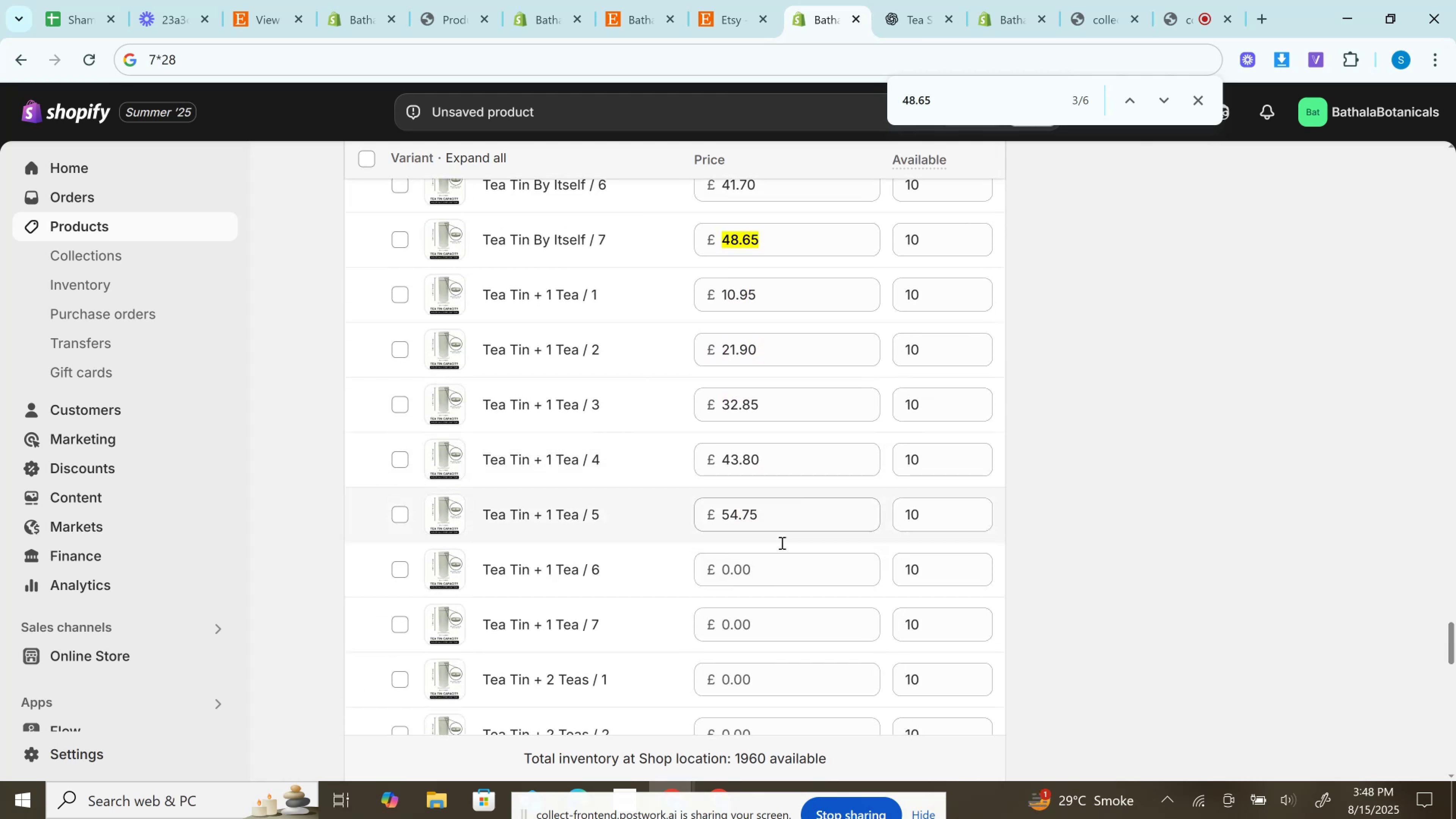 
left_click([769, 572])
 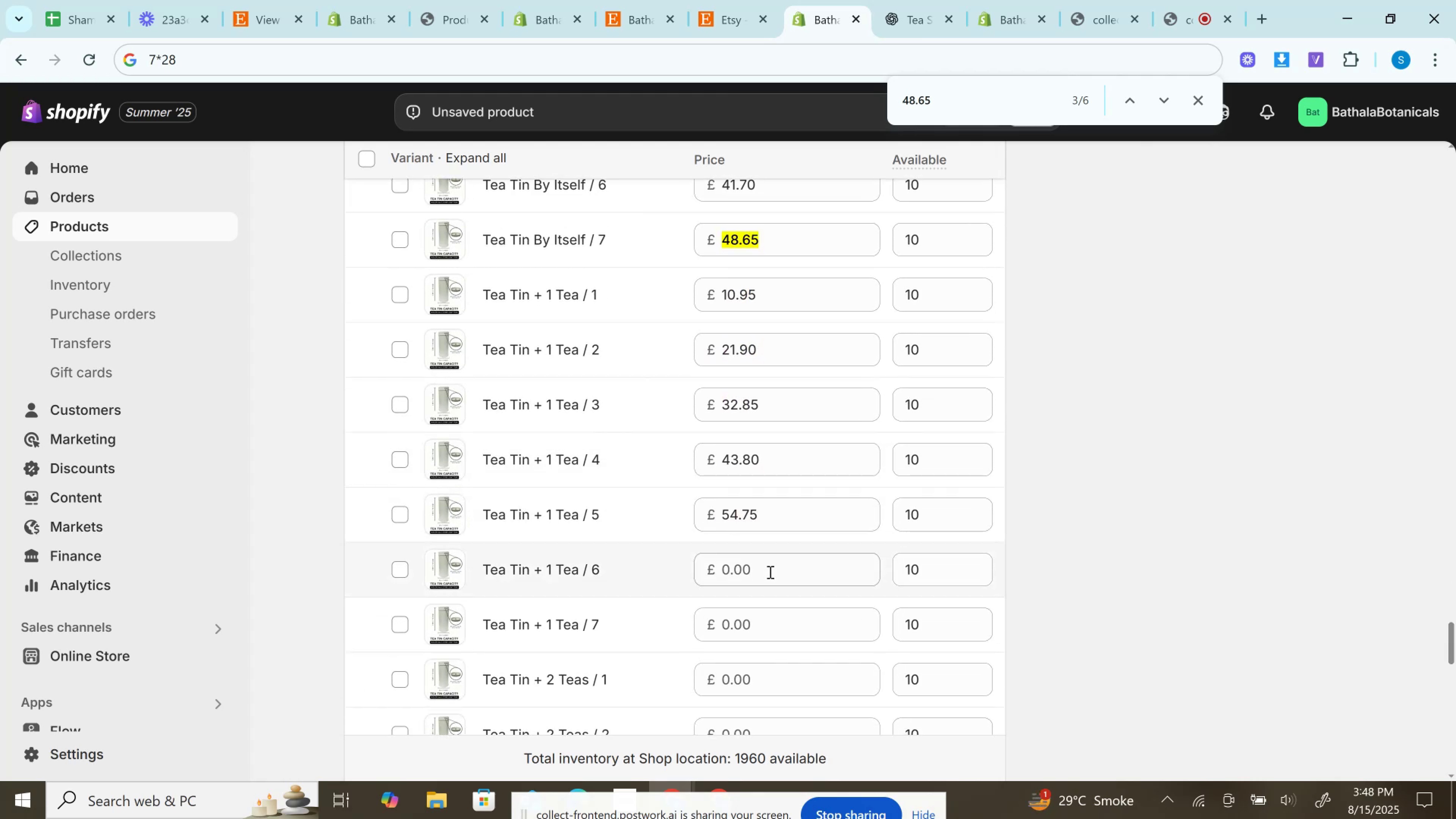 
key(Control+V)
 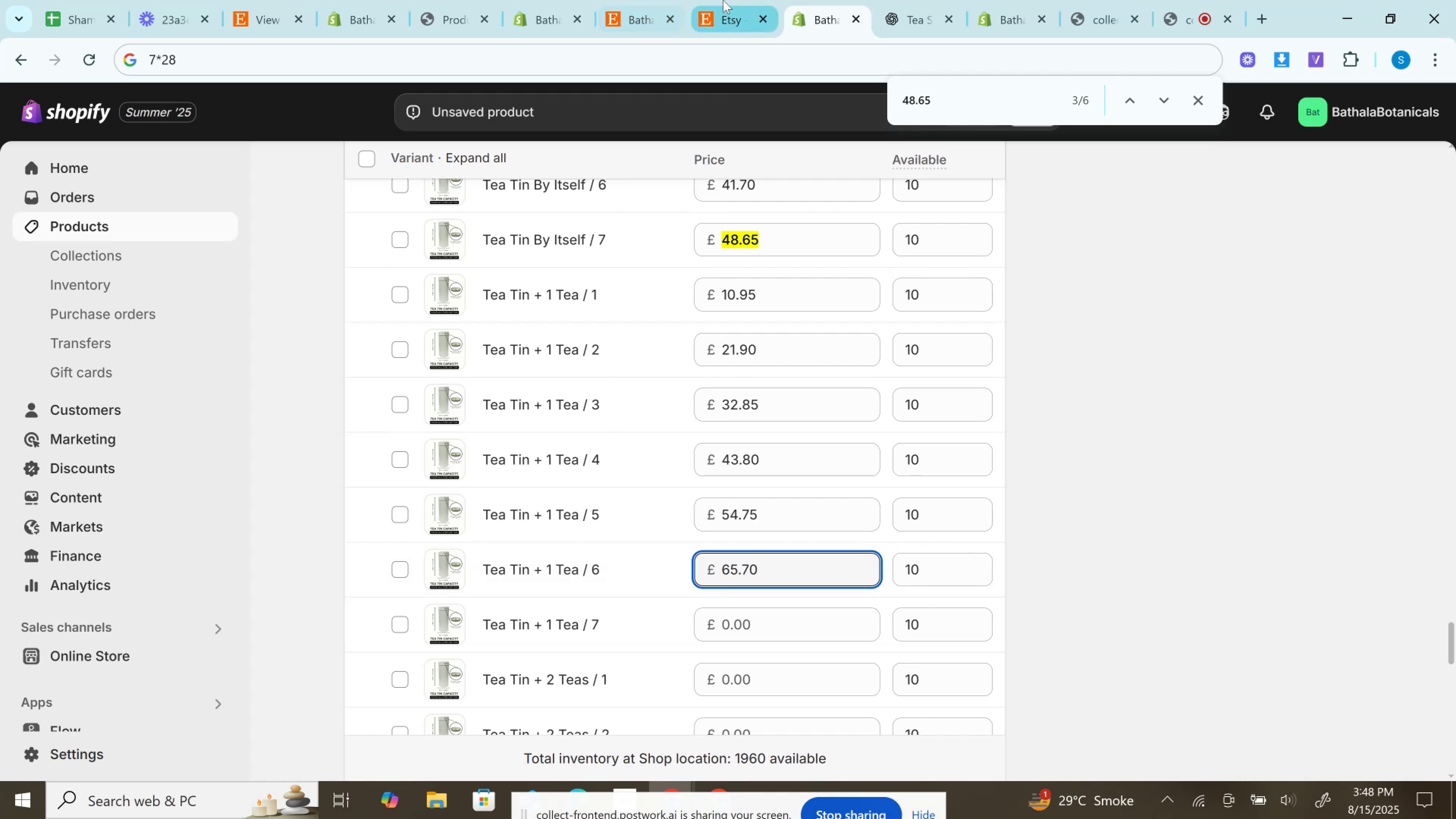 
left_click([727, 0])
 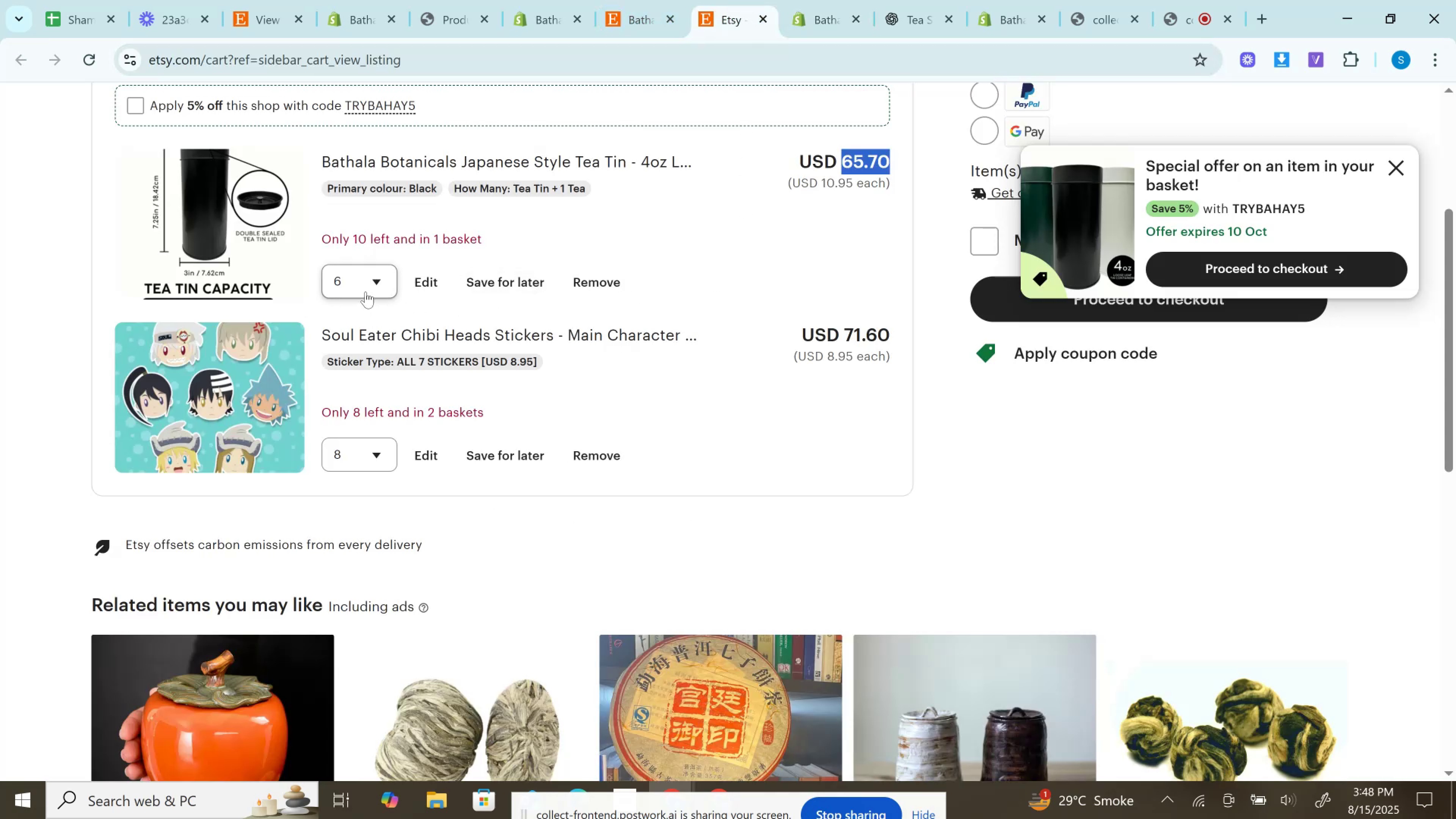 
left_click([349, 279])
 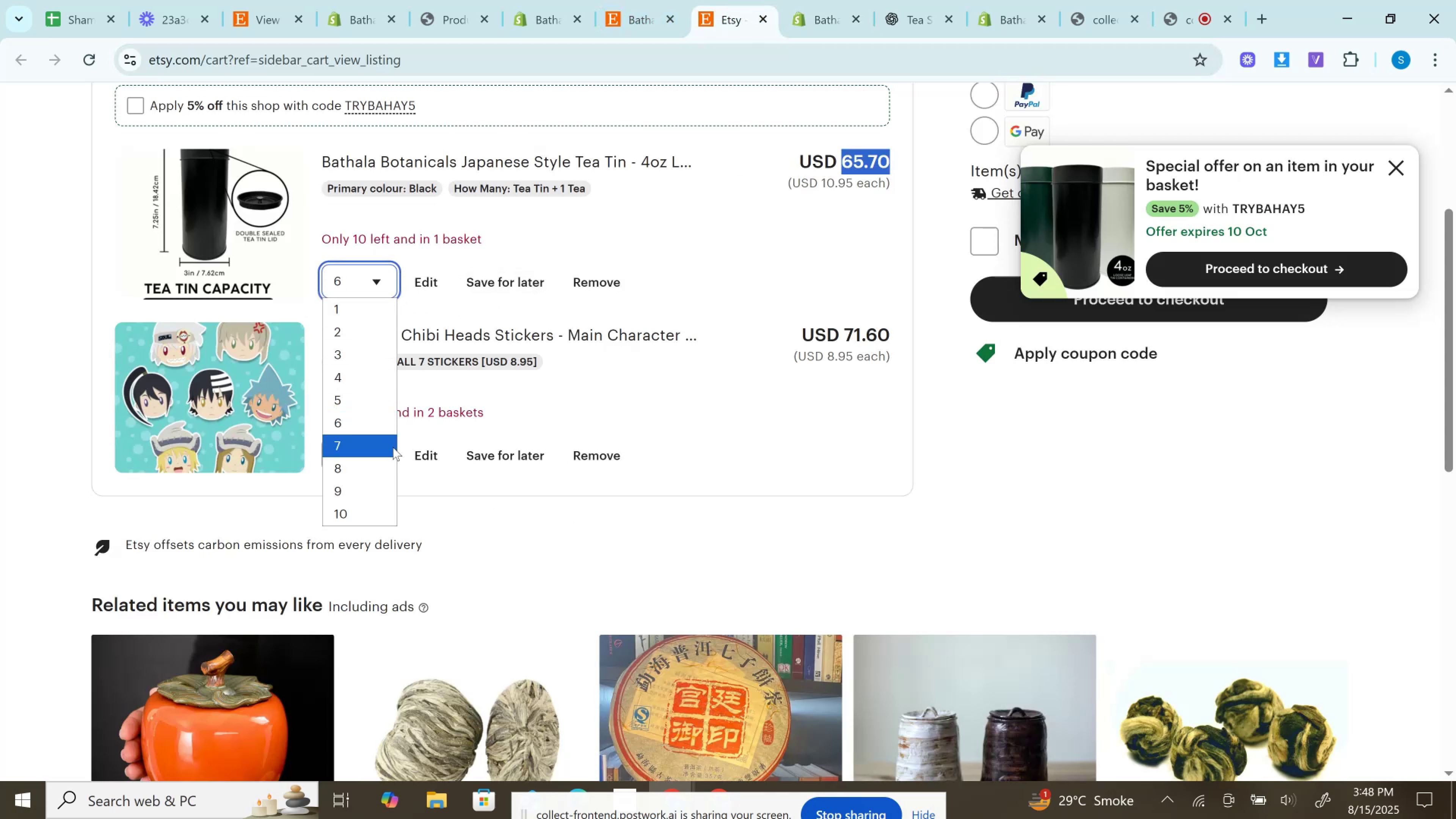 
left_click([393, 447])
 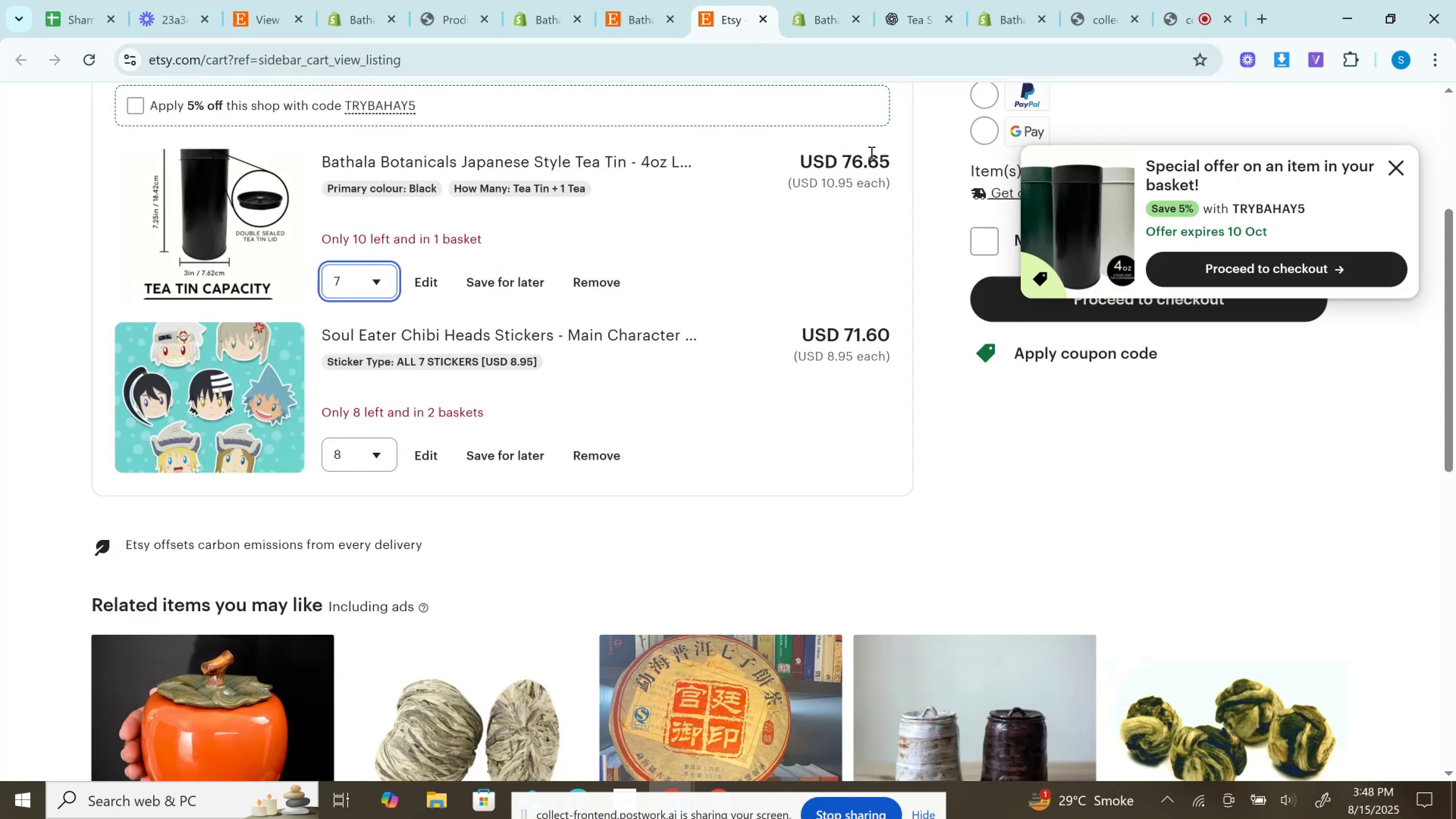 
double_click([871, 156])
 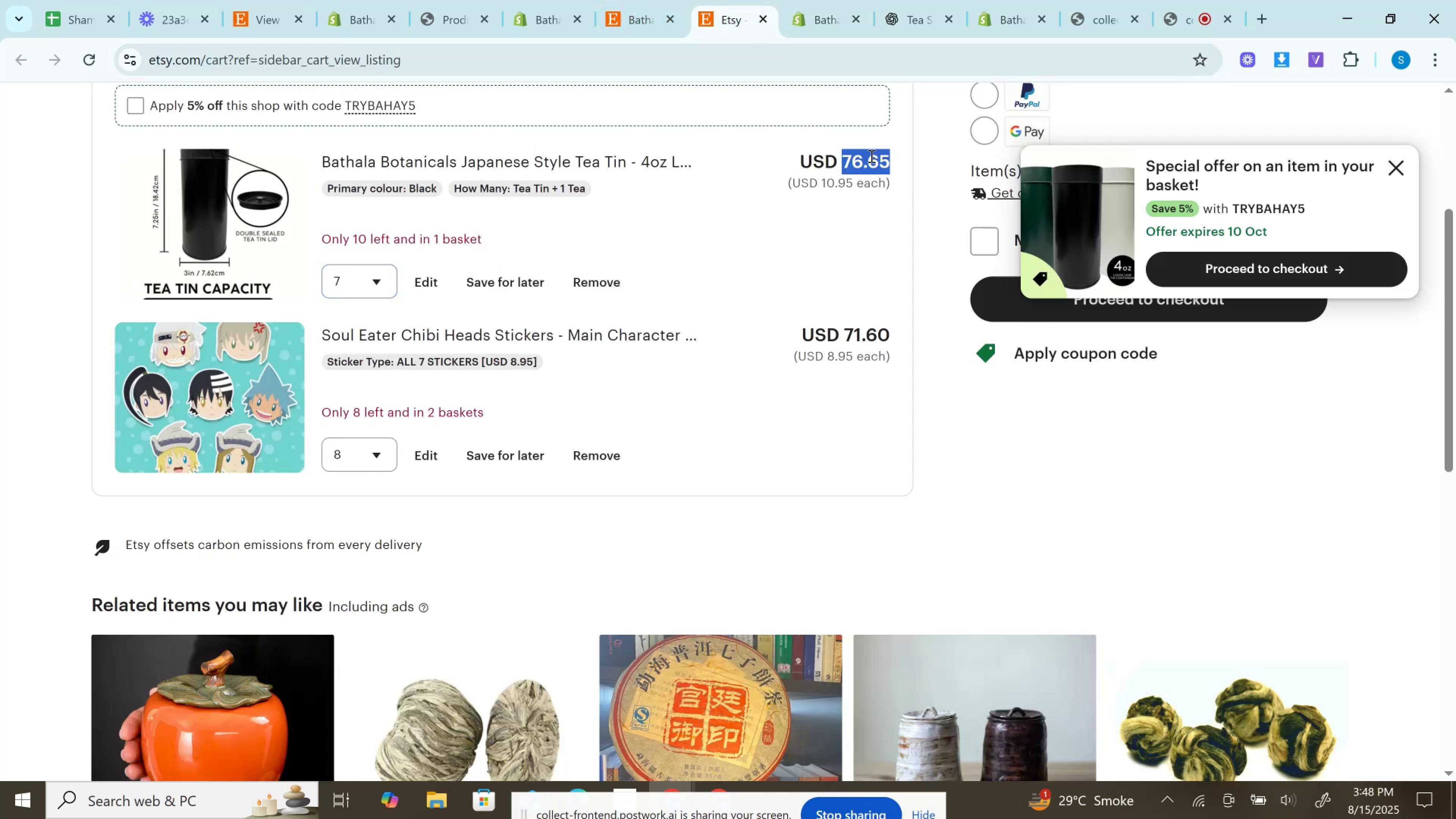 
key(Control+C)
 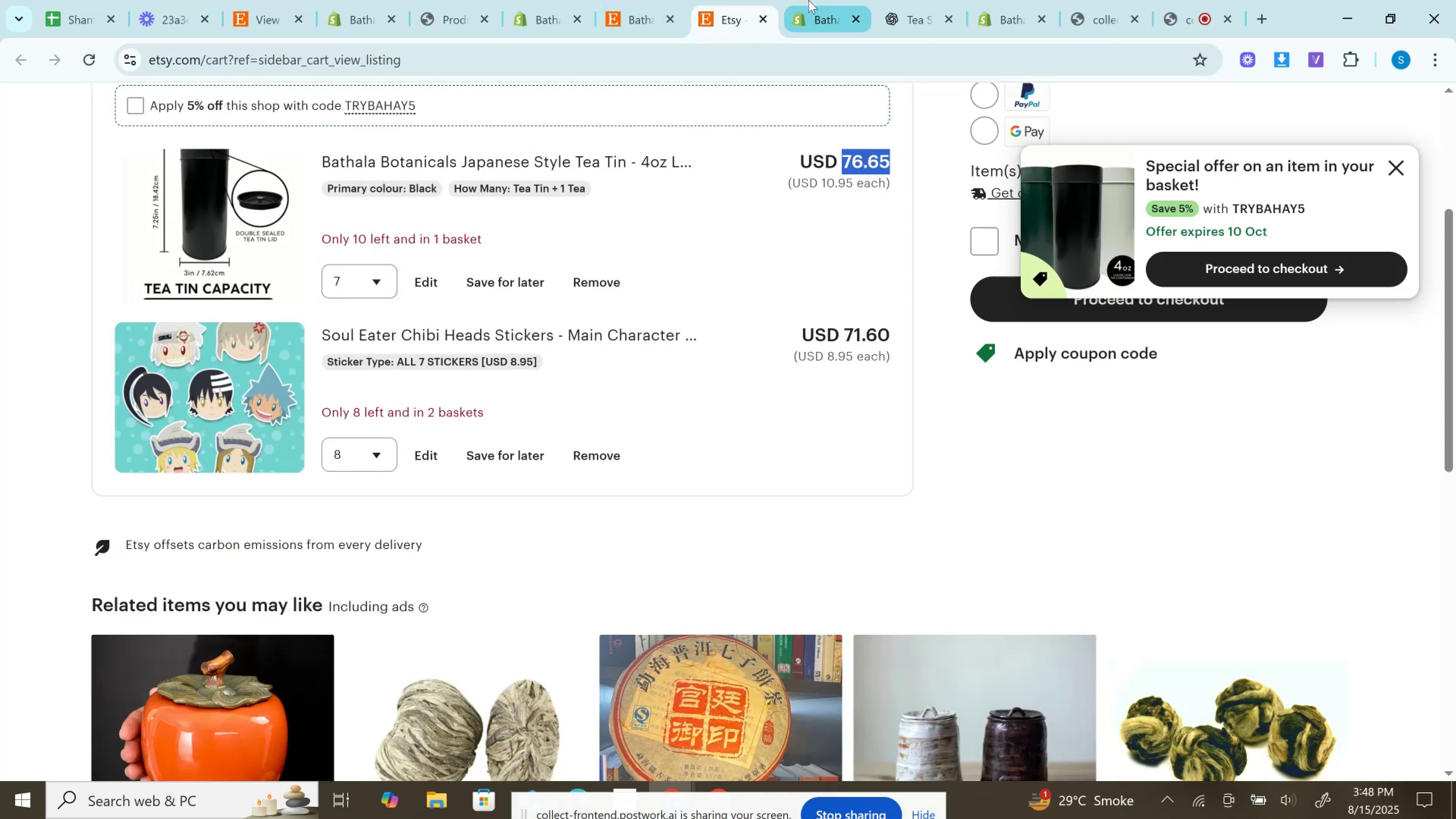 
left_click([821, 0])
 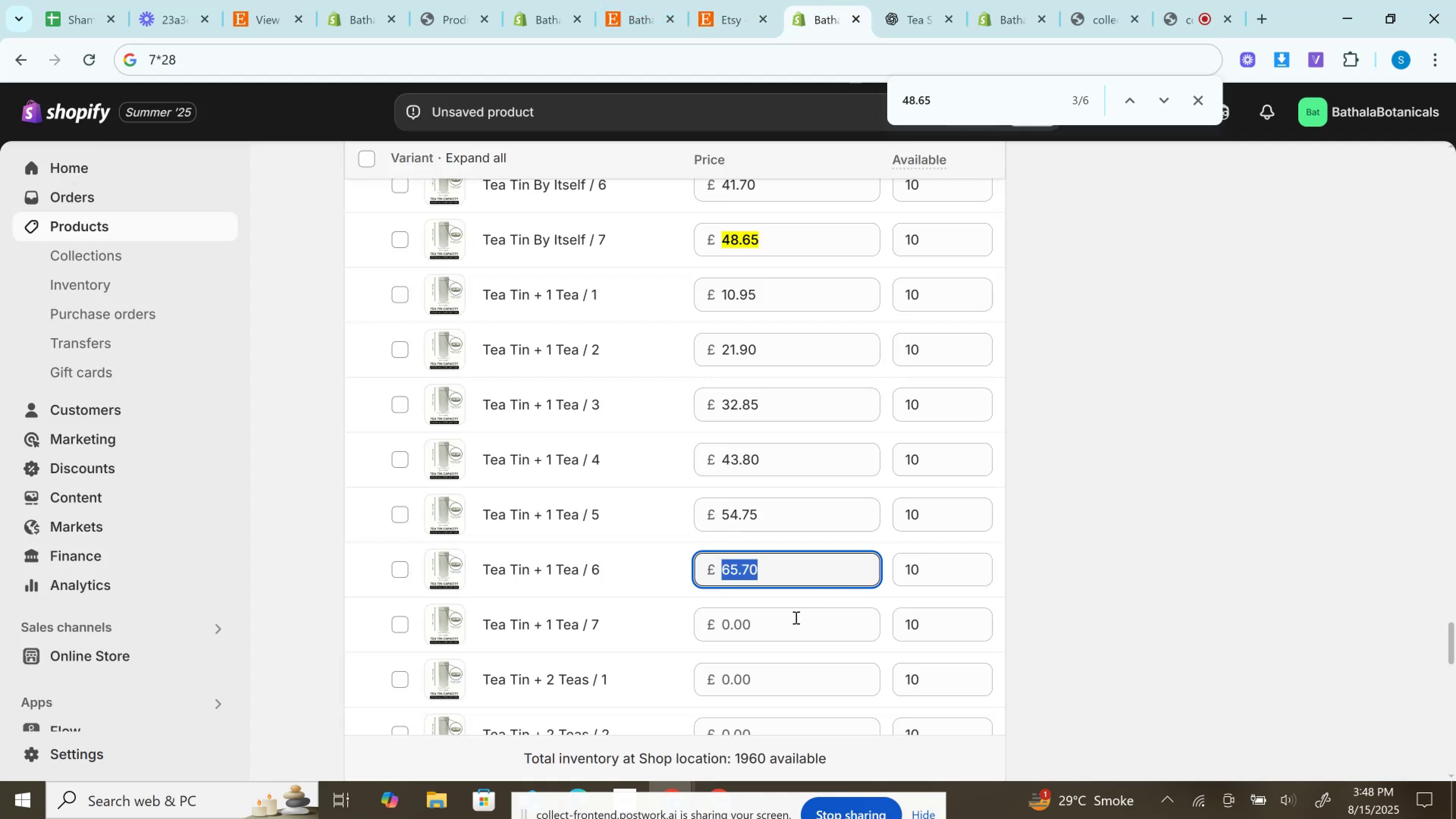 
left_click([795, 617])
 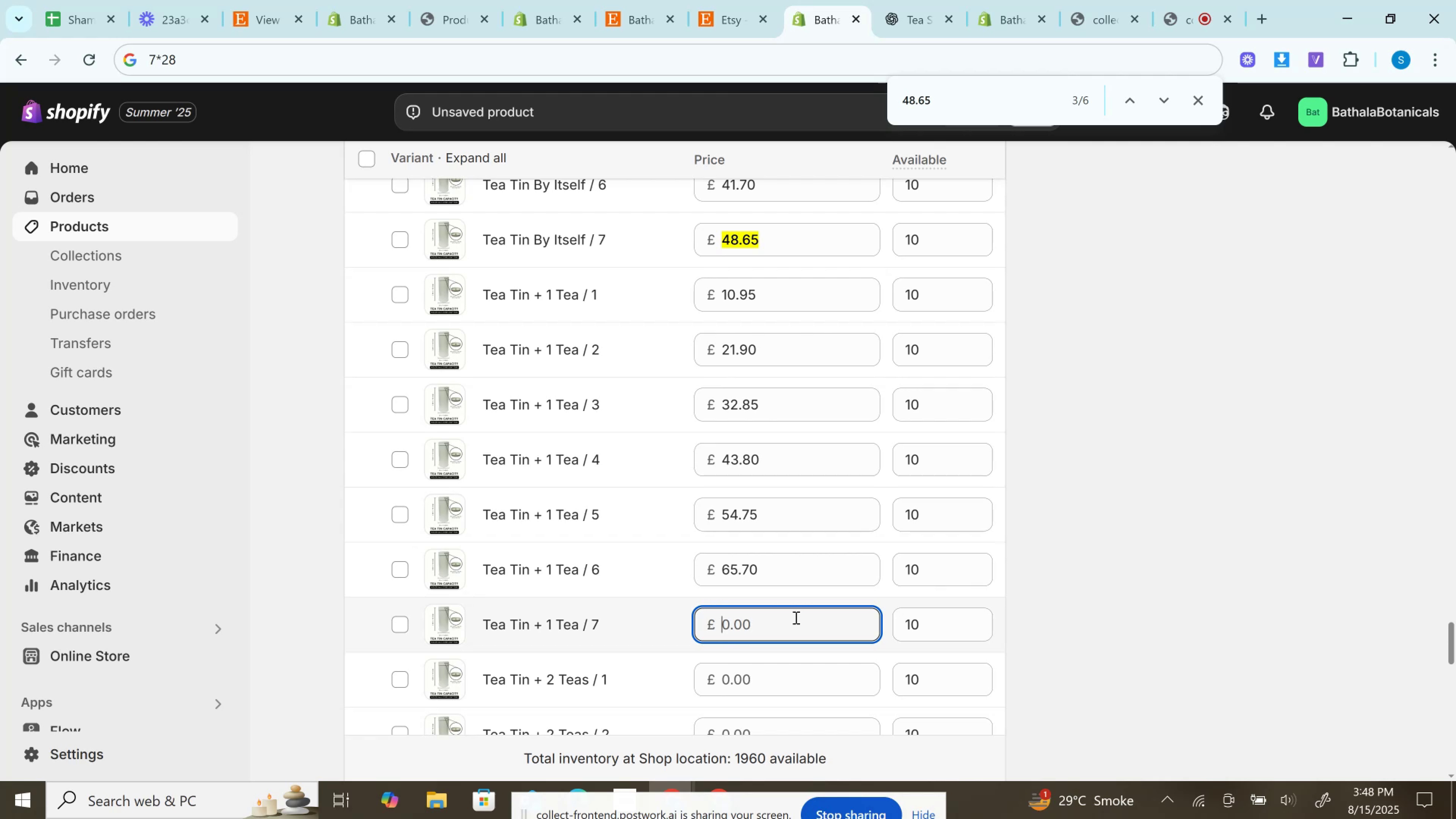 
key(Control+V)
 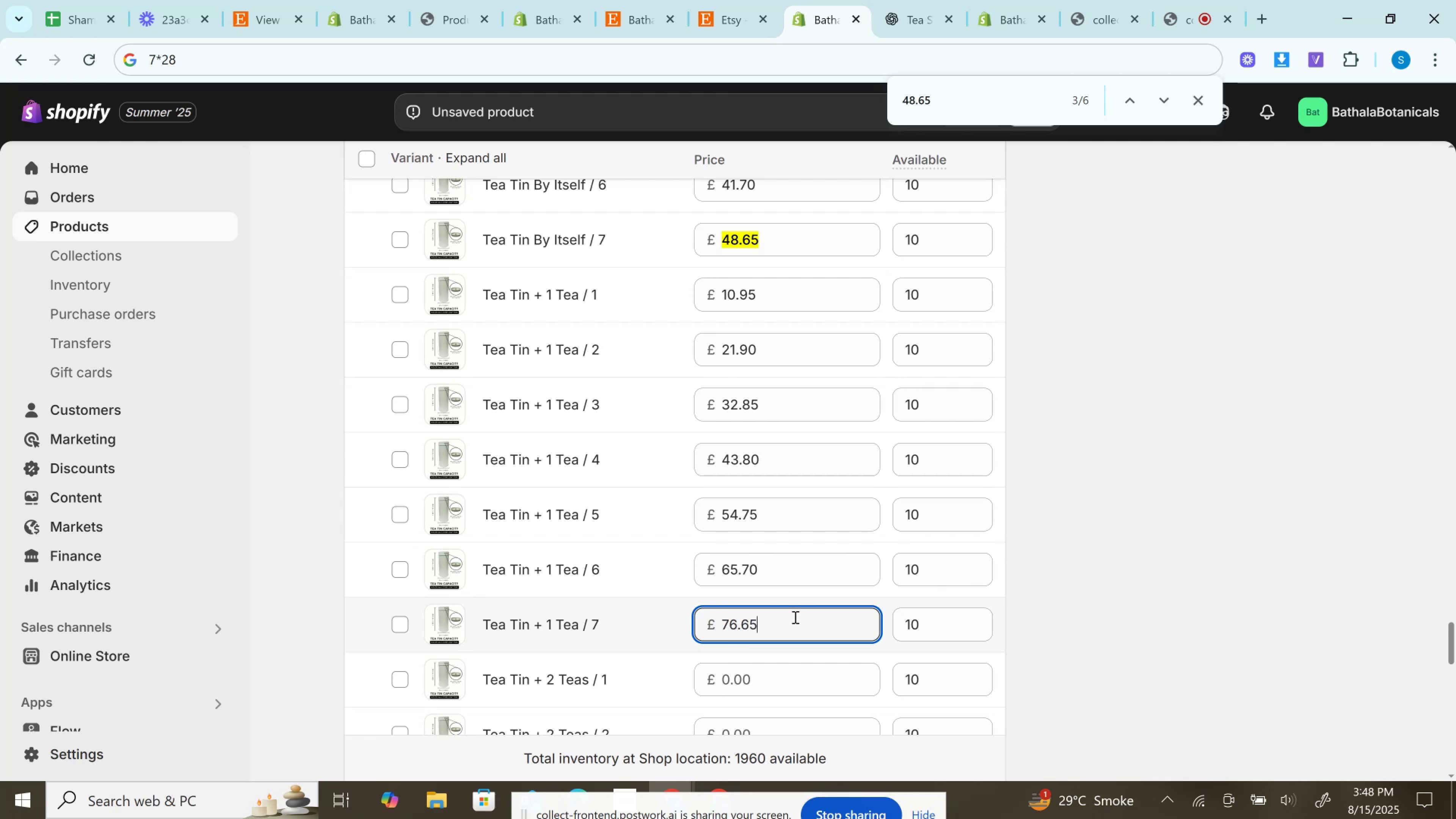 
scroll: coordinate [794, 617], scroll_direction: up, amount: 2.0
 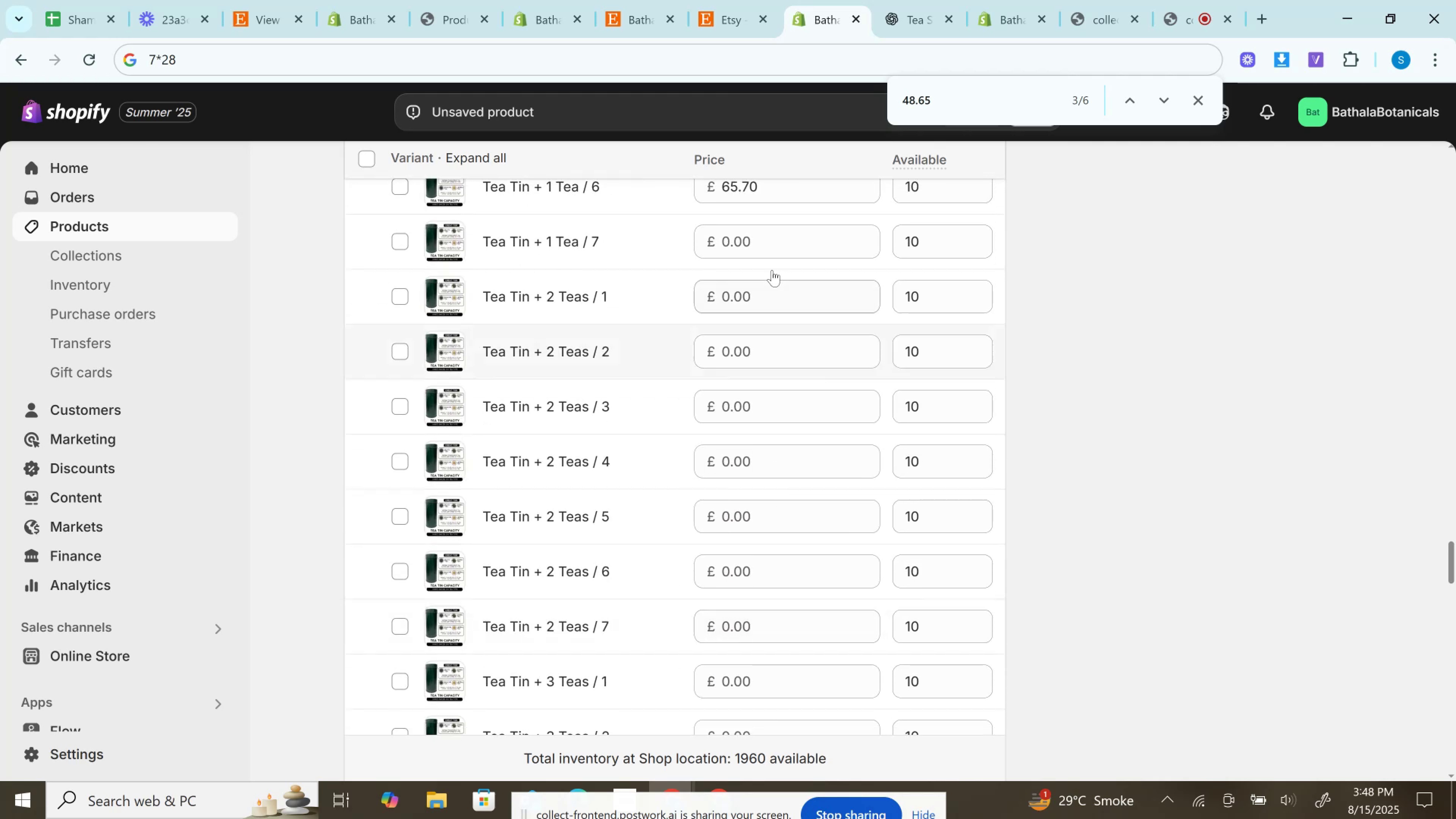 
left_click([761, 237])
 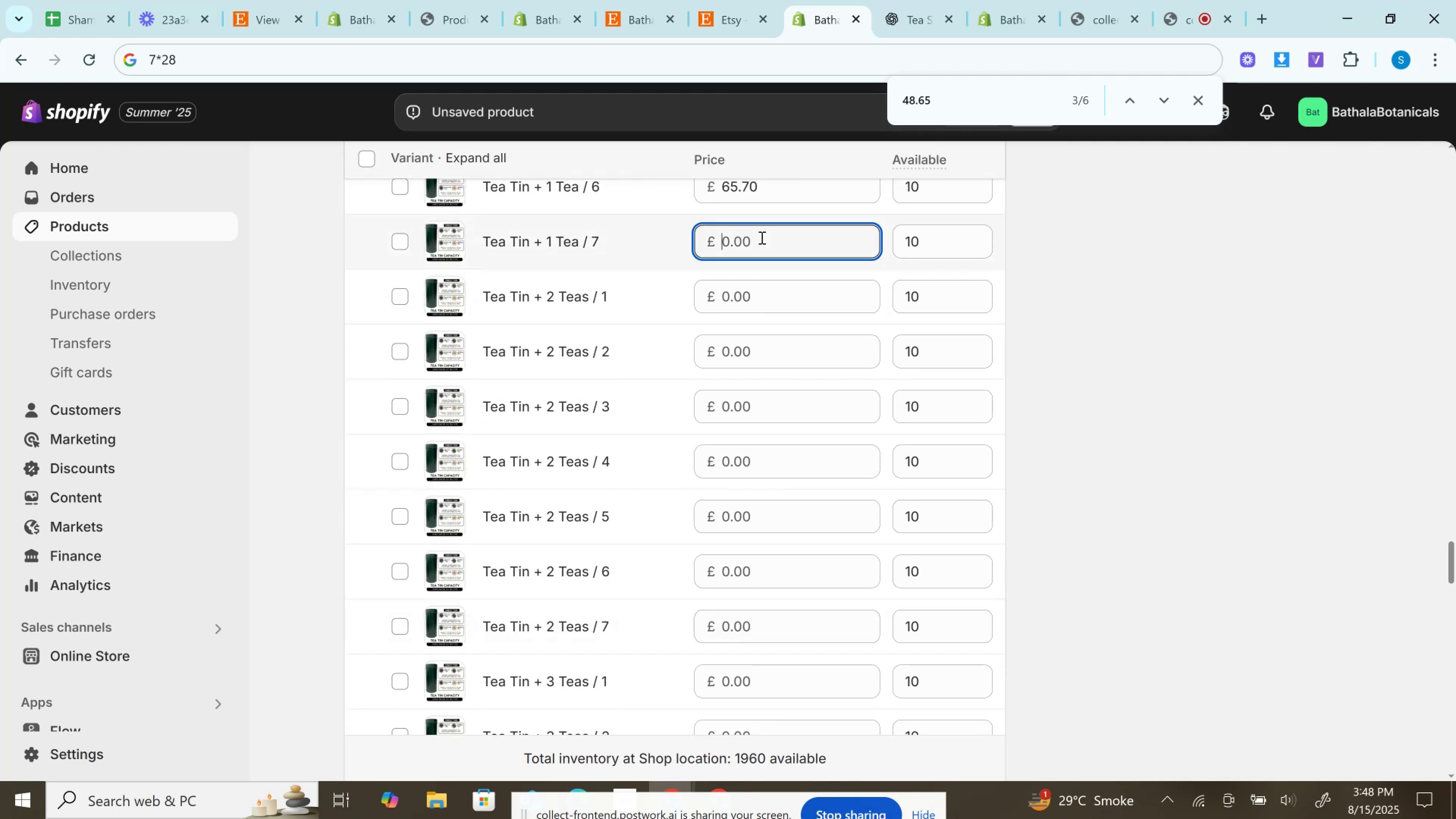 
key(Control+V)
 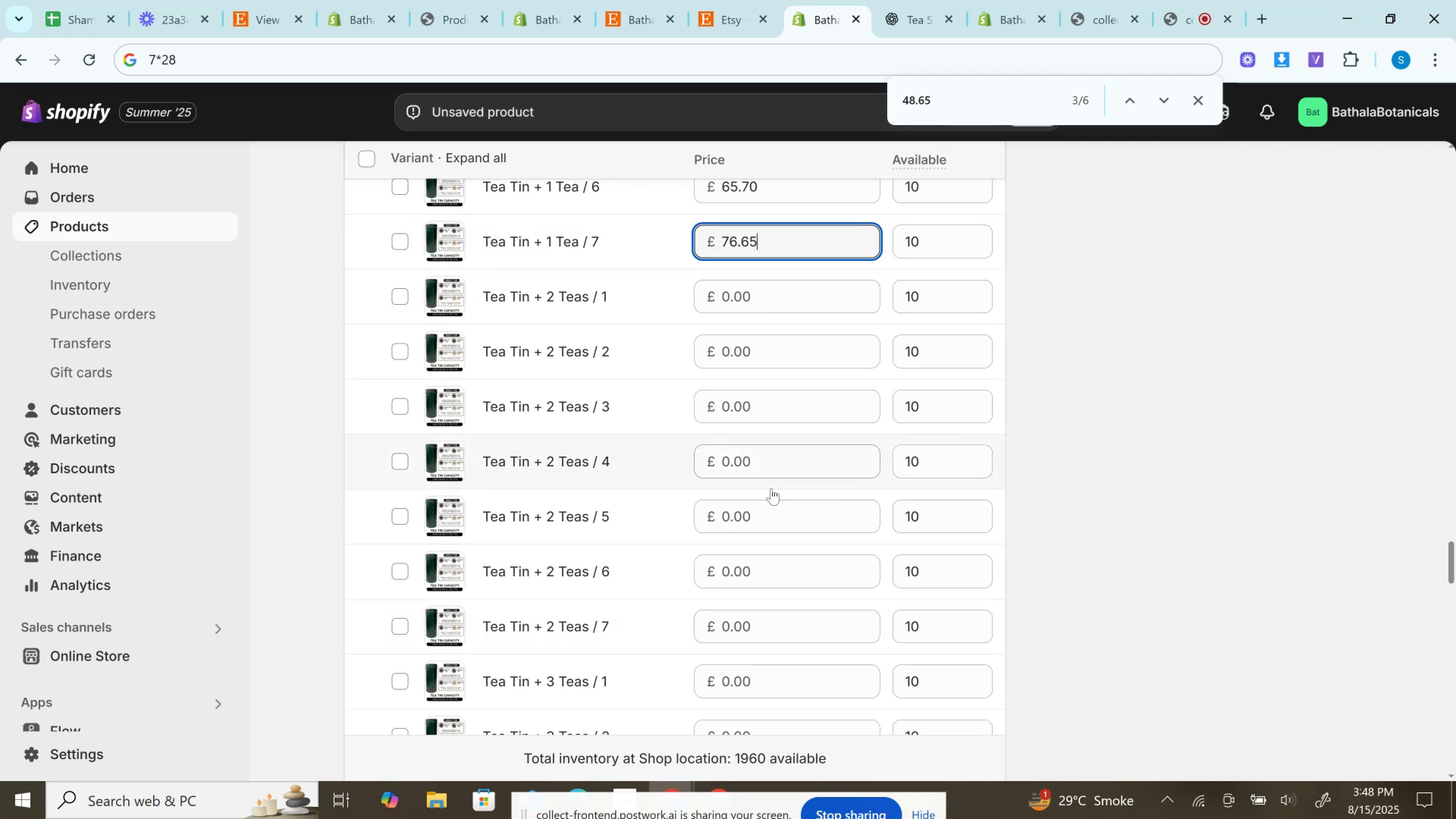 
scroll: coordinate [776, 508], scroll_direction: up, amount: 11.0
 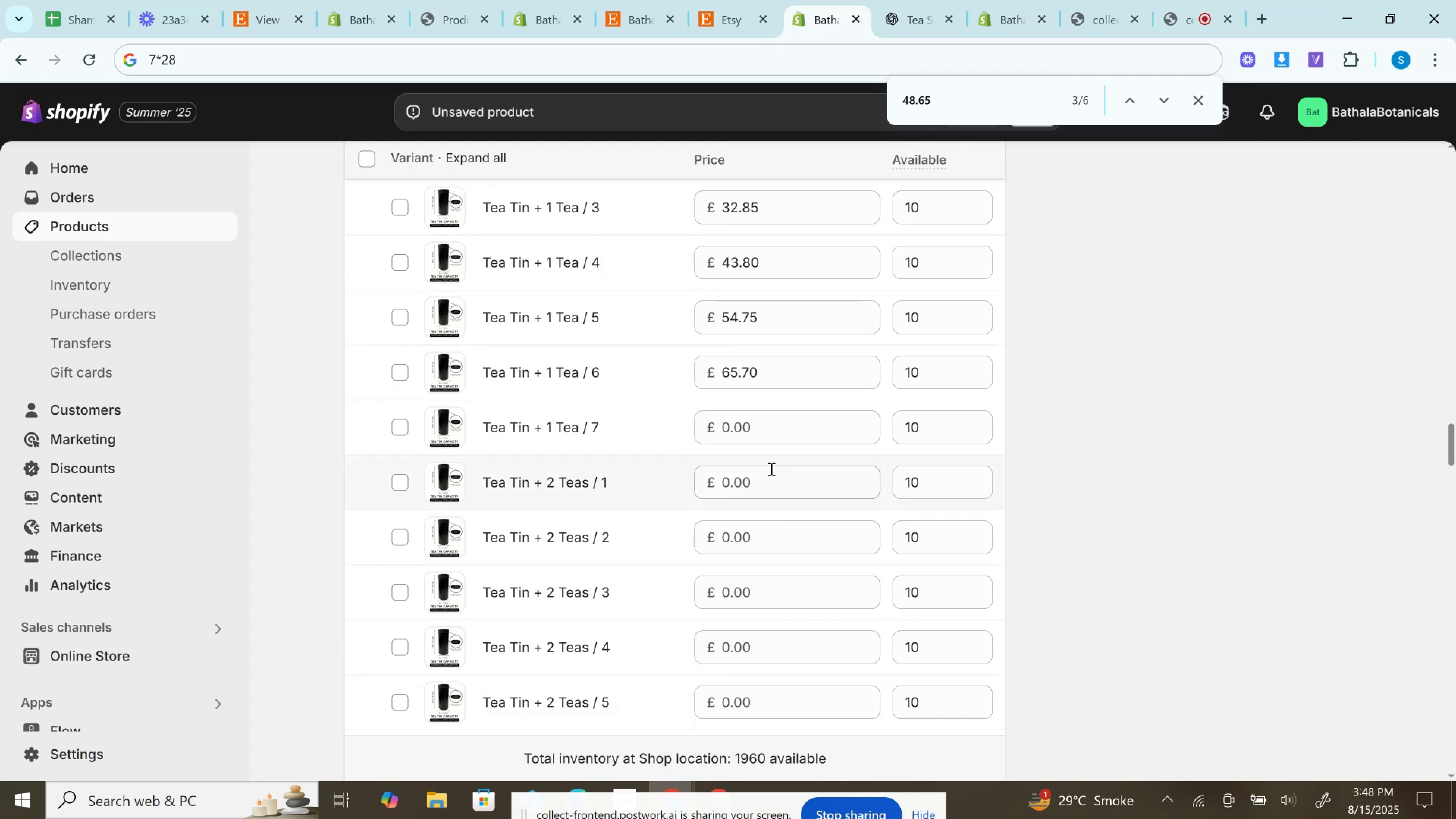 
left_click([754, 414])
 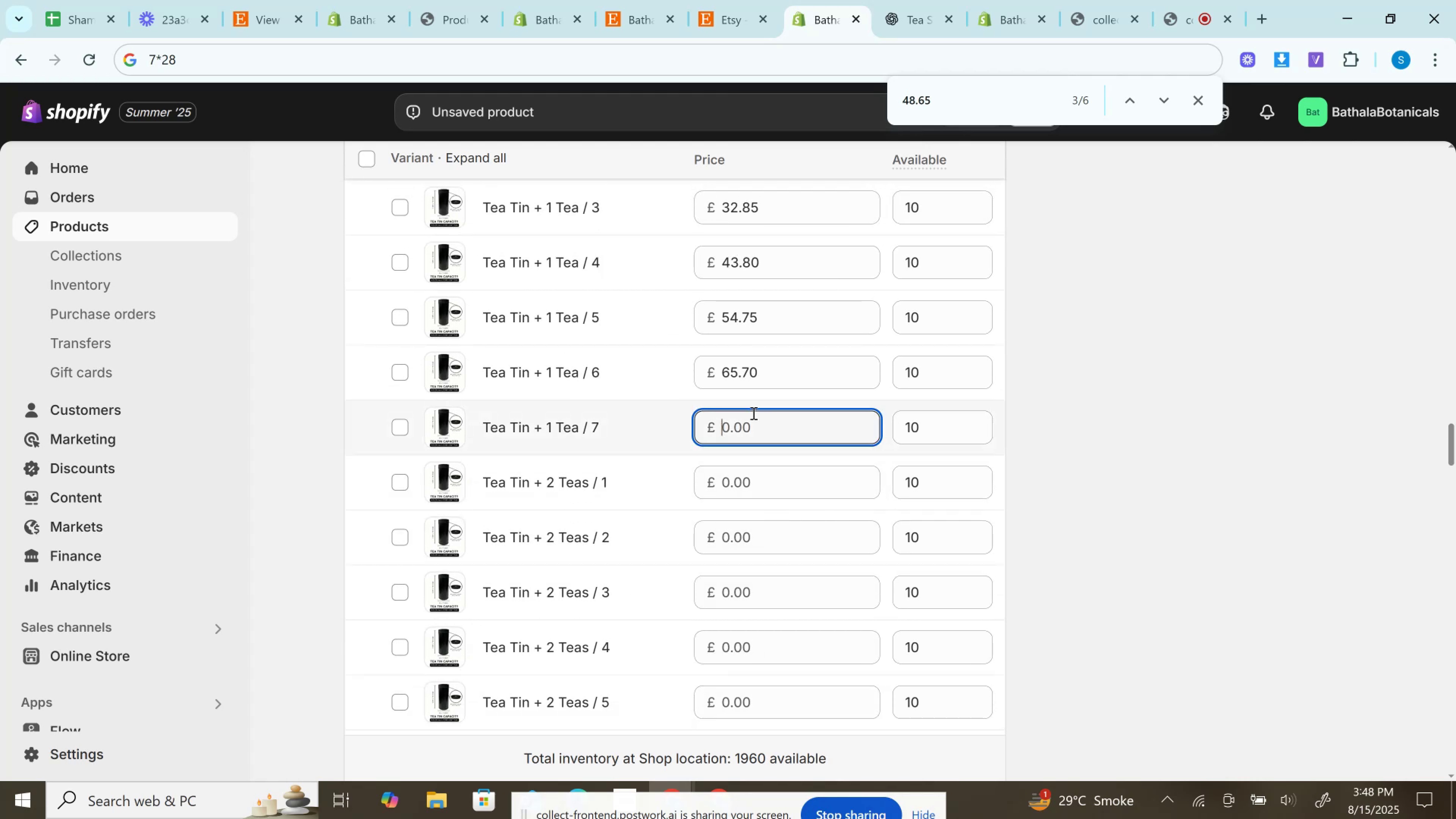 
wait(6.73)
 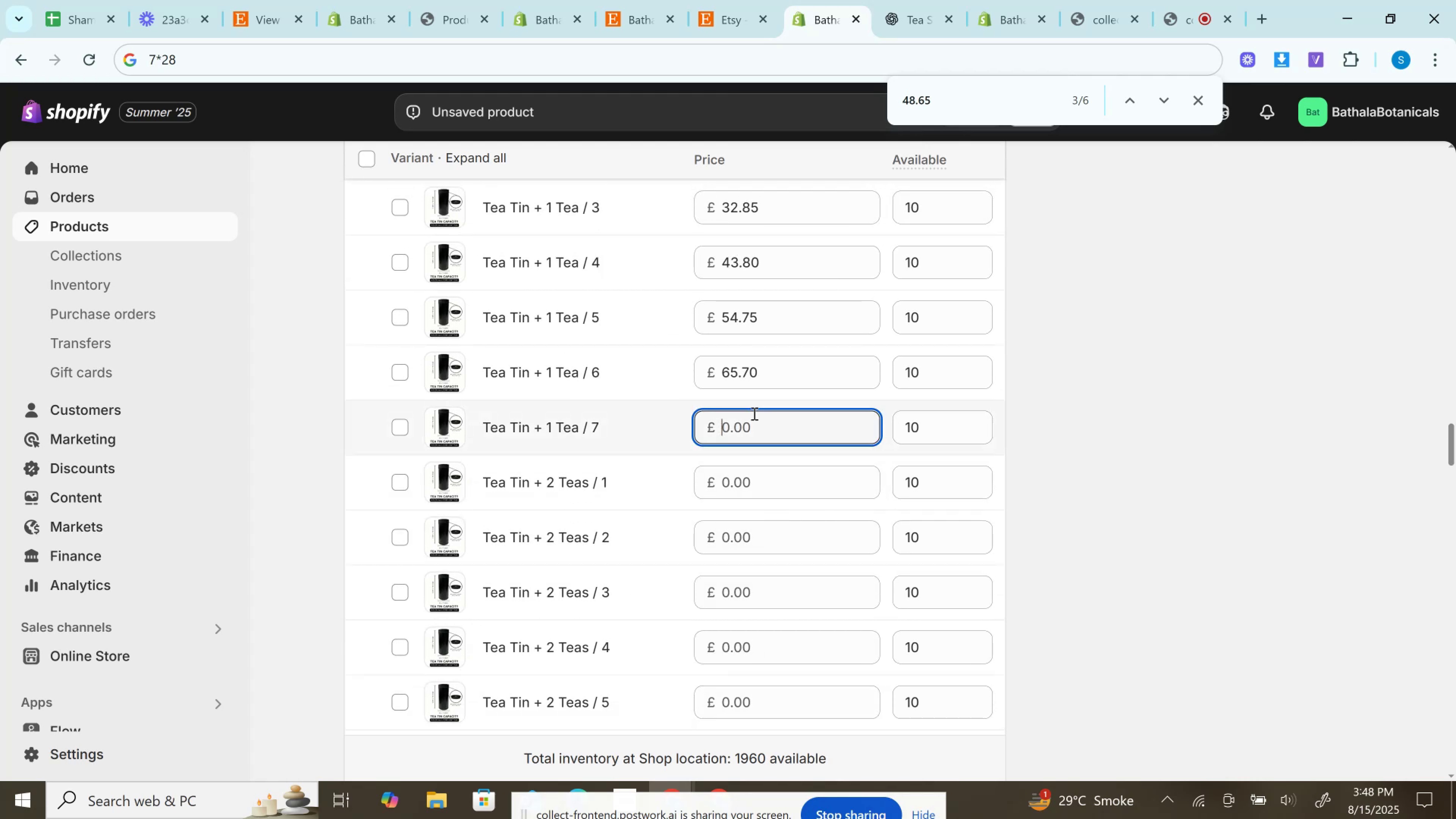 
key(Control+V)
 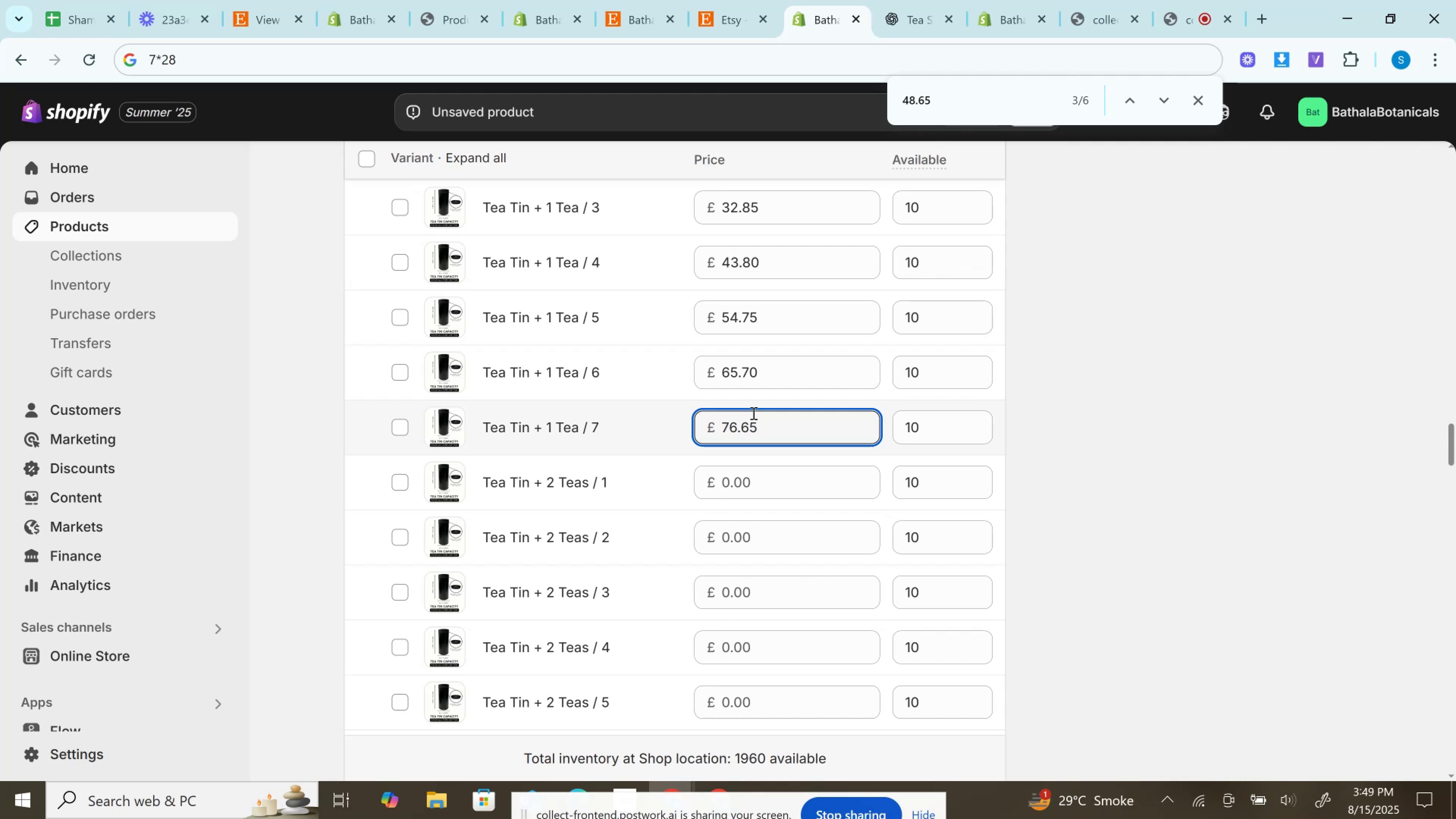 
wait(32.75)
 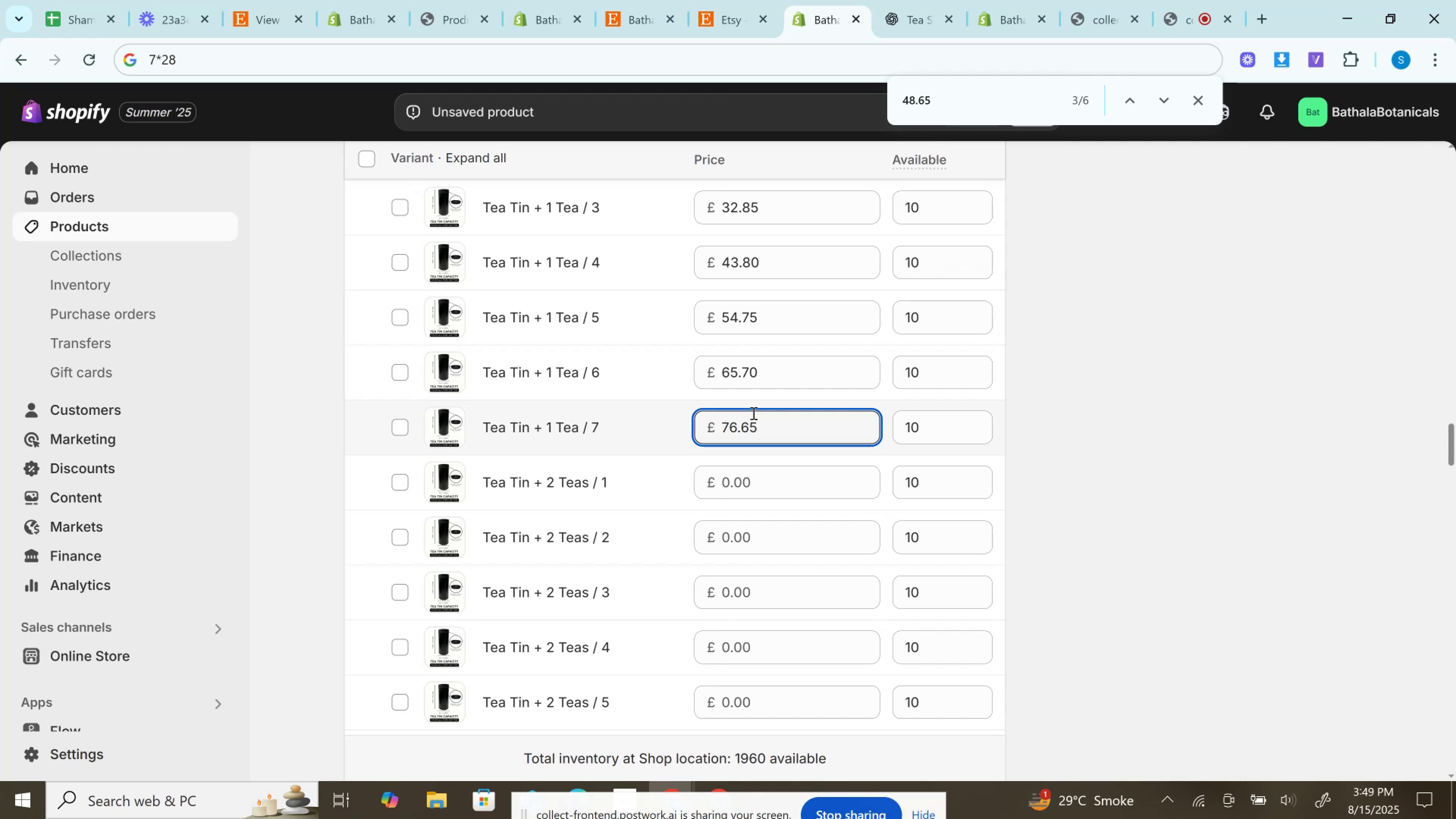 
left_click([724, 0])
 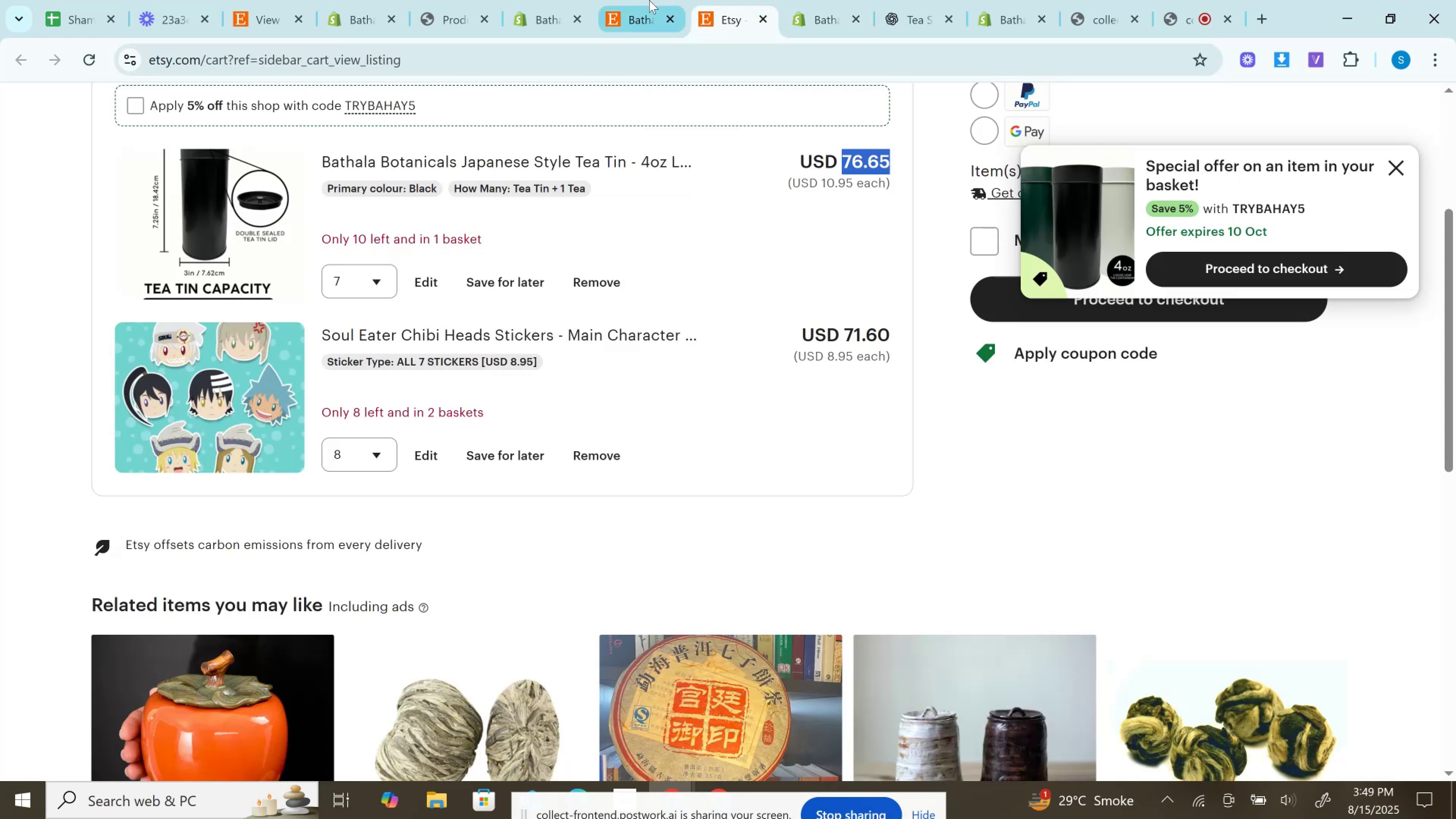 
left_click([649, 0])
 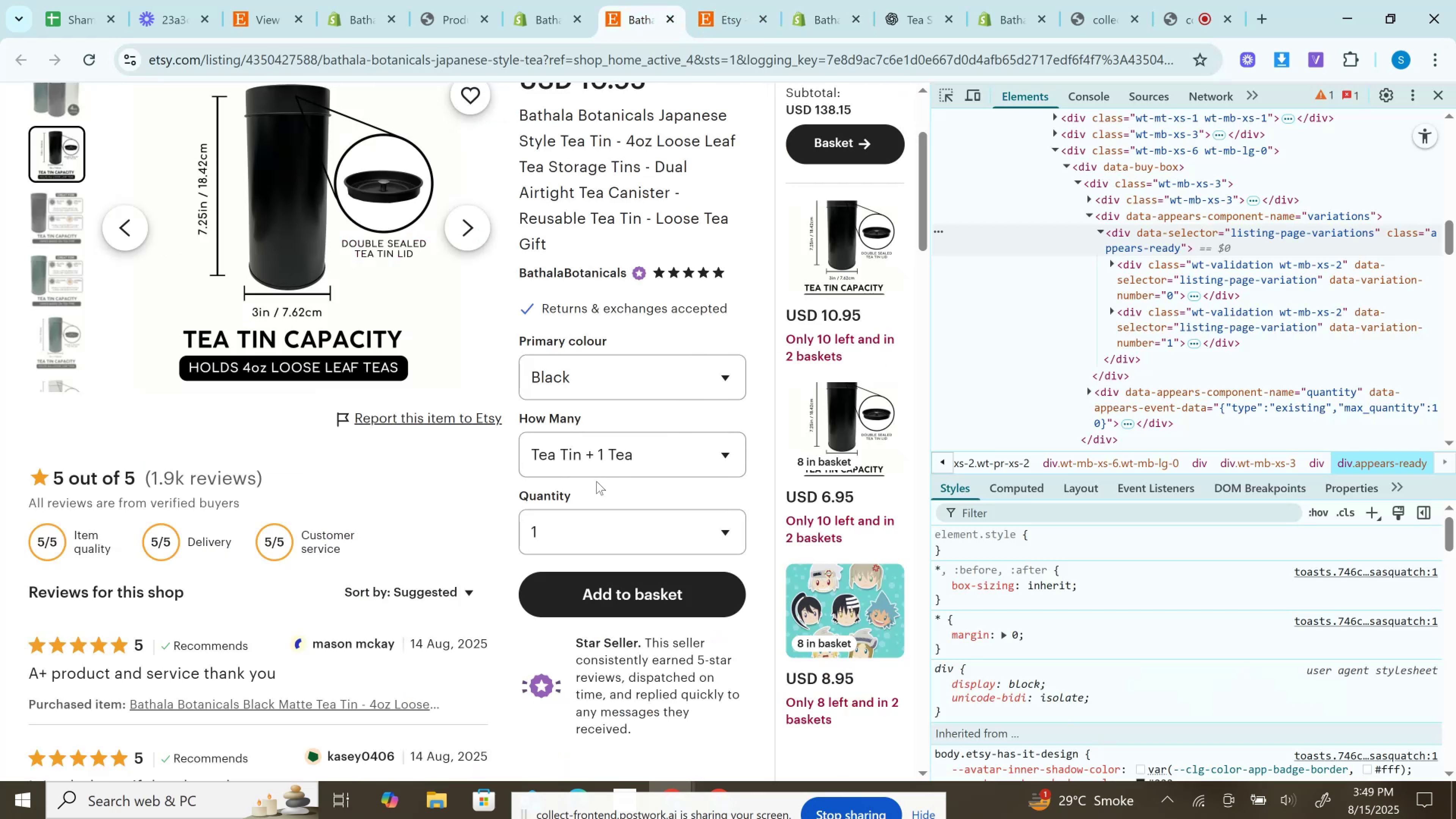 
left_click([596, 458])
 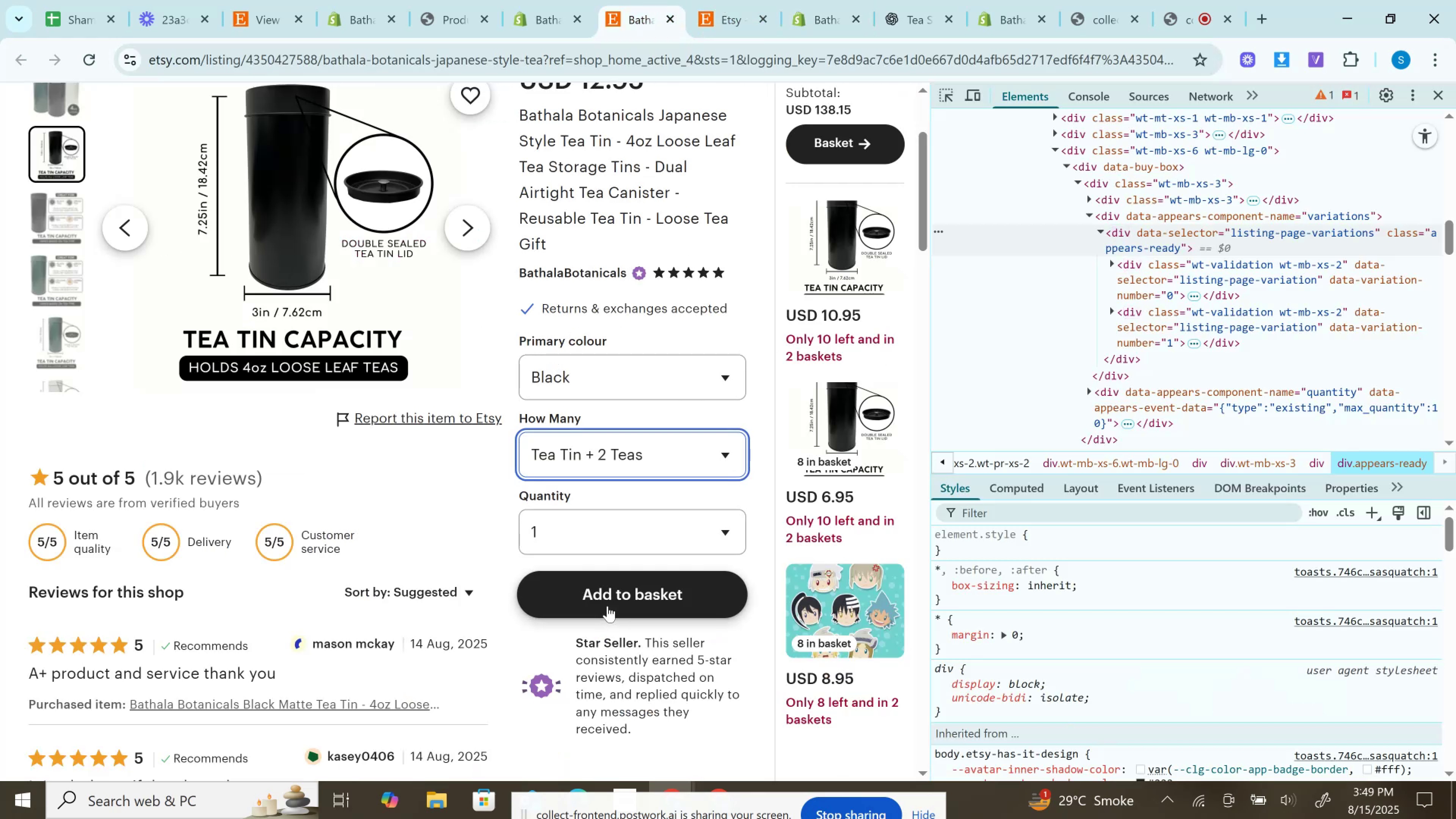 
left_click([689, 364])
 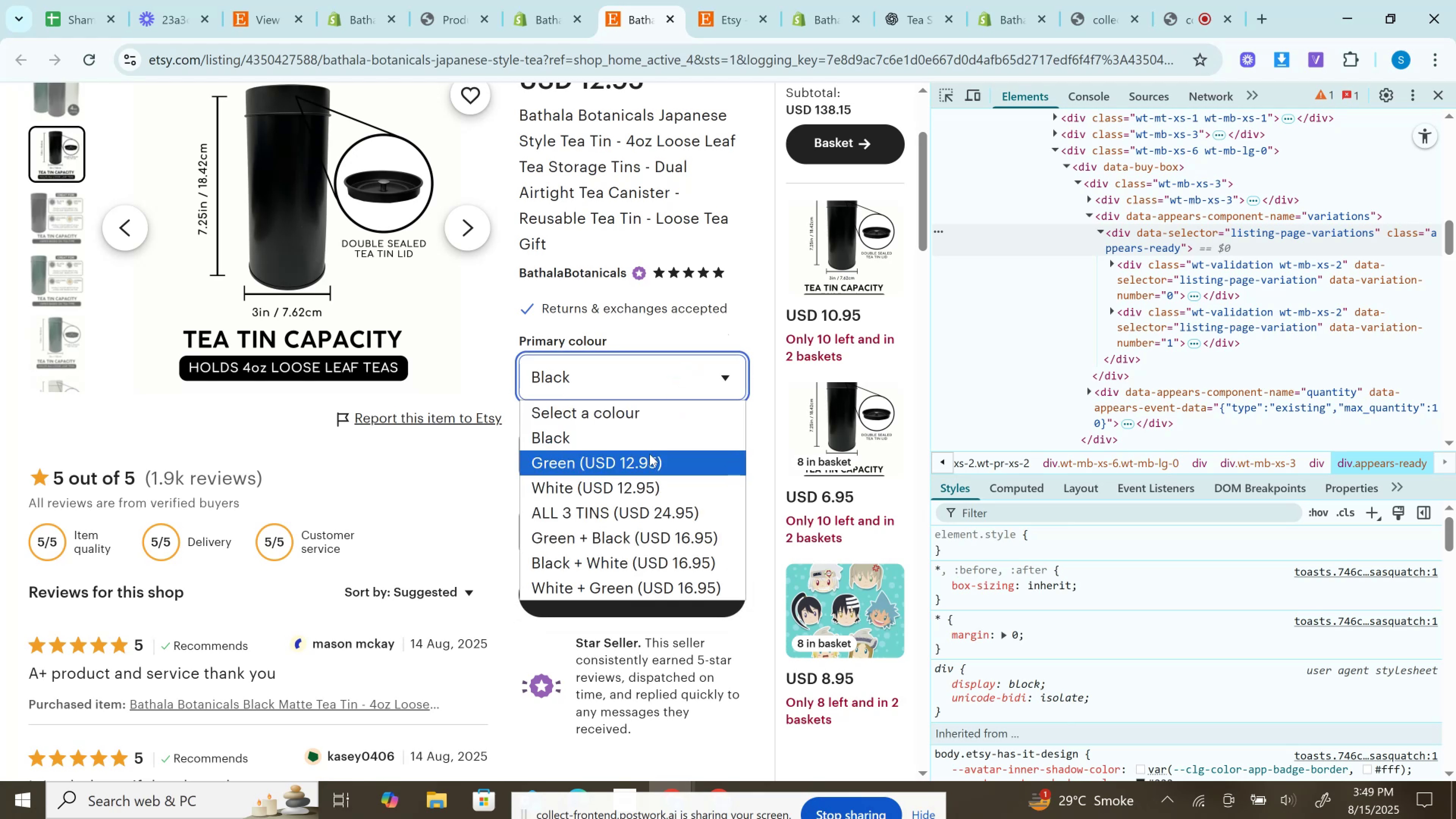 
left_click([650, 454])
 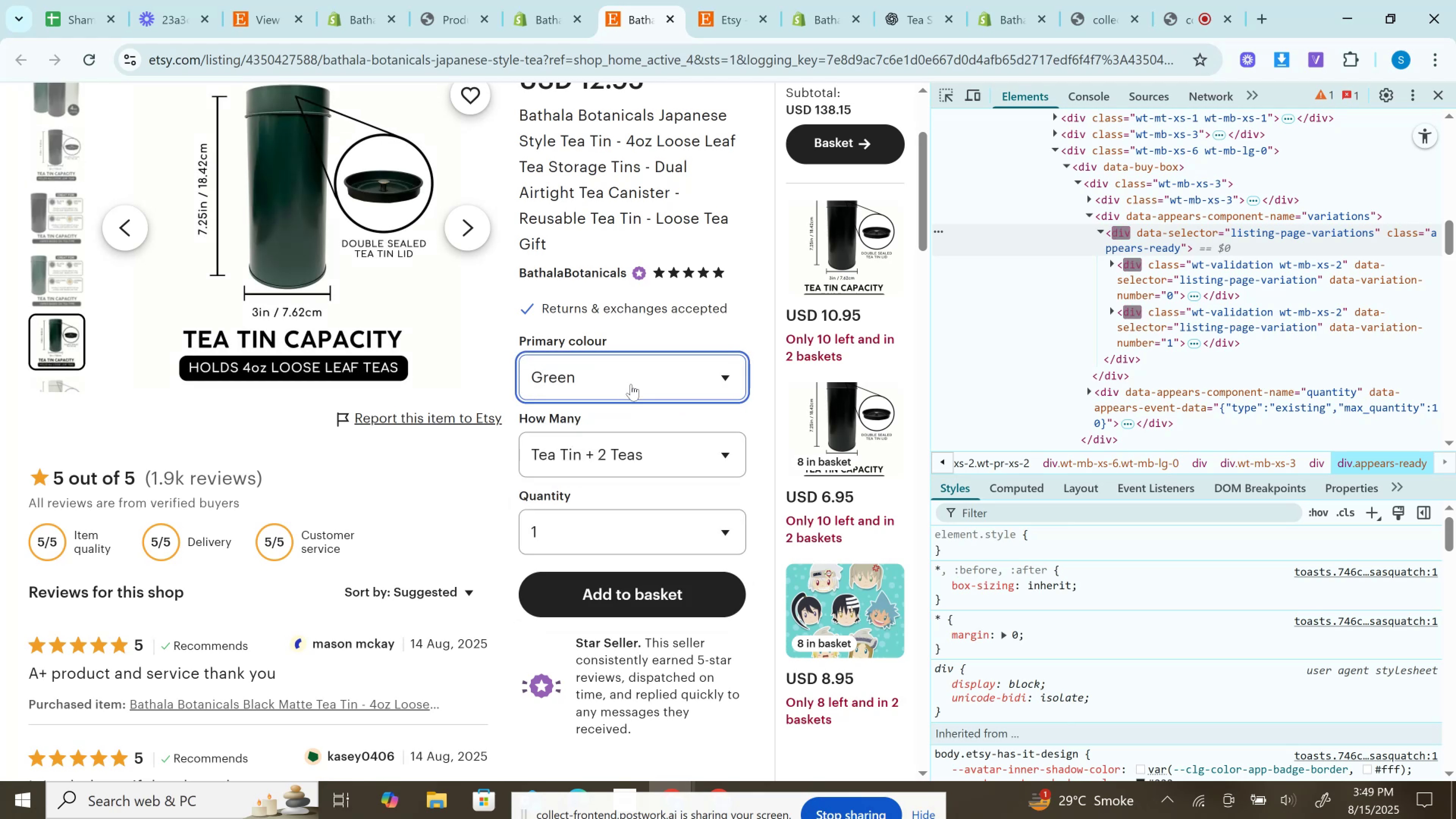 
left_click([631, 384])
 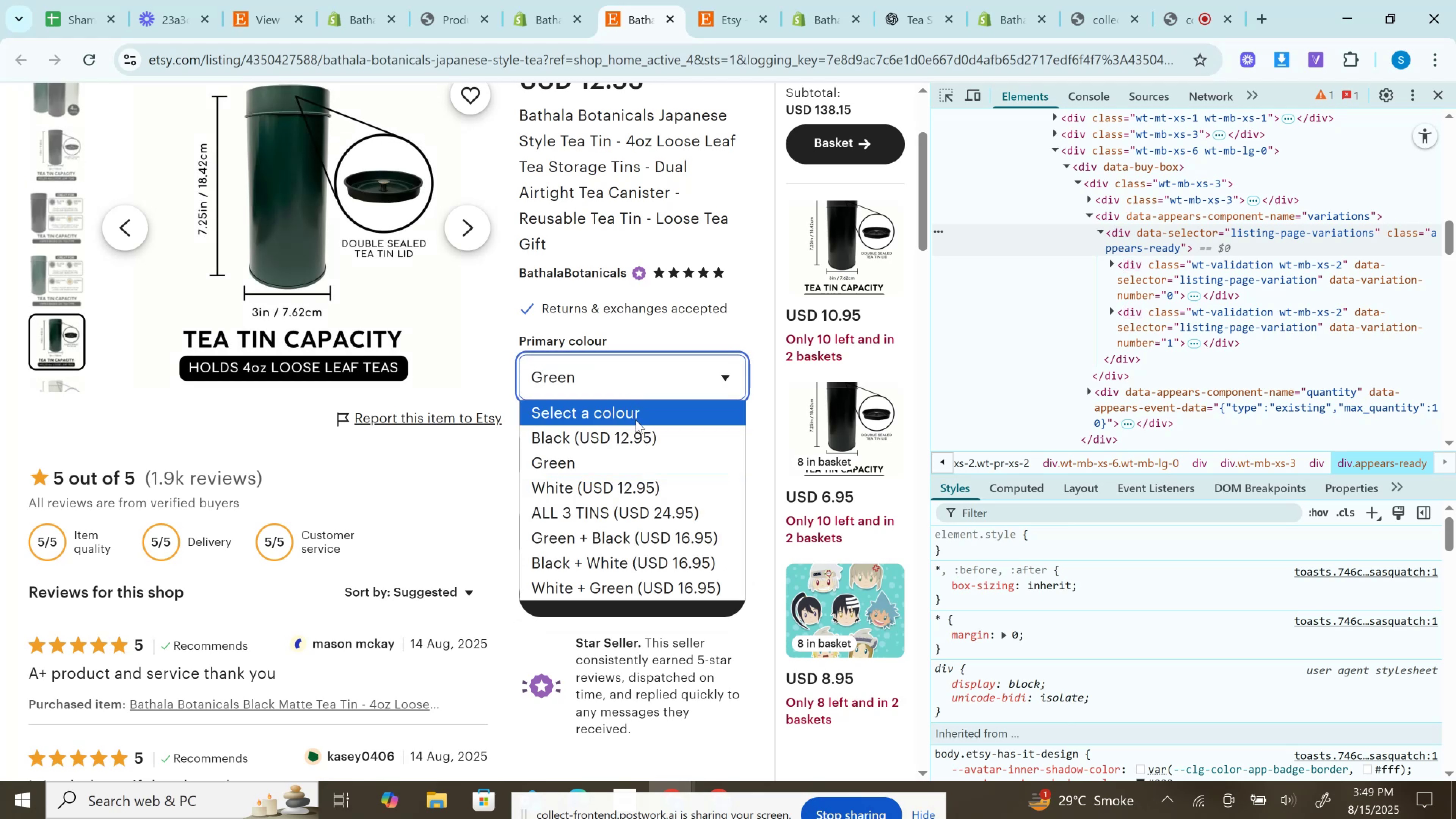 
left_click([636, 433])
 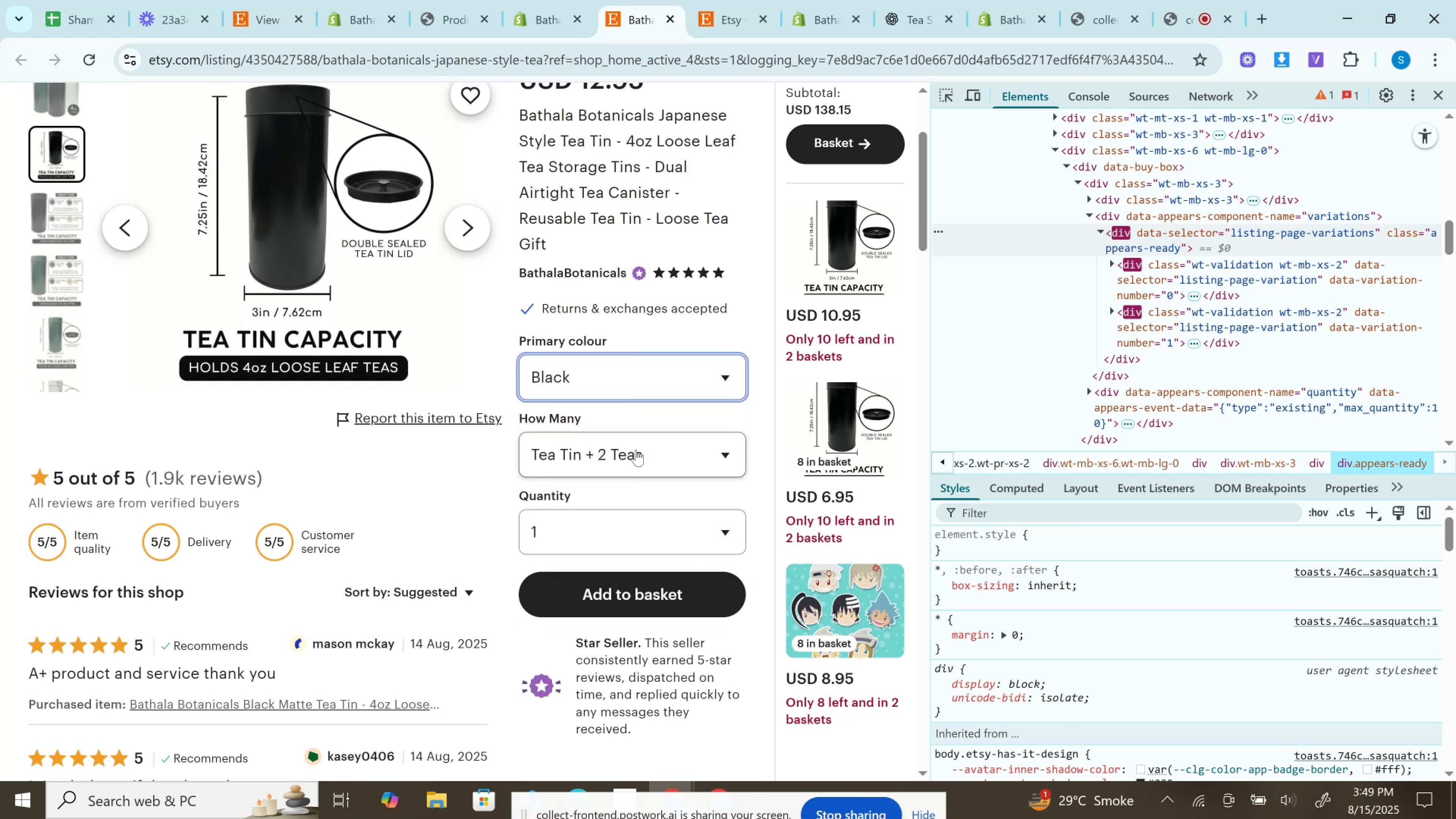 
left_click([636, 454])
 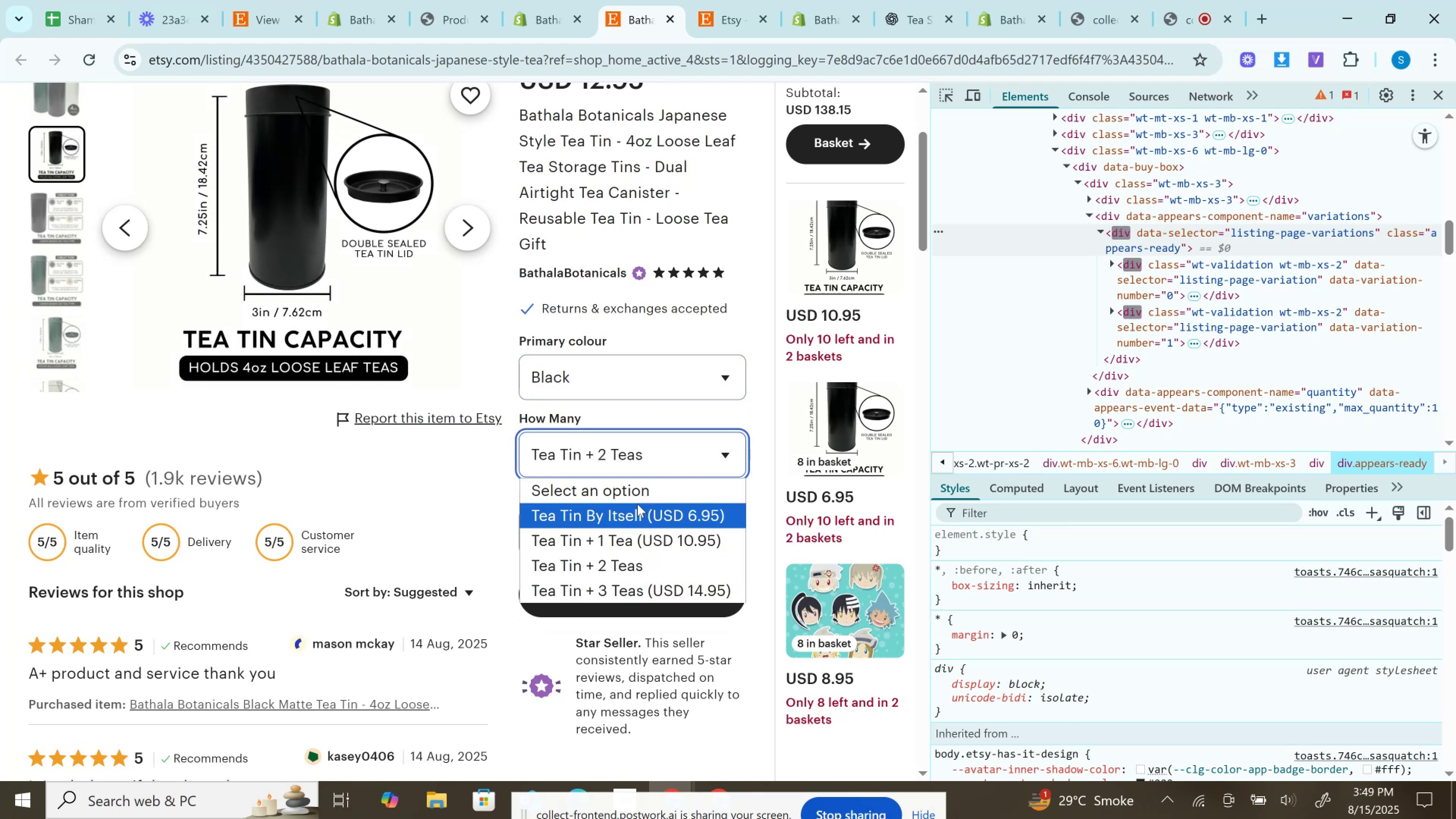 
left_click([638, 505])
 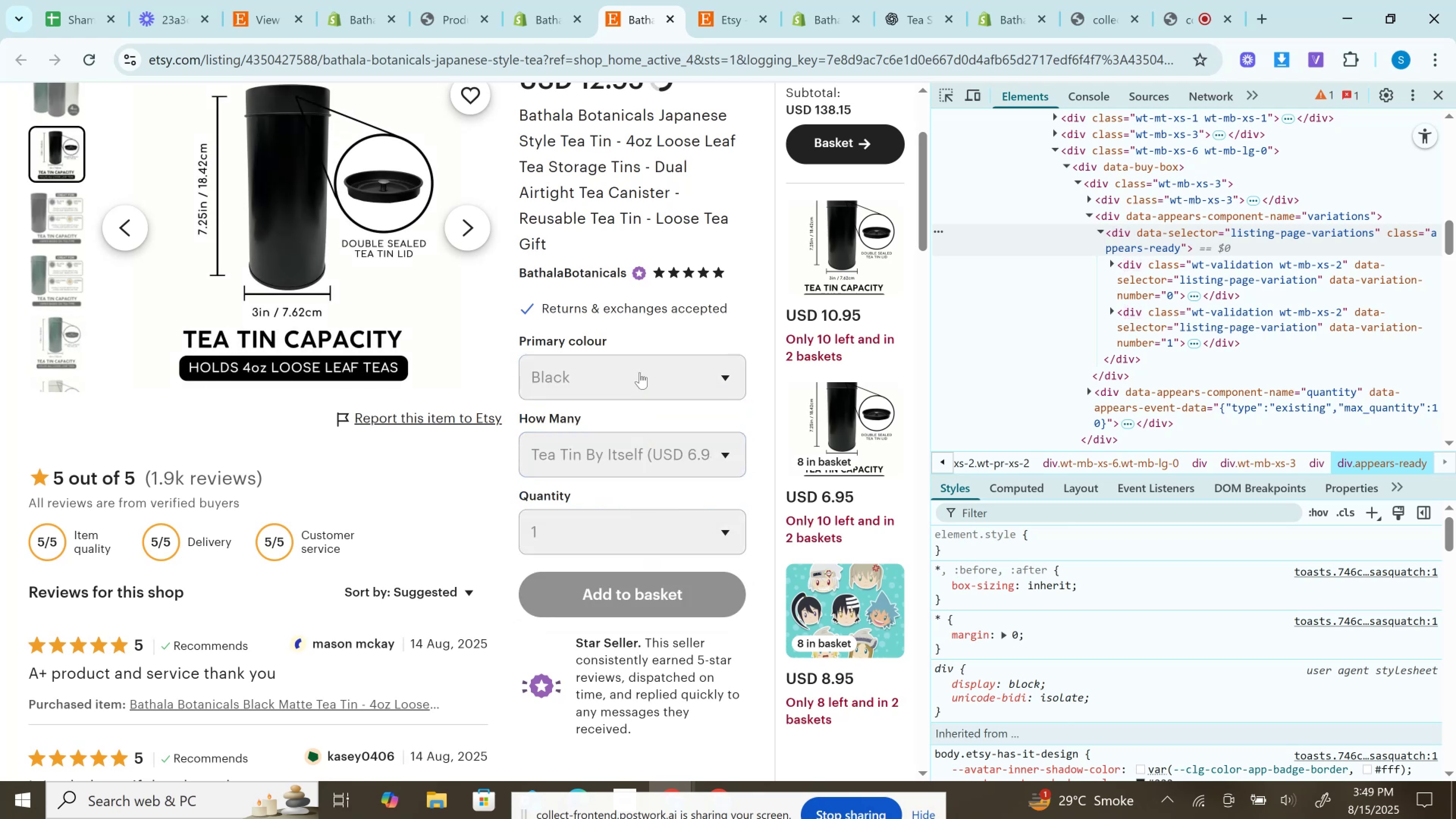 
left_click([640, 372])
 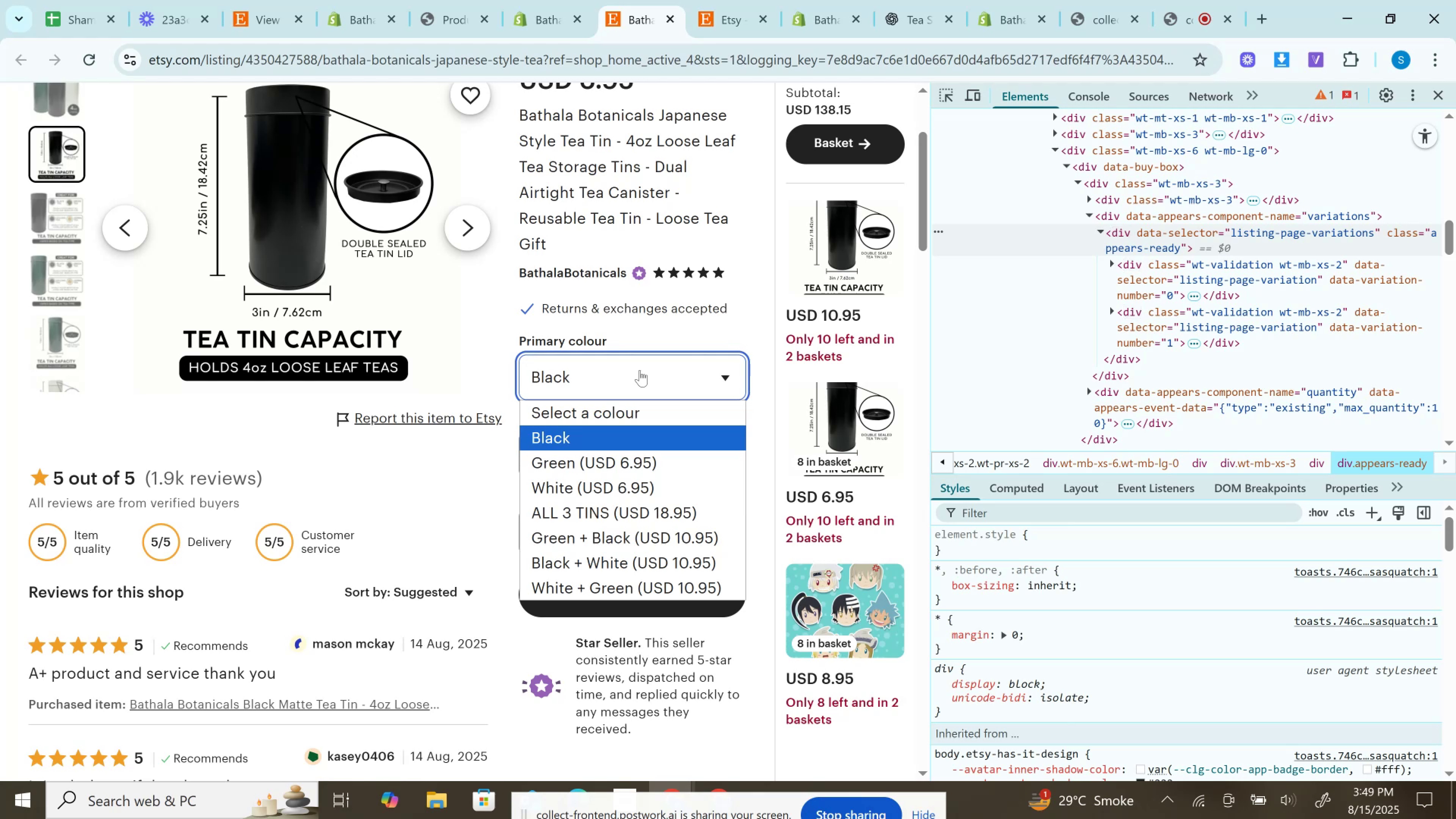 
left_click([640, 370])
 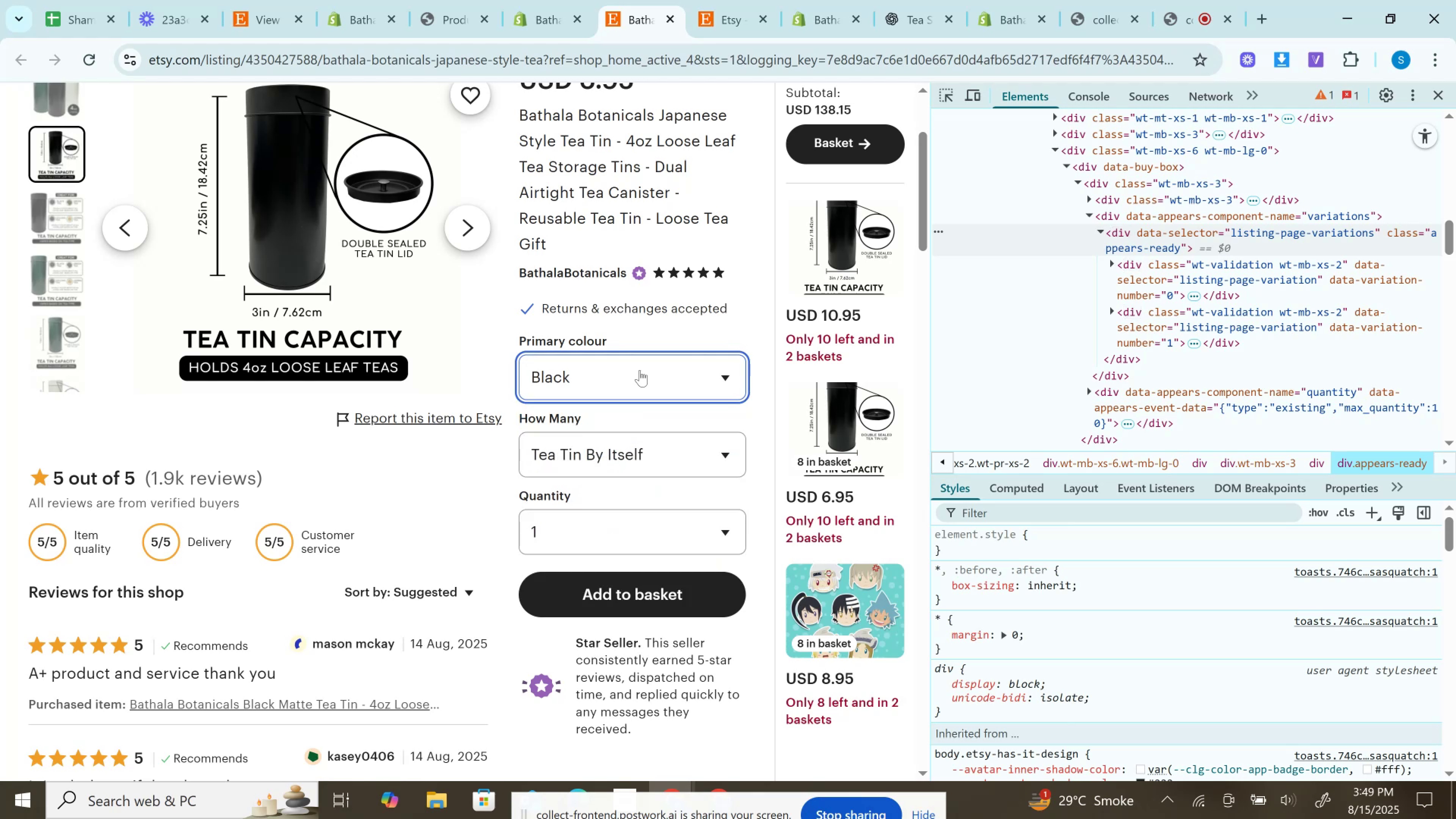 
left_click([640, 370])
 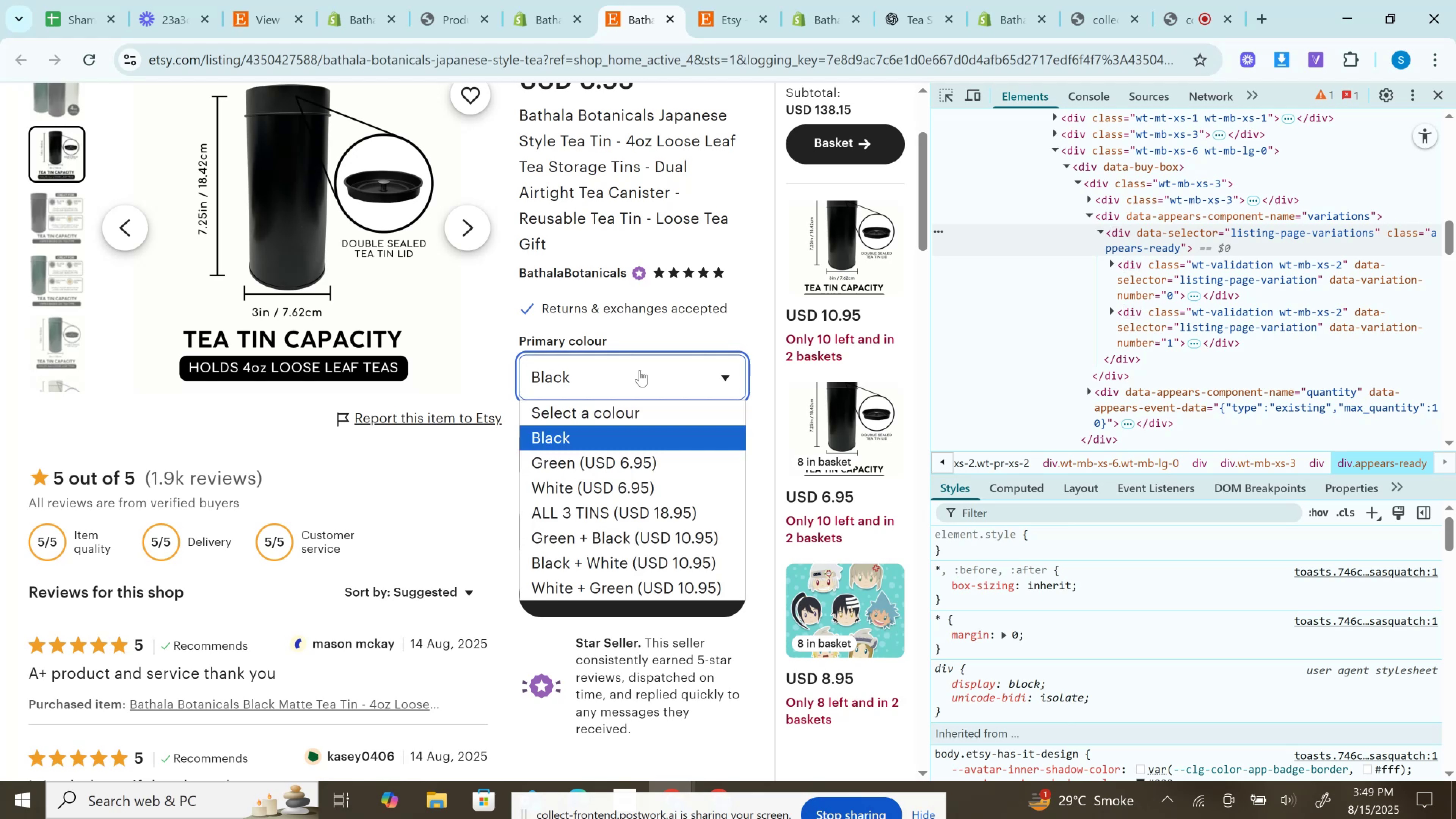 
left_click([640, 370])
 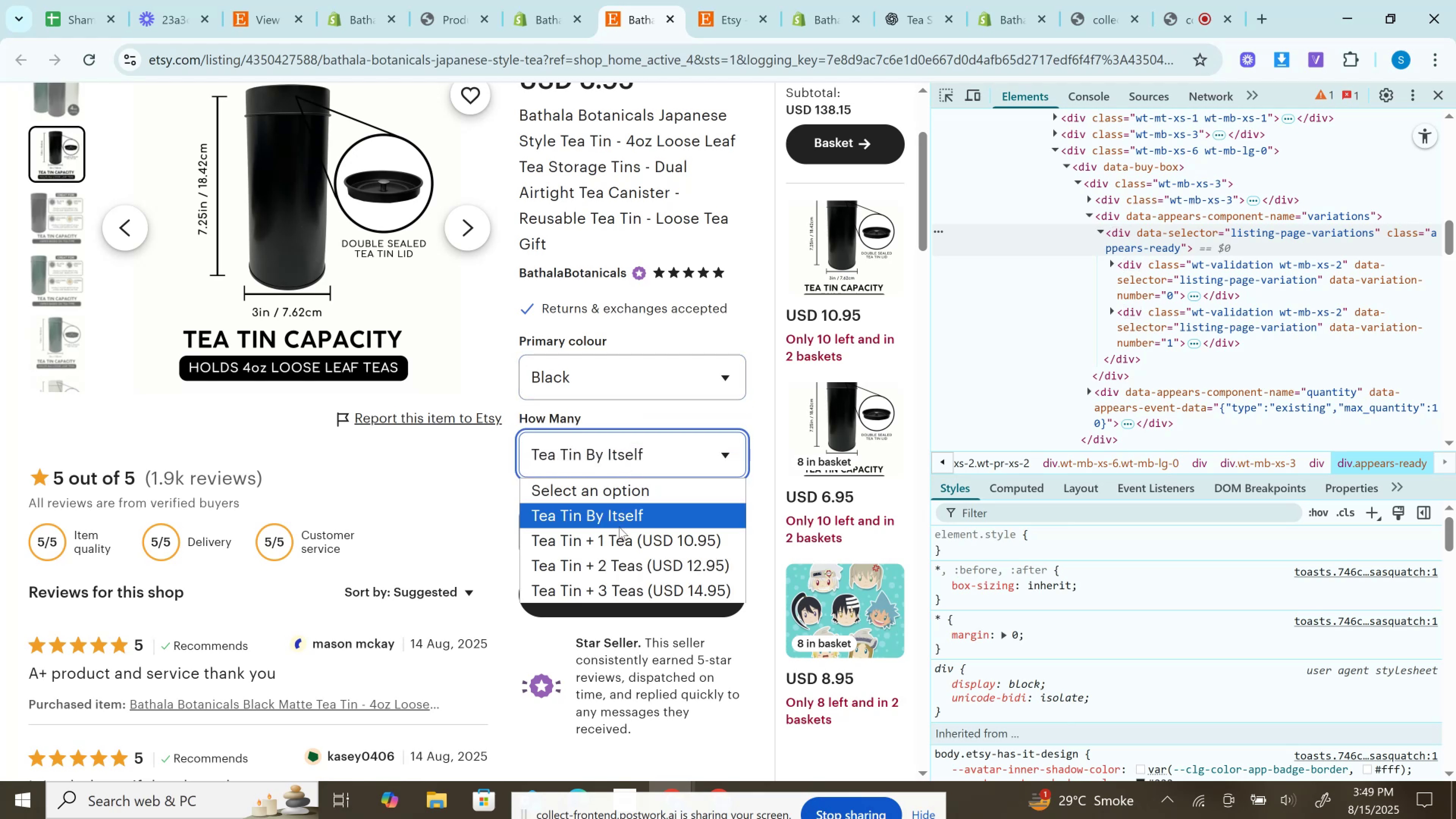 
left_click([619, 529])
 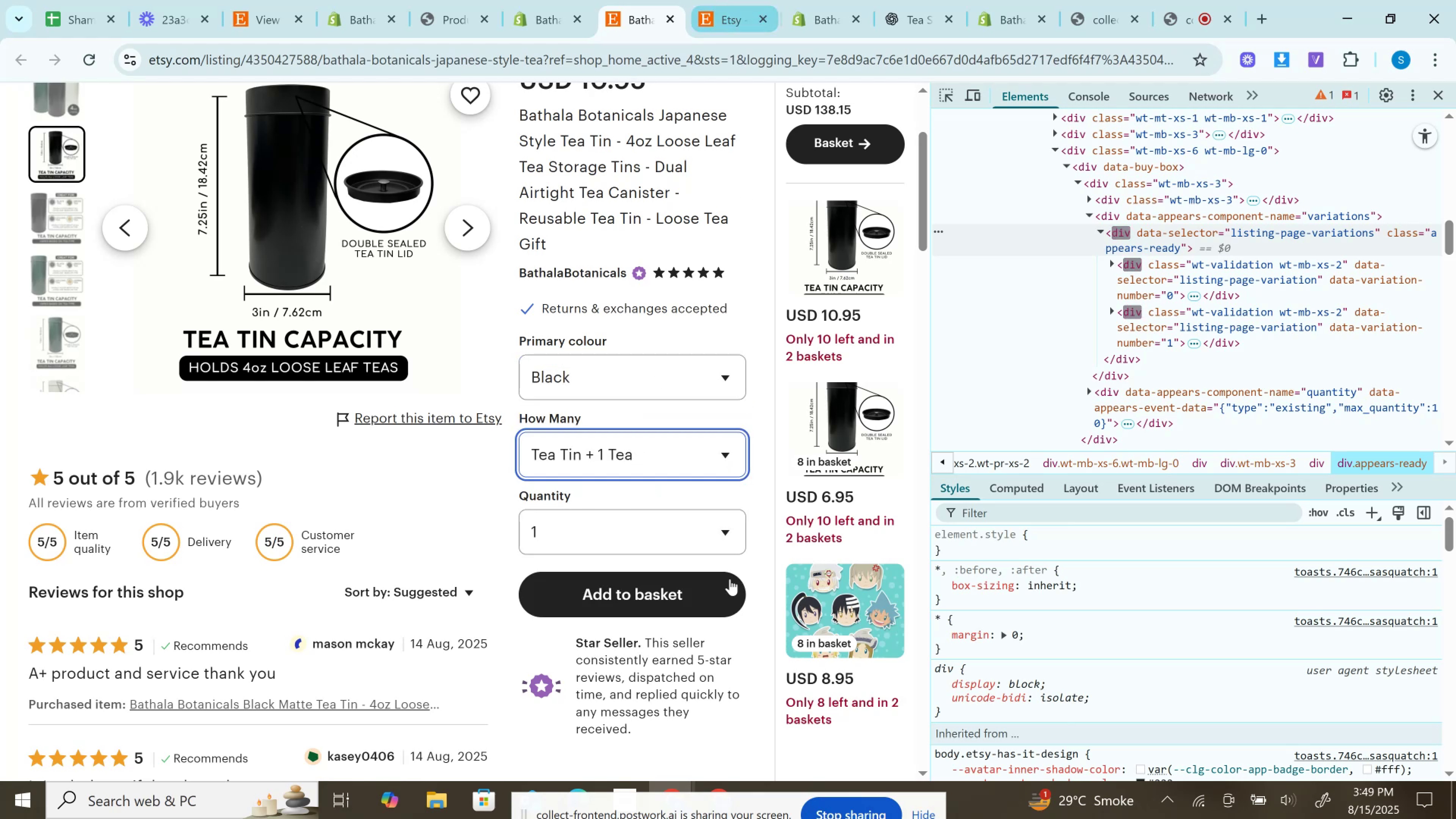 
left_click([643, 462])
 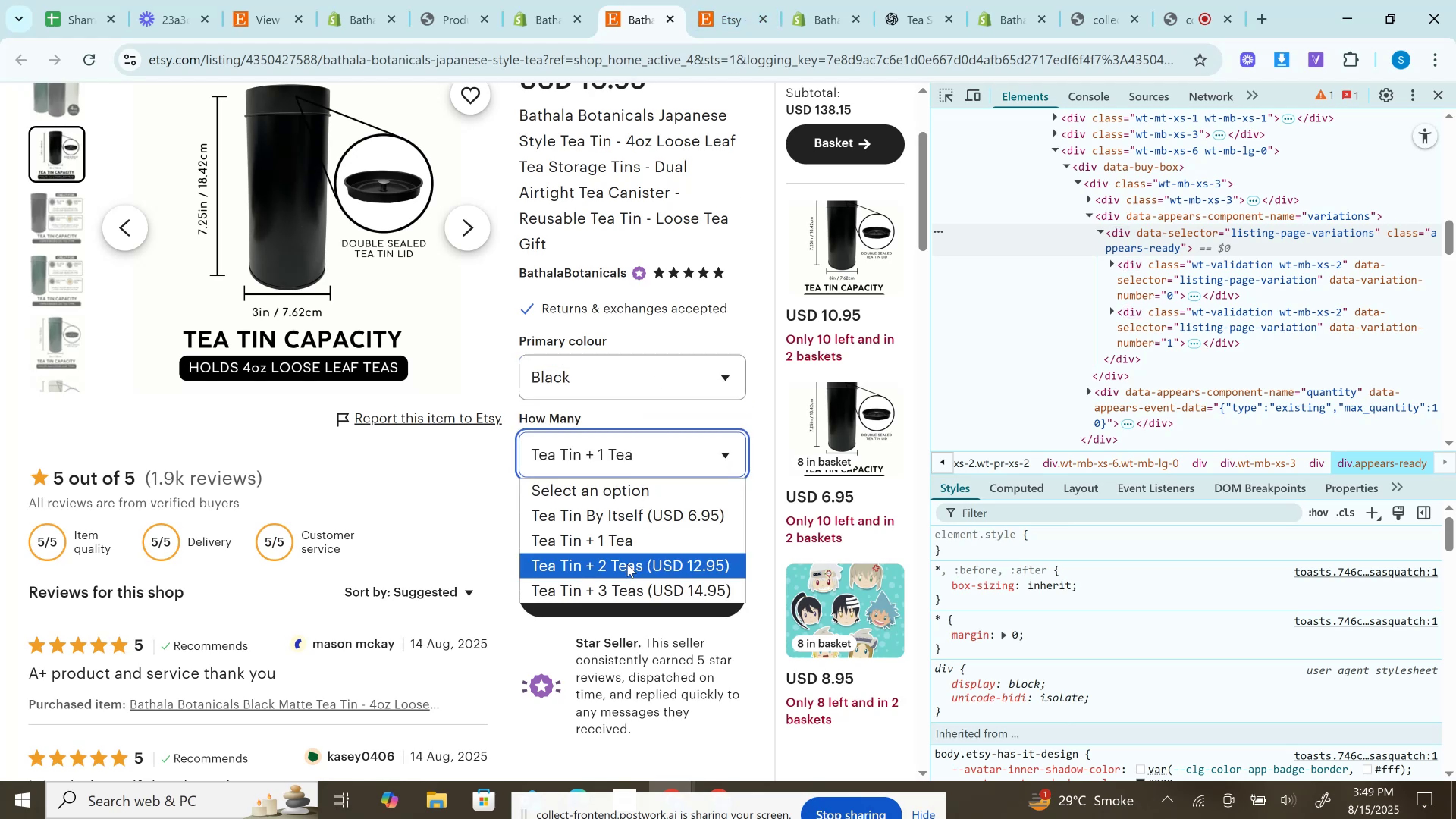 
left_click([627, 566])
 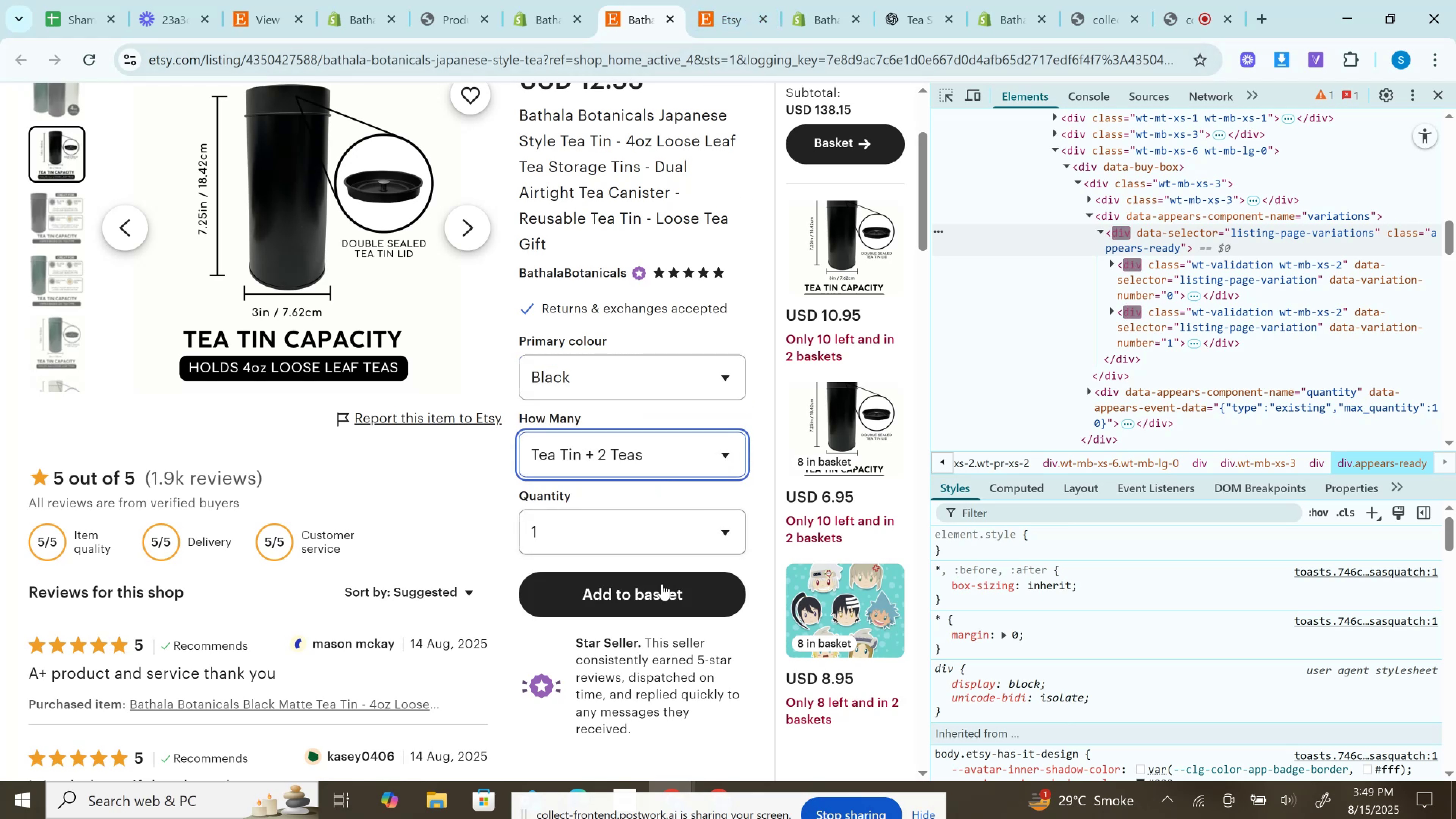 
left_click([661, 587])
 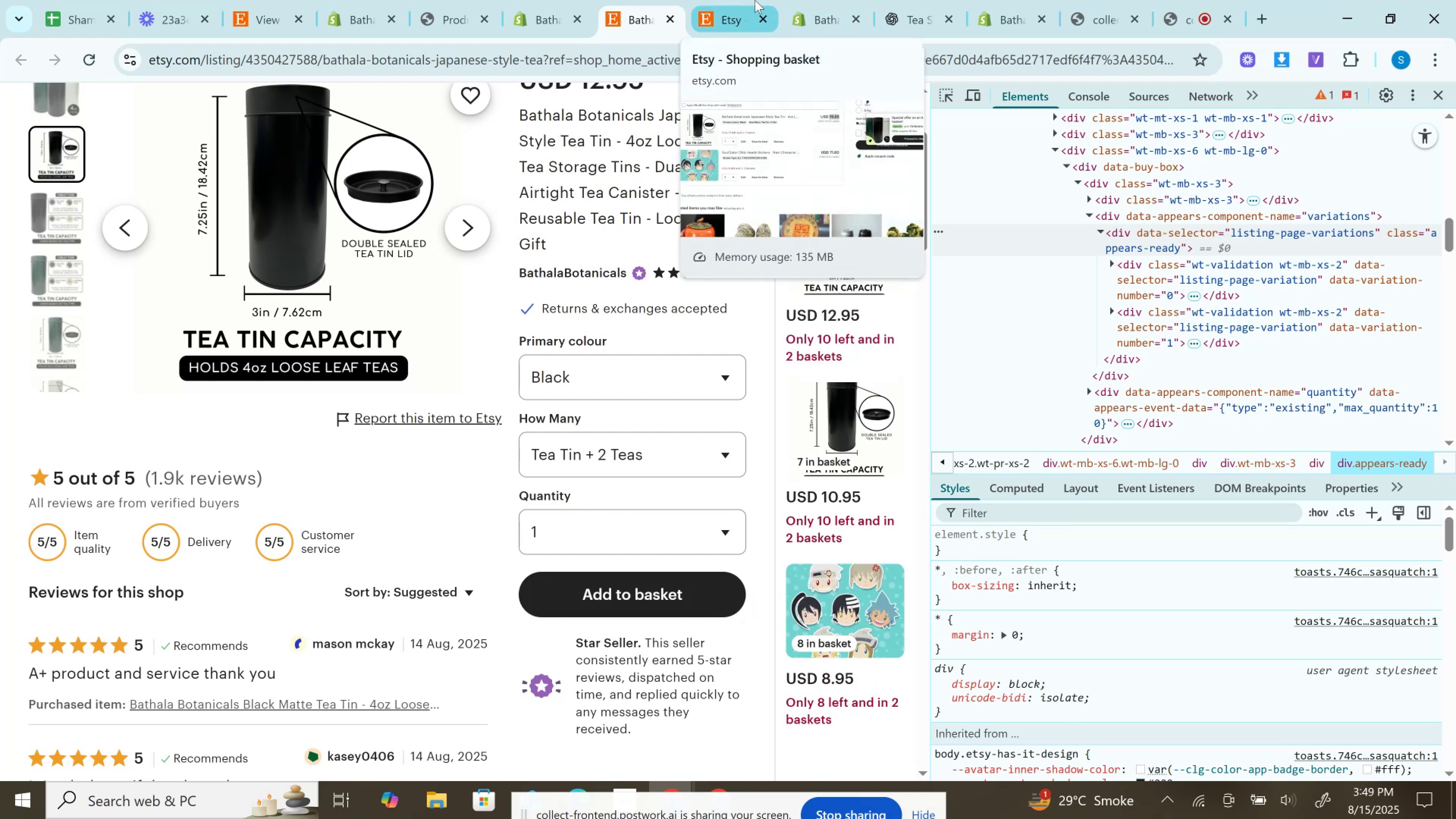 
left_click([755, 0])
 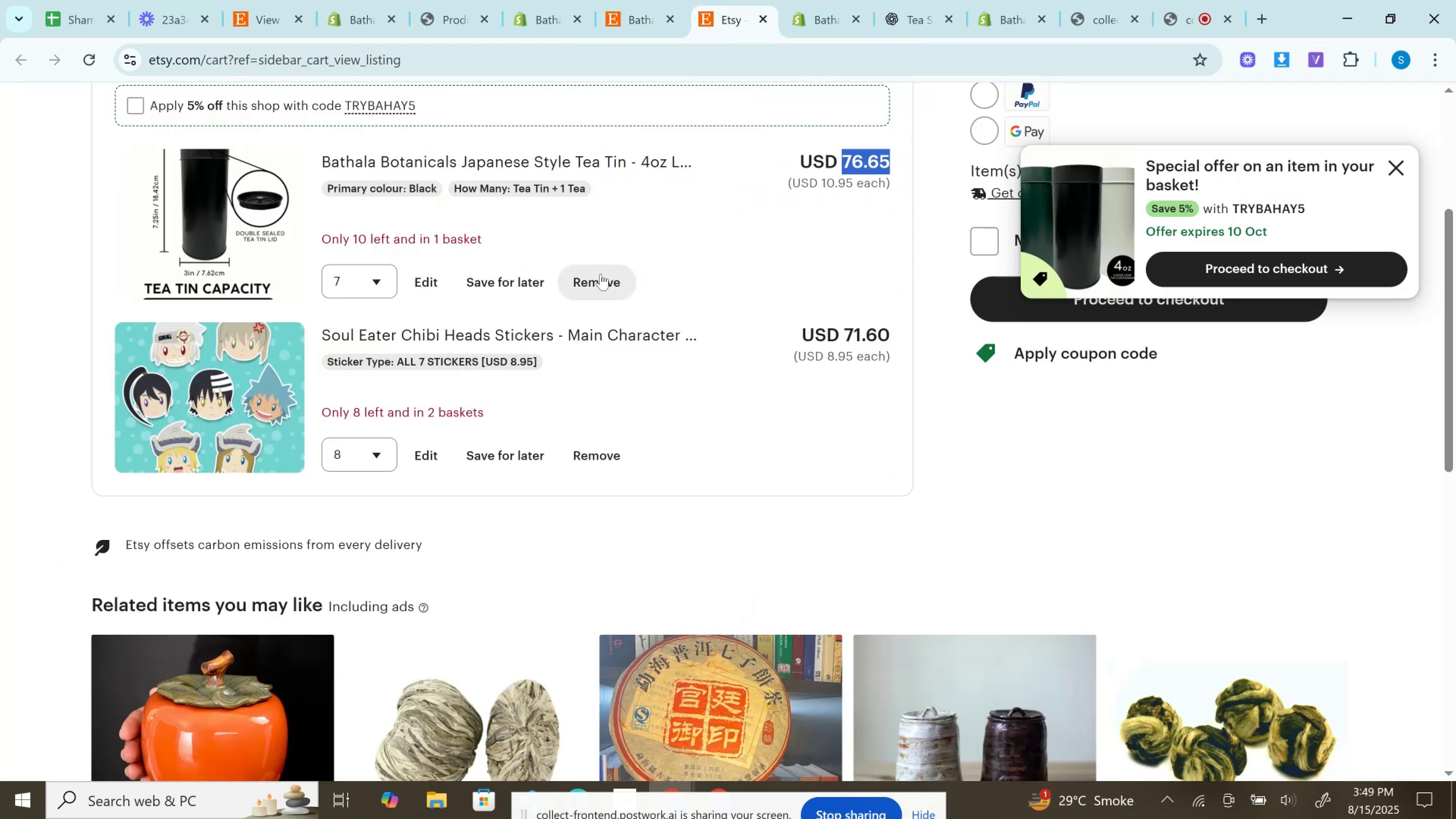 
left_click([601, 274])
 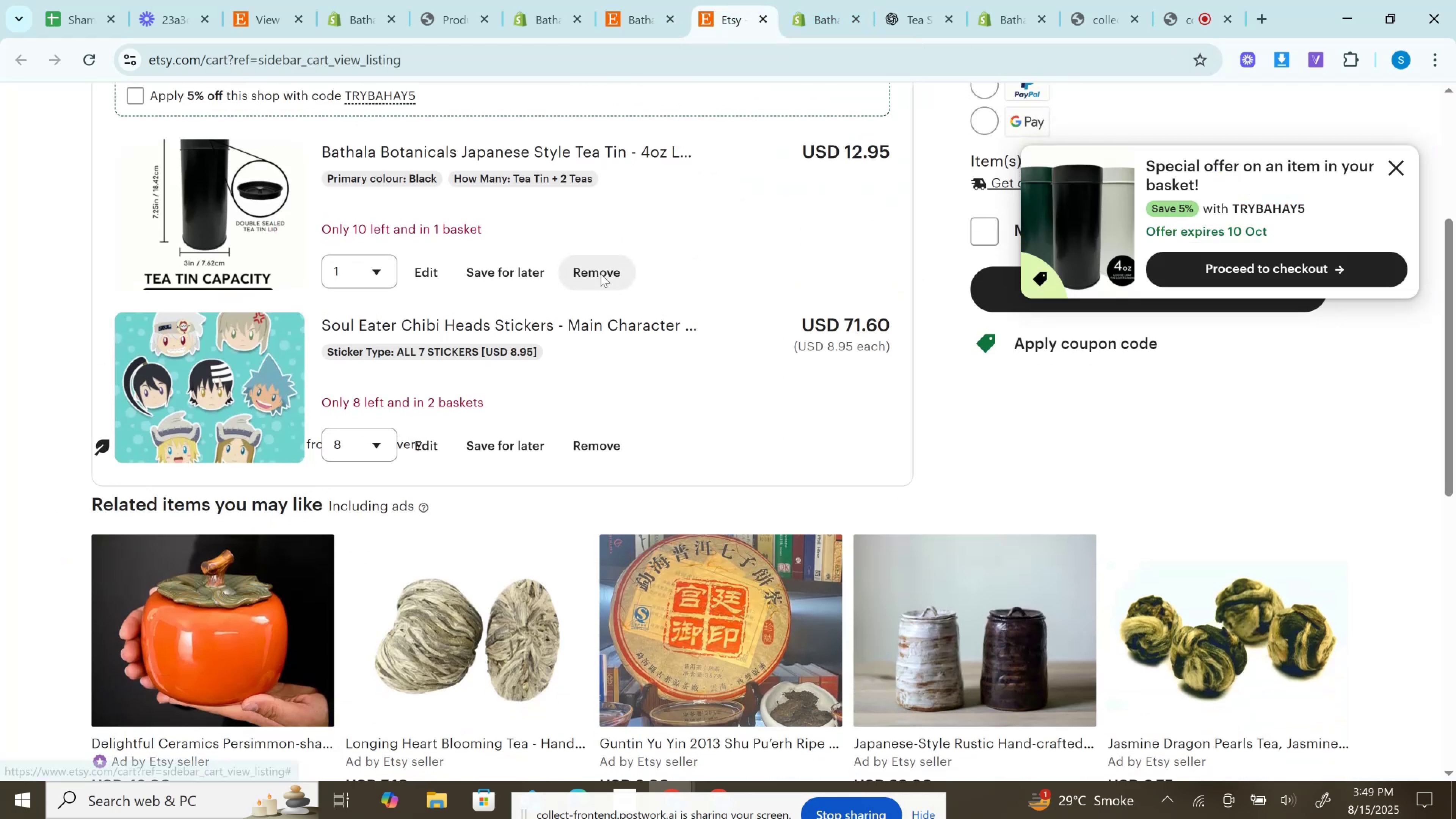 
left_click([601, 274])
 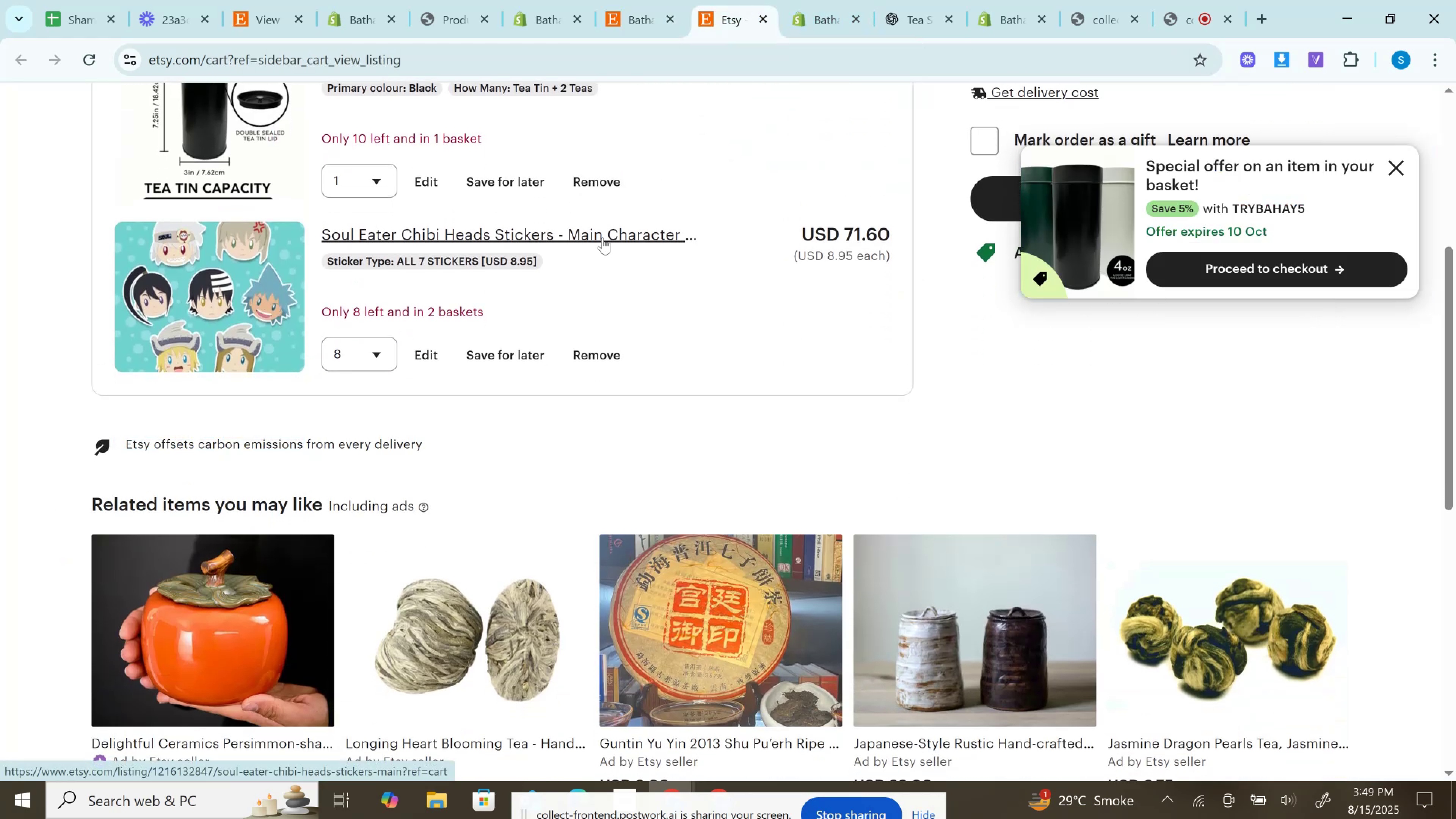 
scroll: coordinate [604, 234], scroll_direction: up, amount: 2.0
 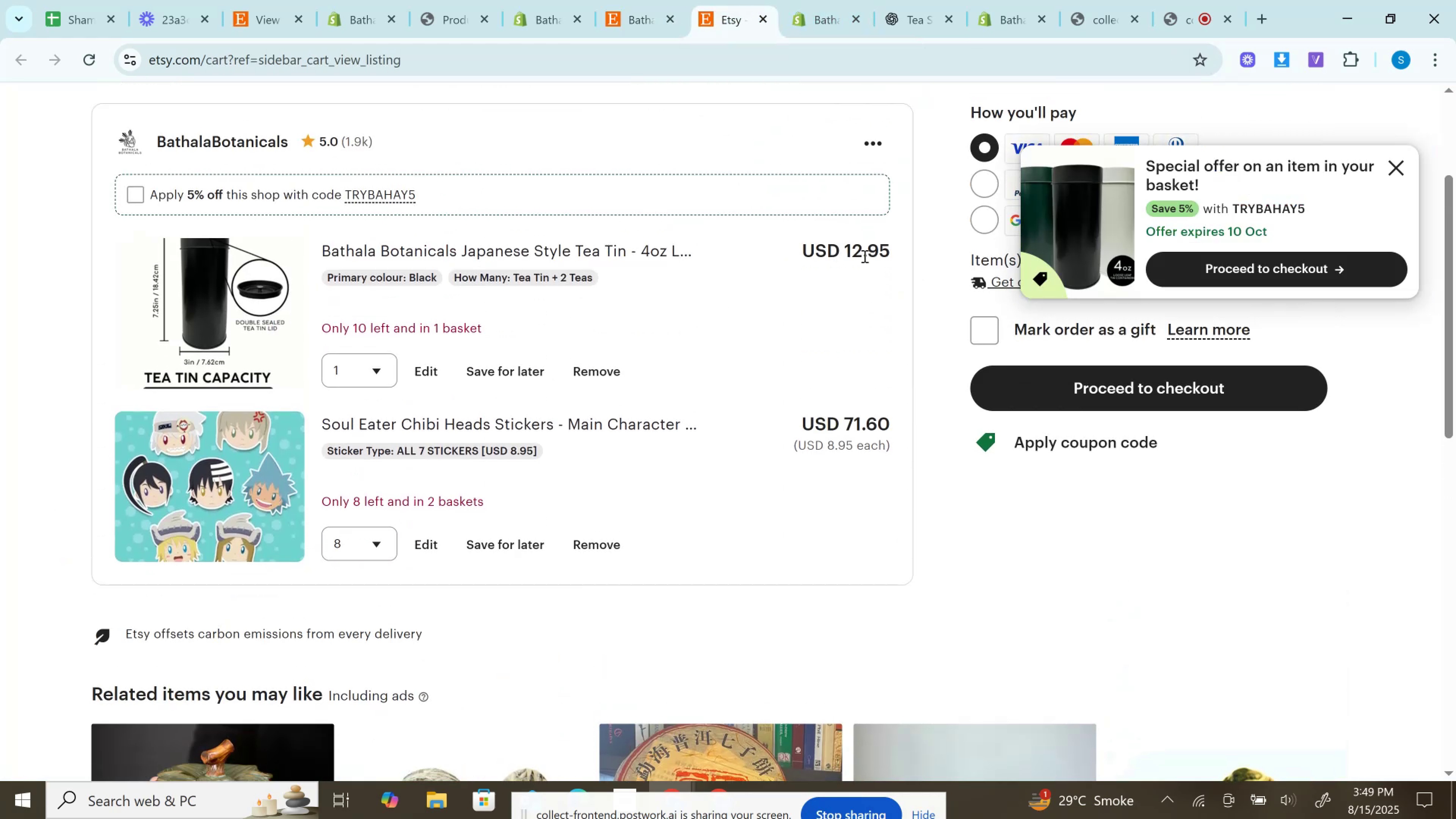 
double_click([864, 256])
 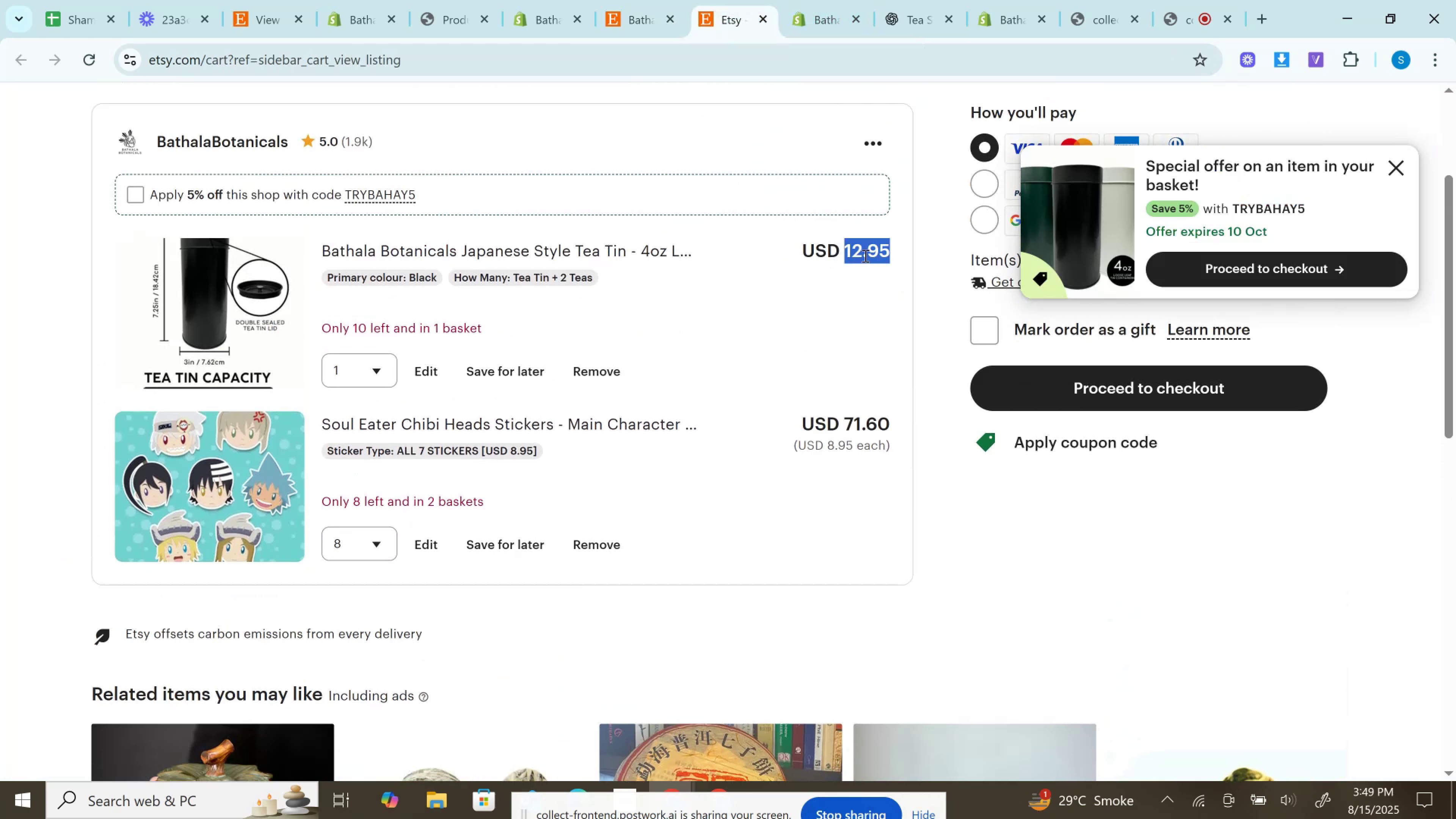 
key(Control+C)
 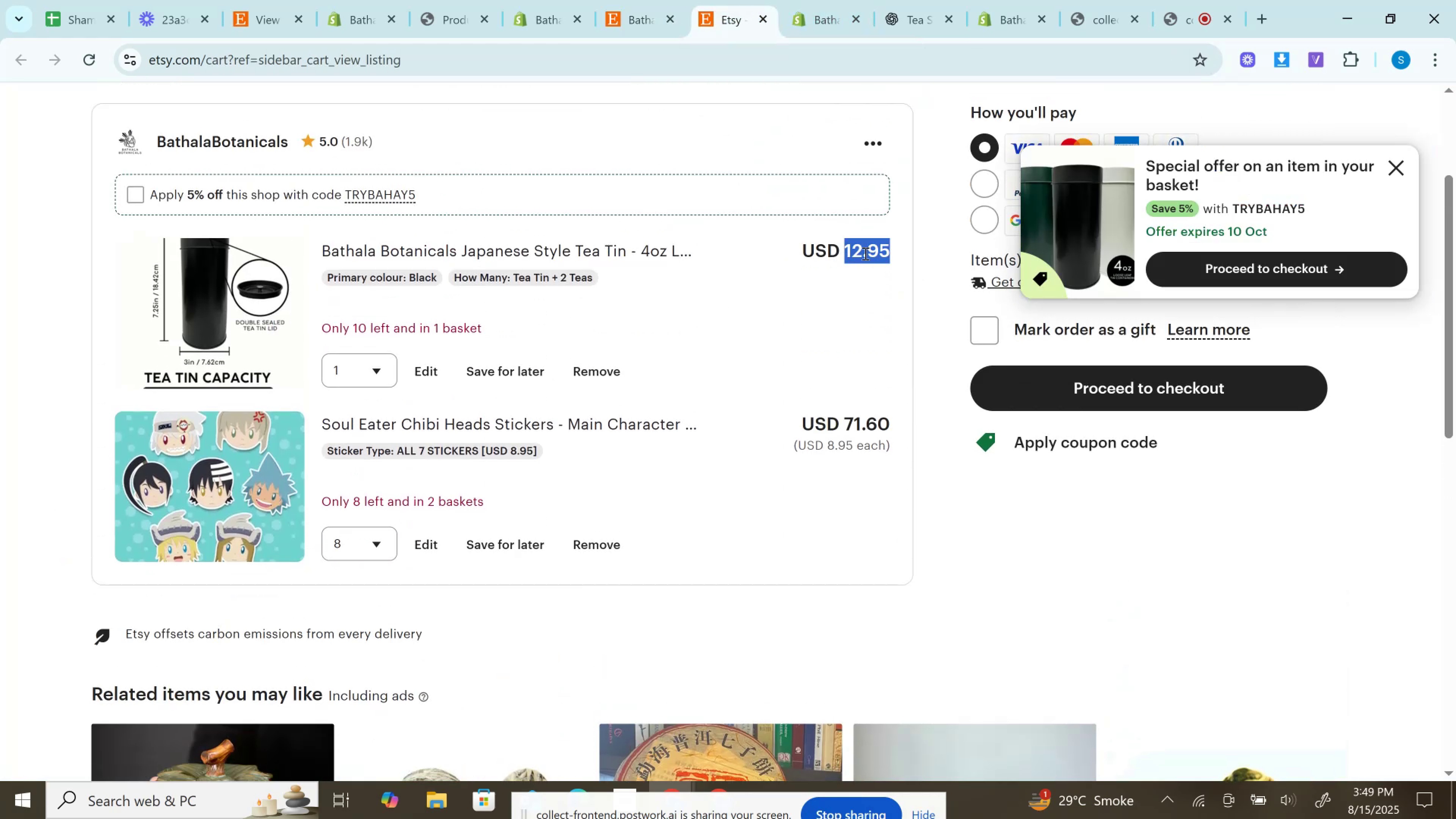 
key(Control+C)
 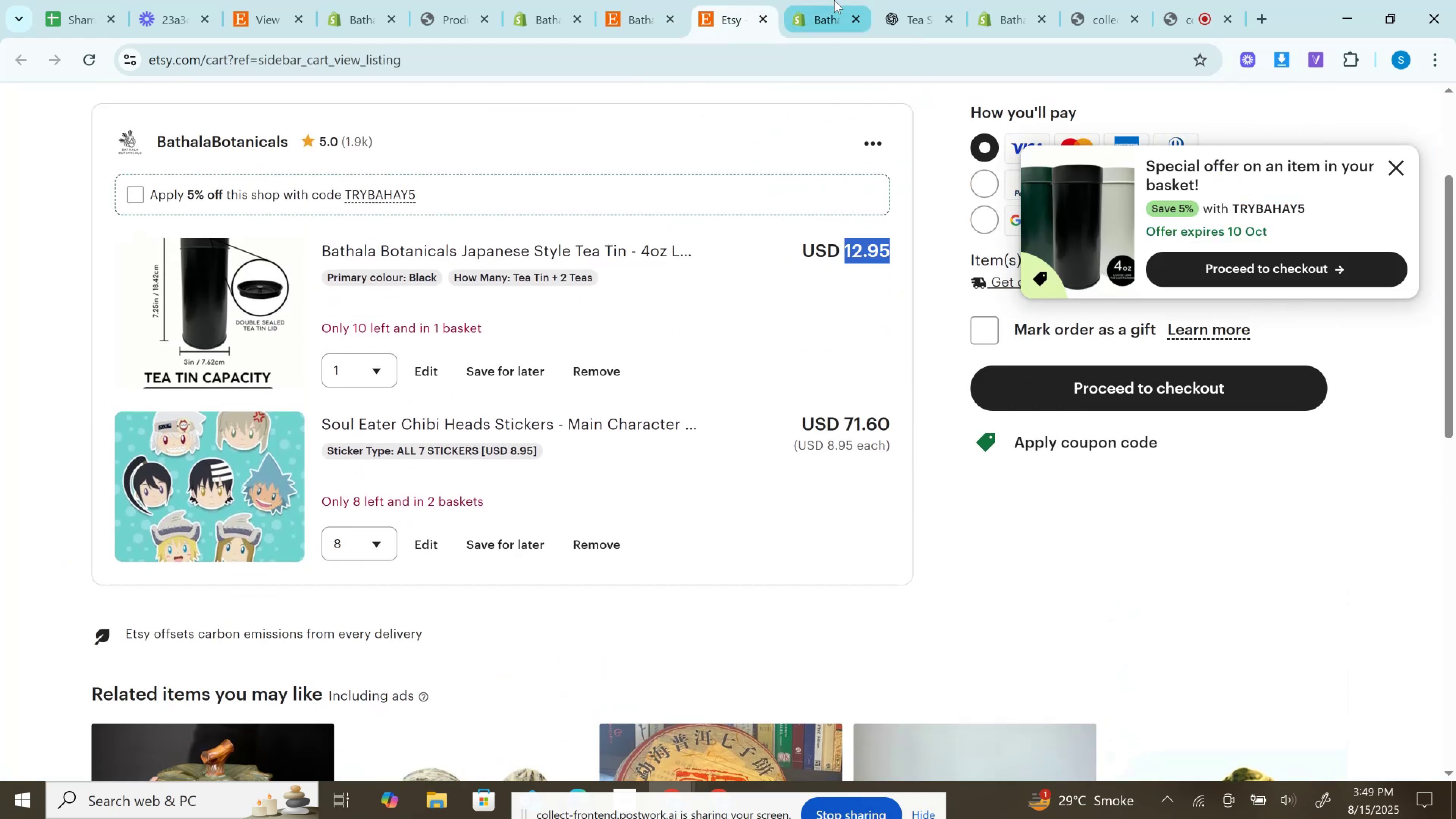 
left_click([834, 0])
 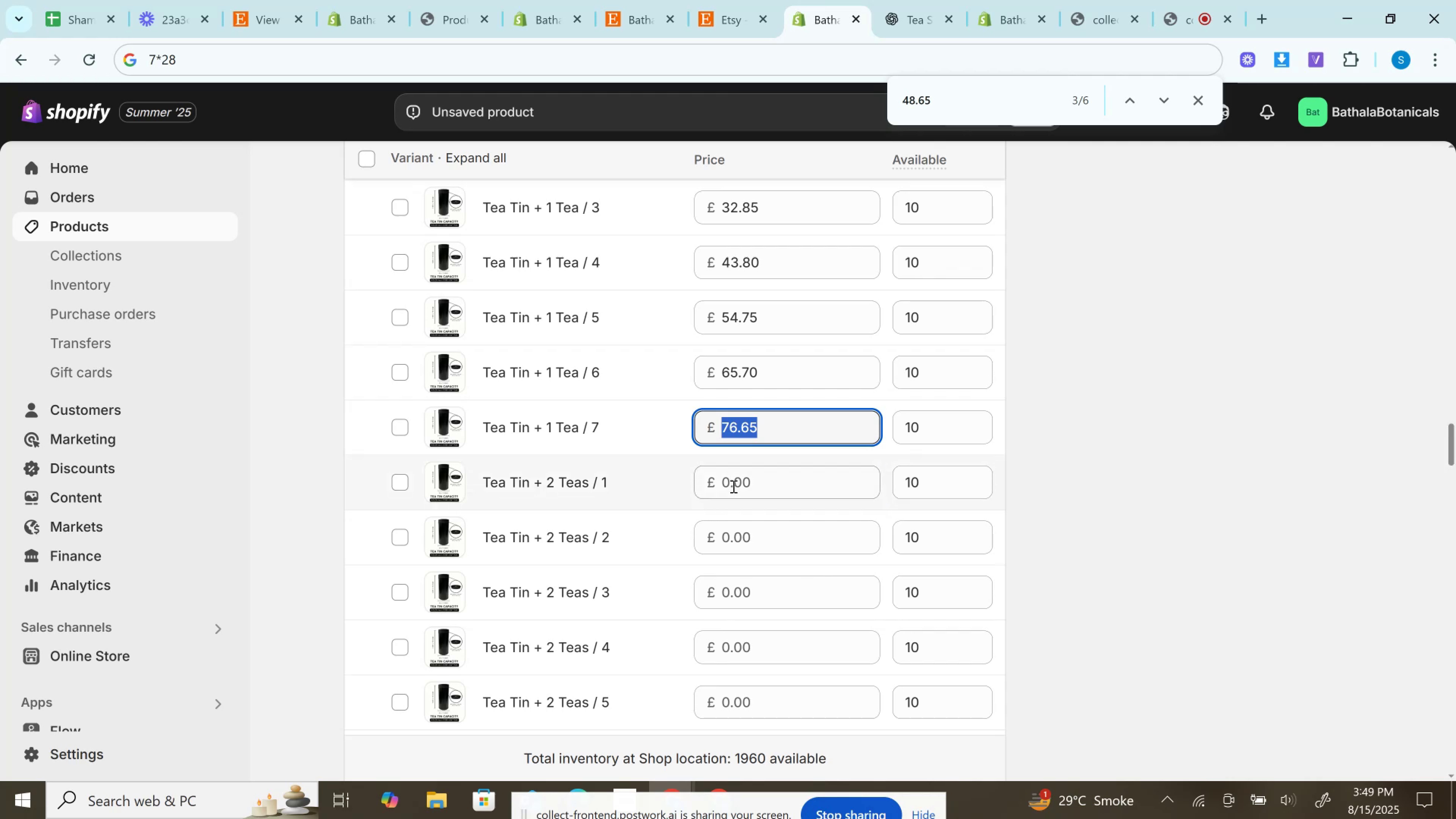 
scroll: coordinate [736, 490], scroll_direction: down, amount: 1.0
 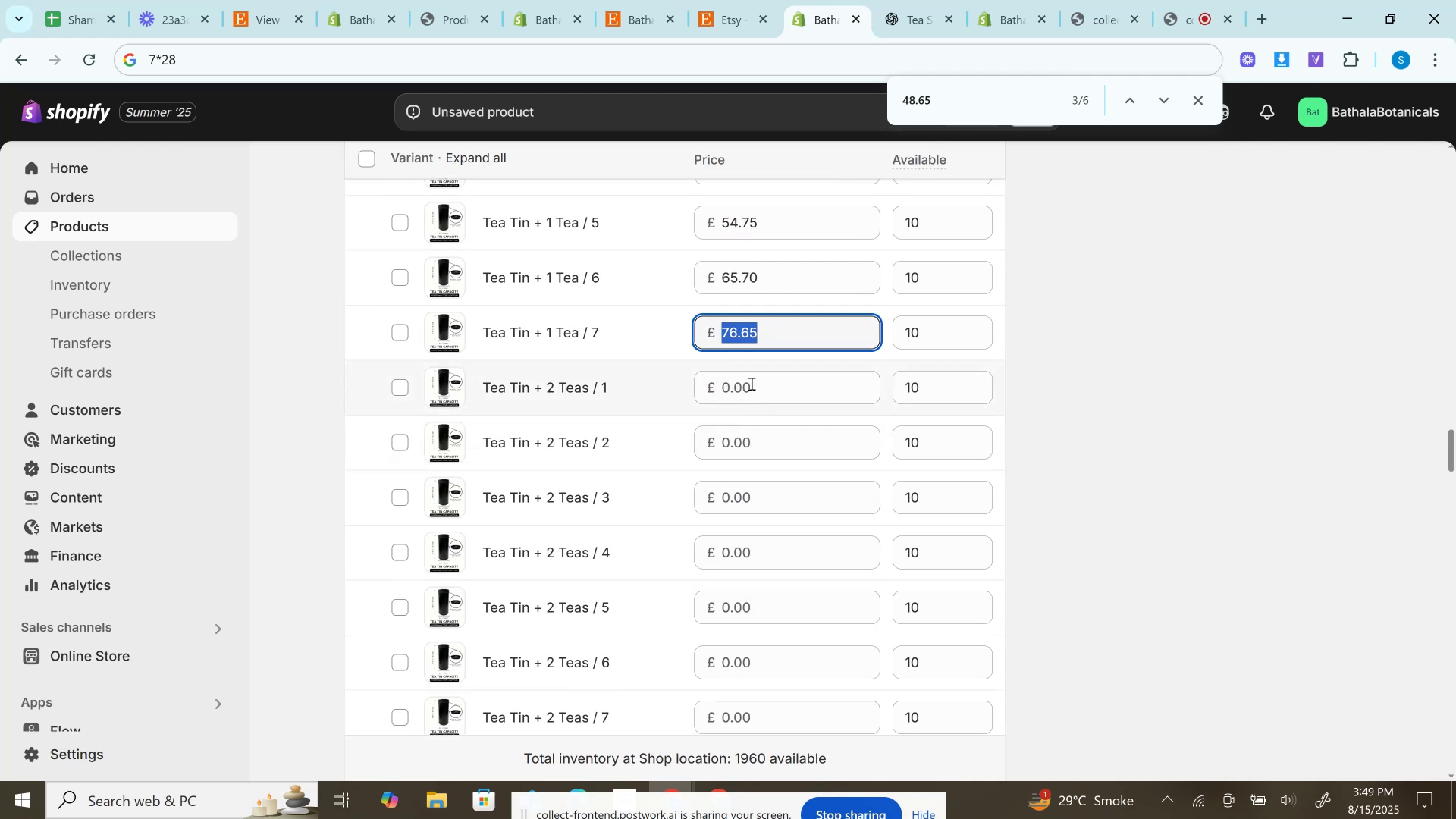 
left_click([751, 379])
 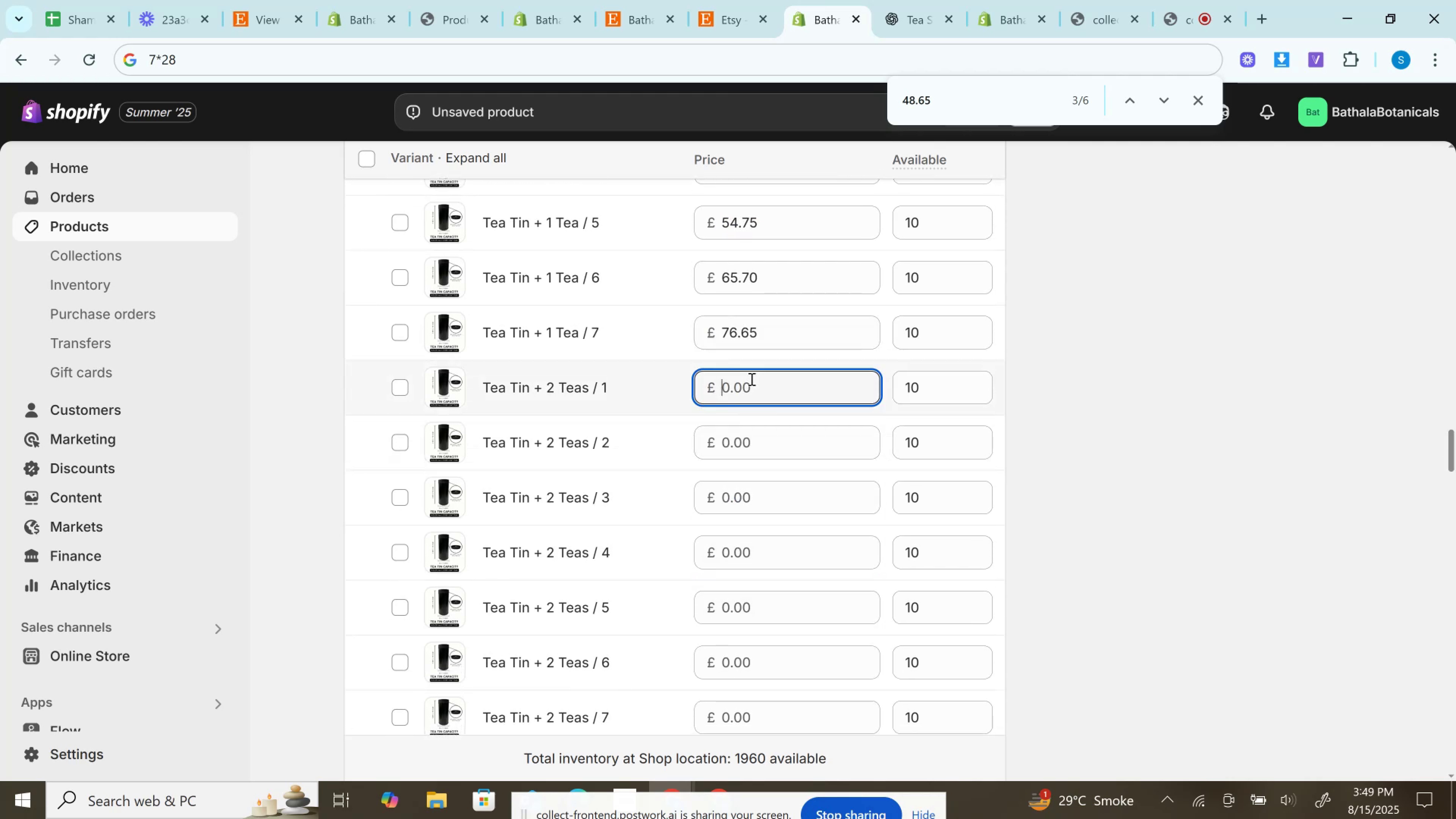 
key(Control+V)
 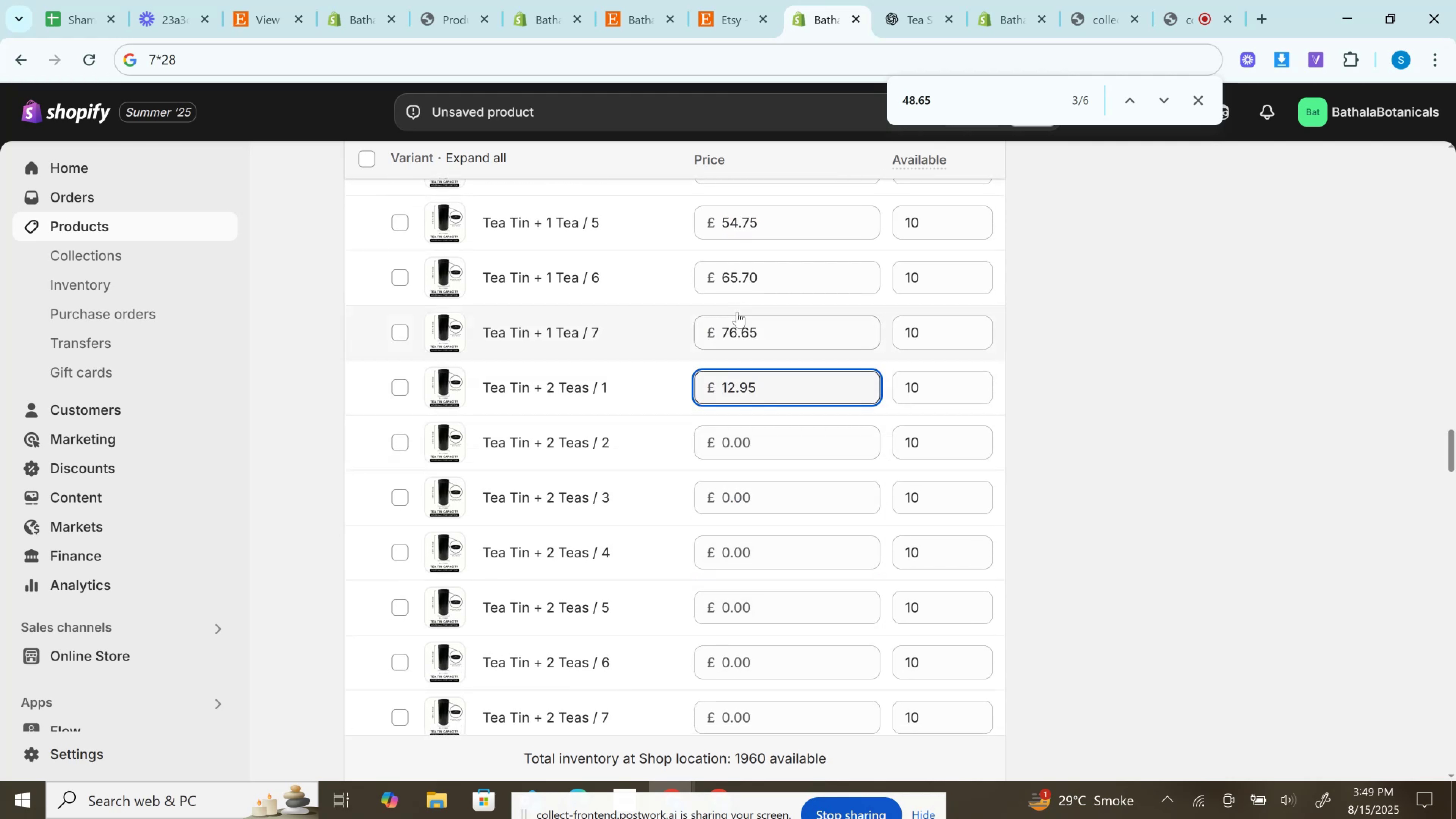 
scroll: coordinate [775, 483], scroll_direction: down, amount: 14.0
 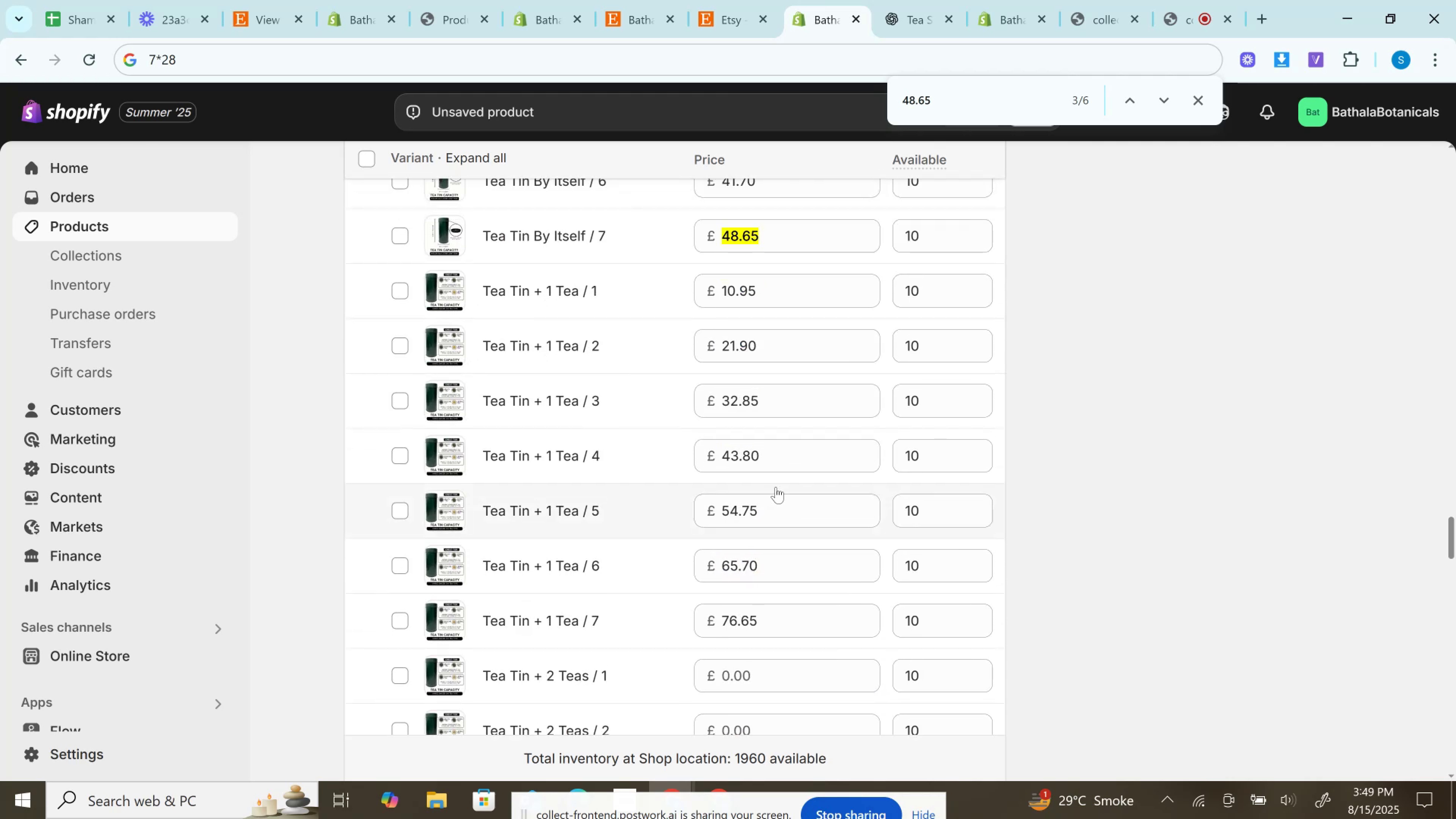 
scroll: coordinate [776, 488], scroll_direction: none, amount: 0.0
 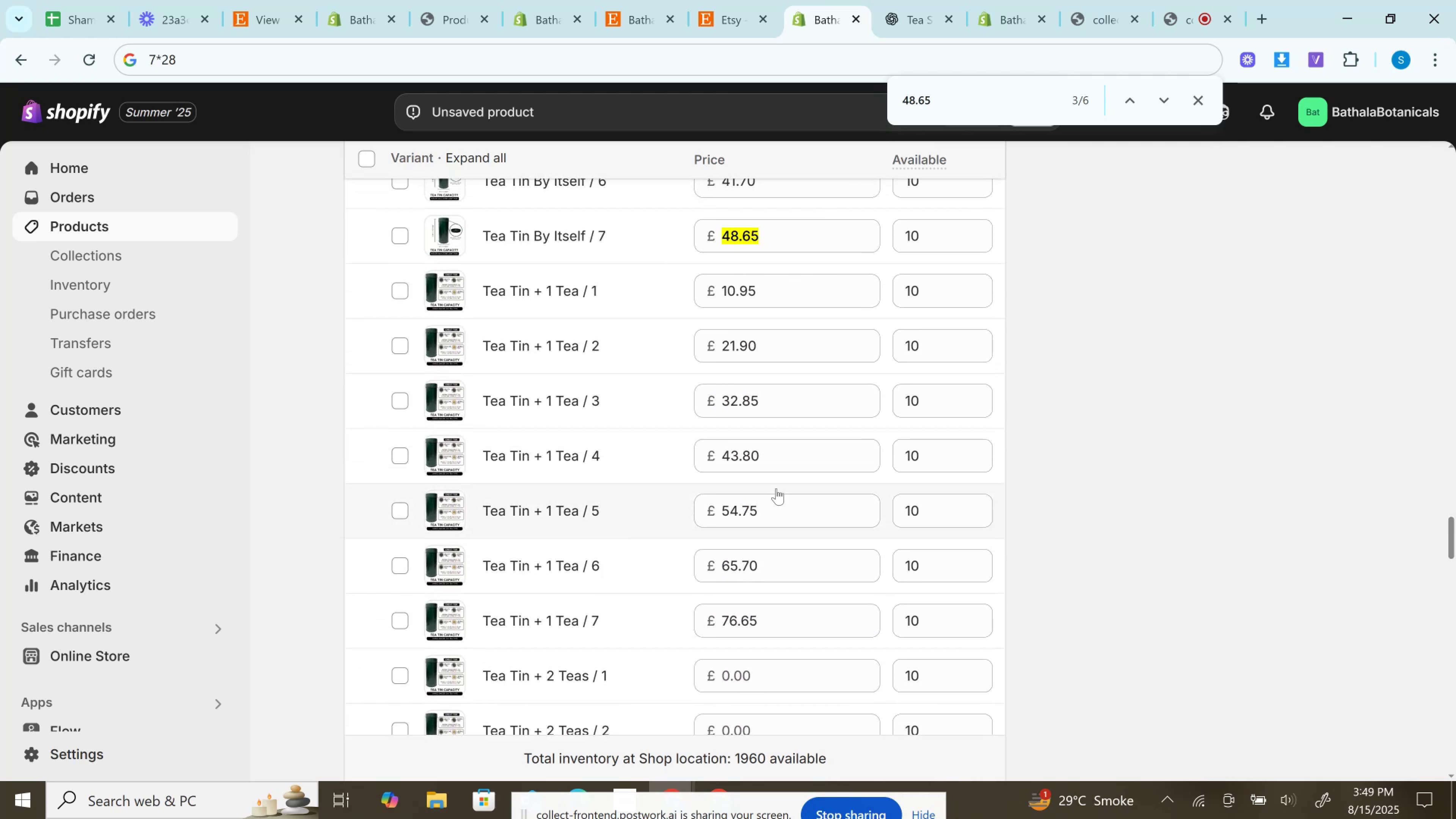 
scroll: coordinate [776, 488], scroll_direction: up, amount: 1.0
 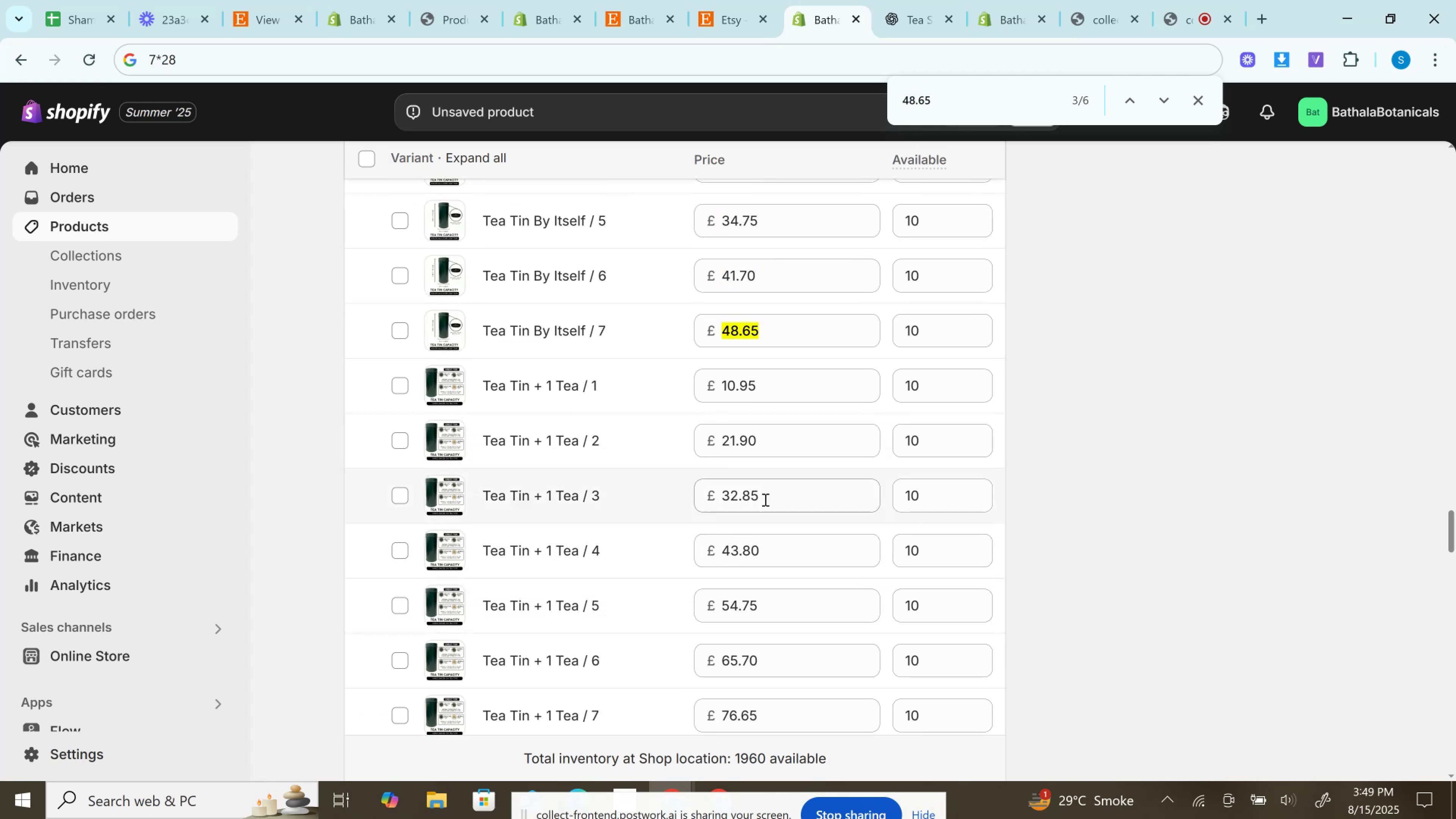 
scroll: coordinate [764, 499], scroll_direction: down, amount: 4.0
 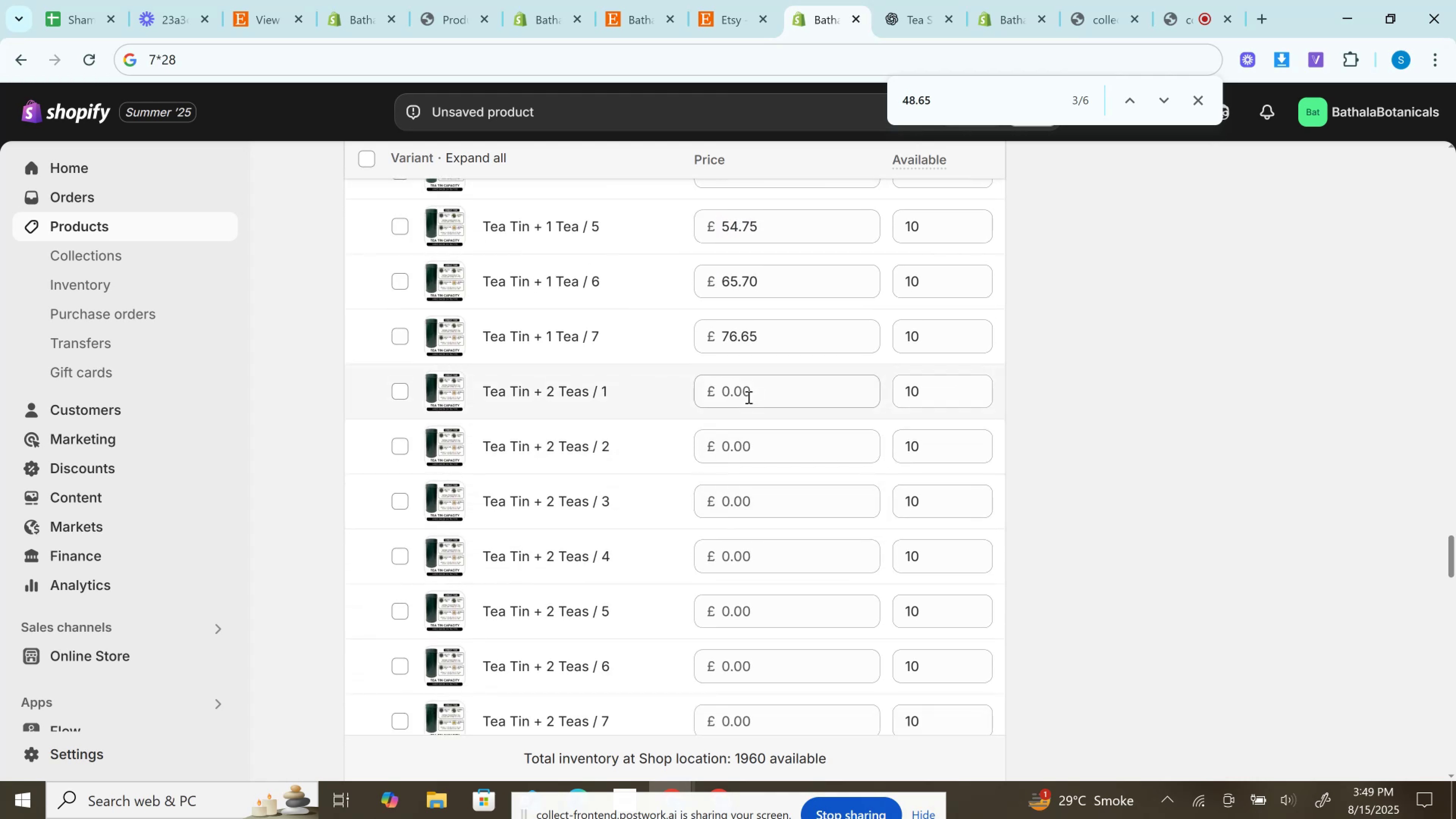 
left_click([748, 396])
 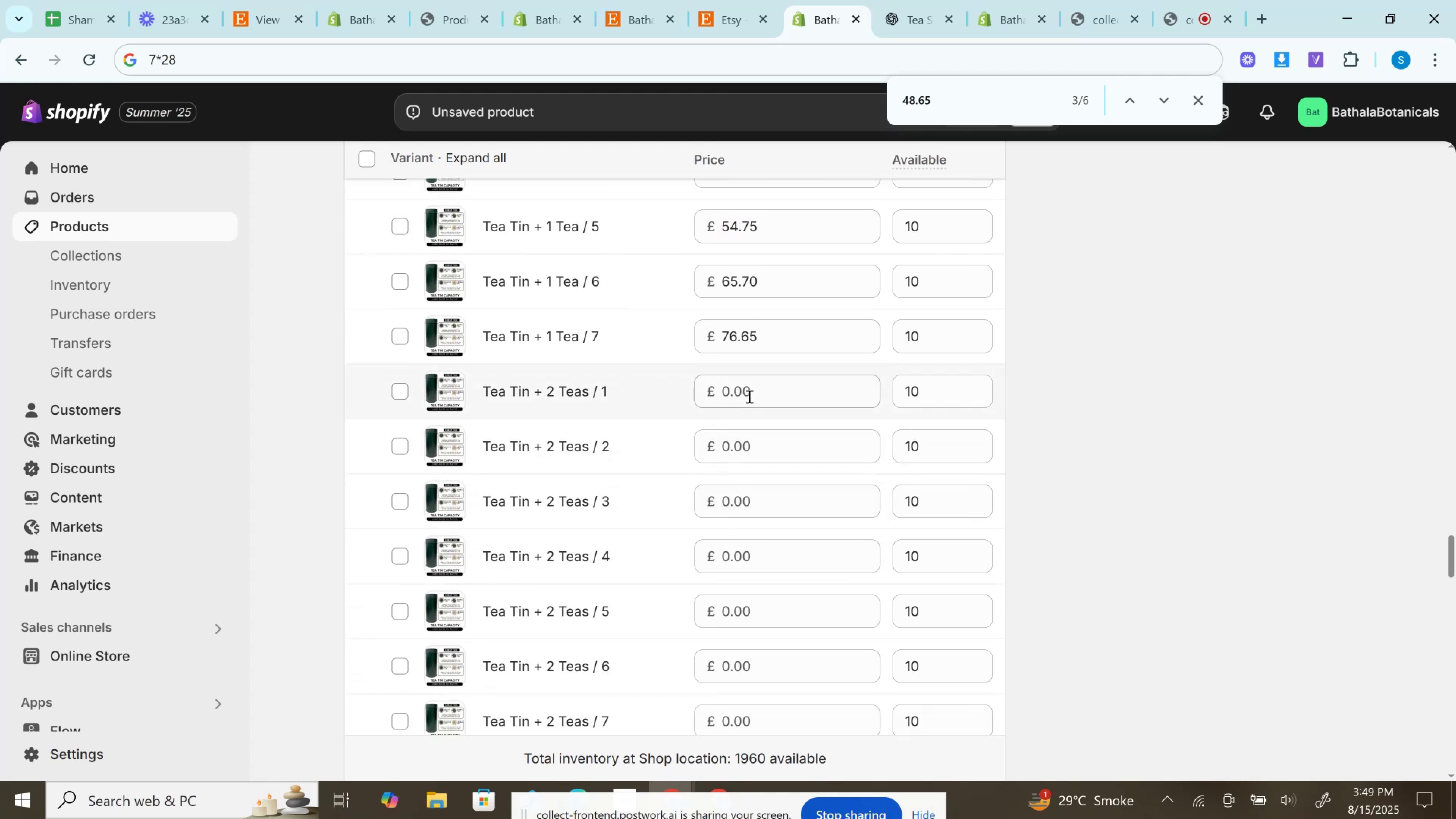 
key(Control+V)
 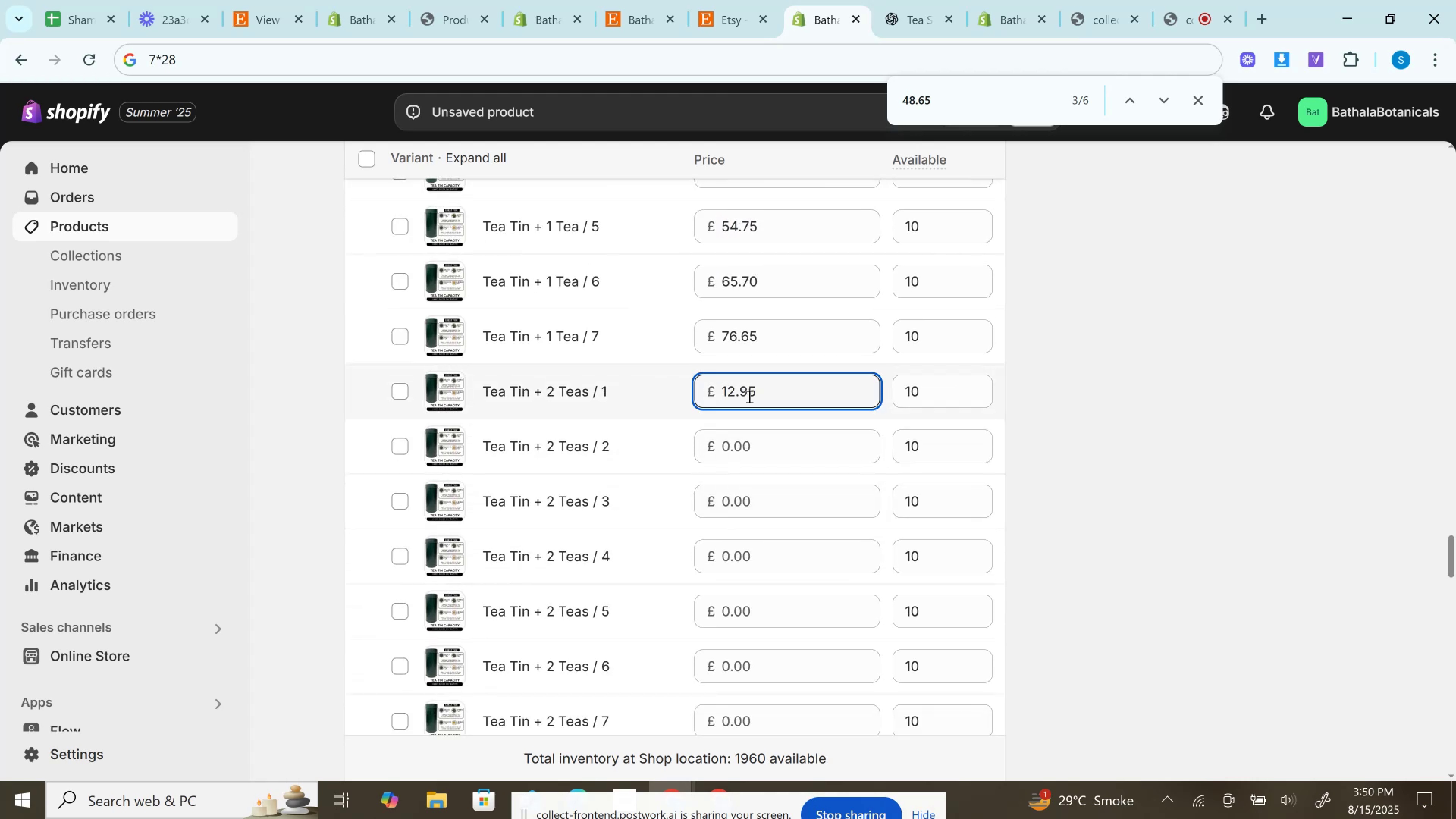 
left_click([720, 0])
 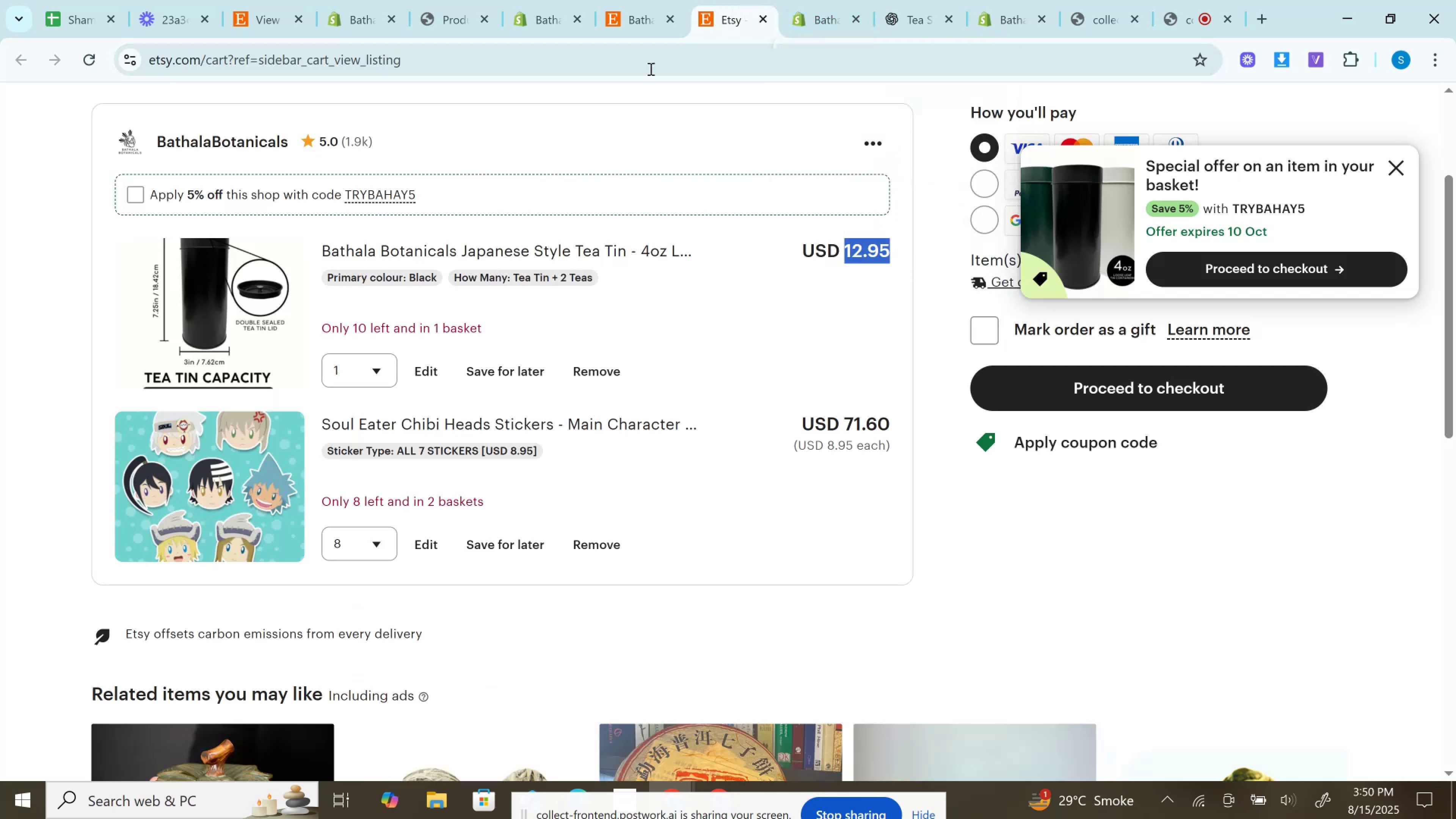 
left_click([812, 0])
 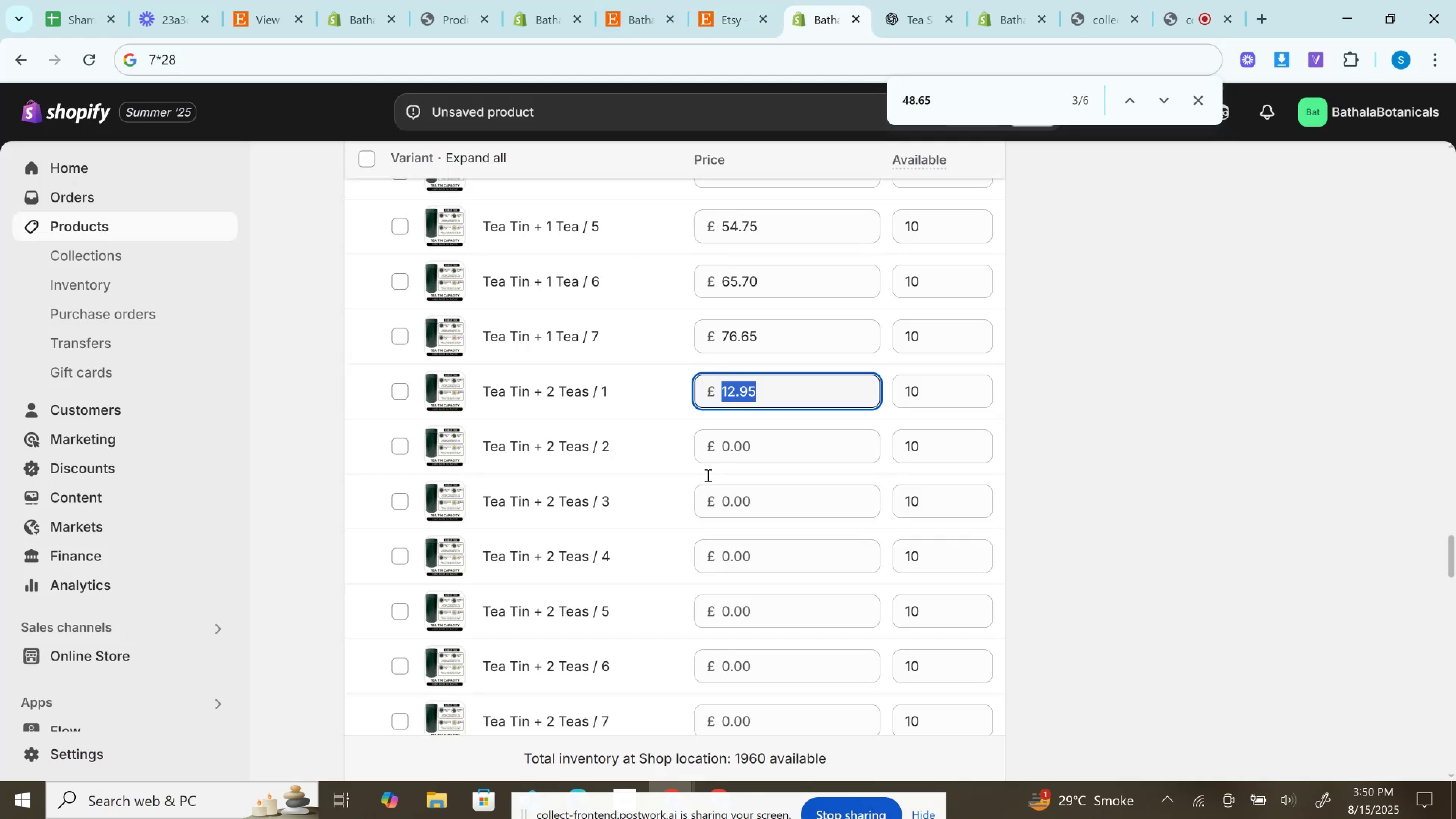 
scroll: coordinate [707, 475], scroll_direction: down, amount: 8.0
 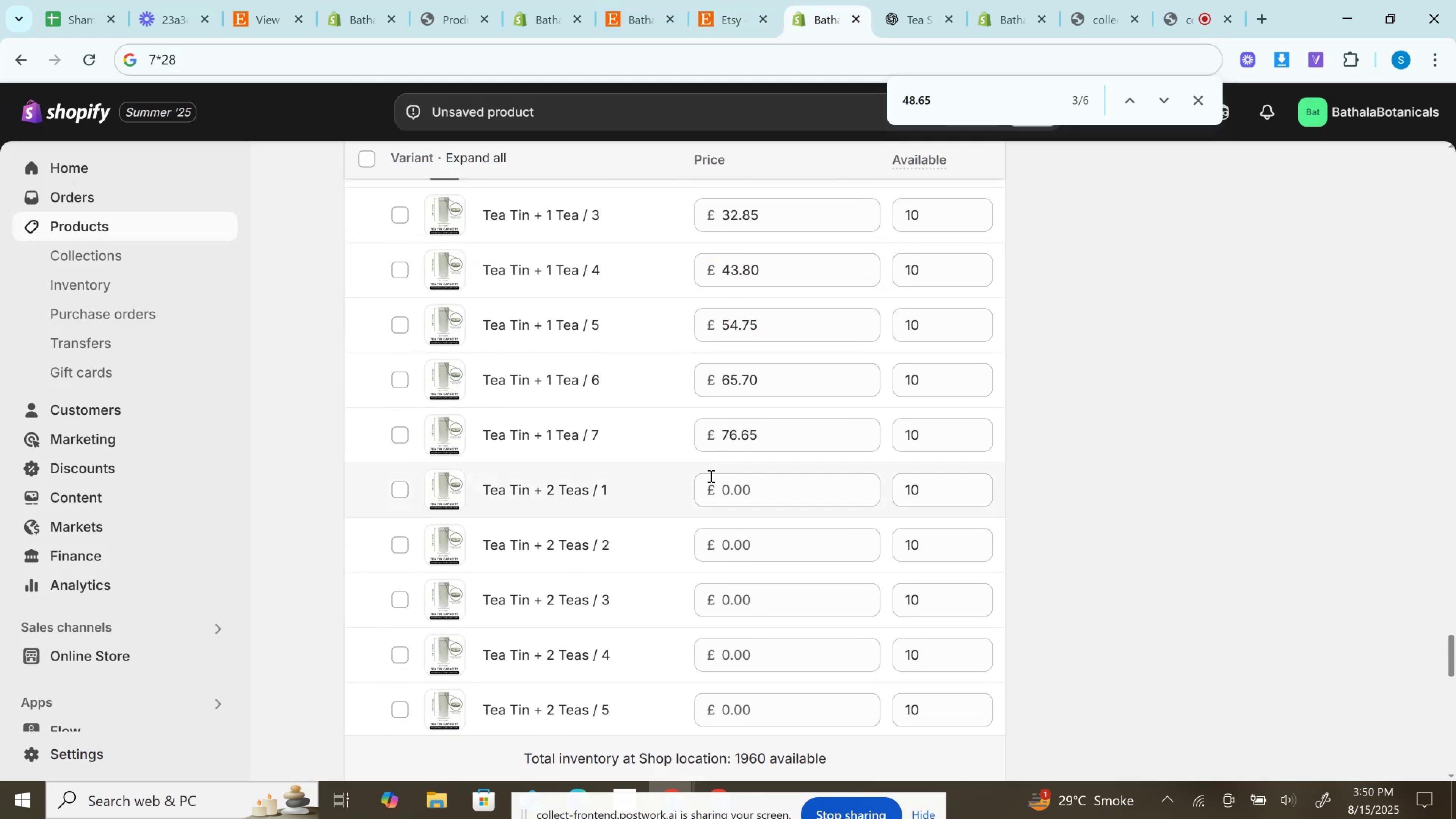 
left_click([732, 501])
 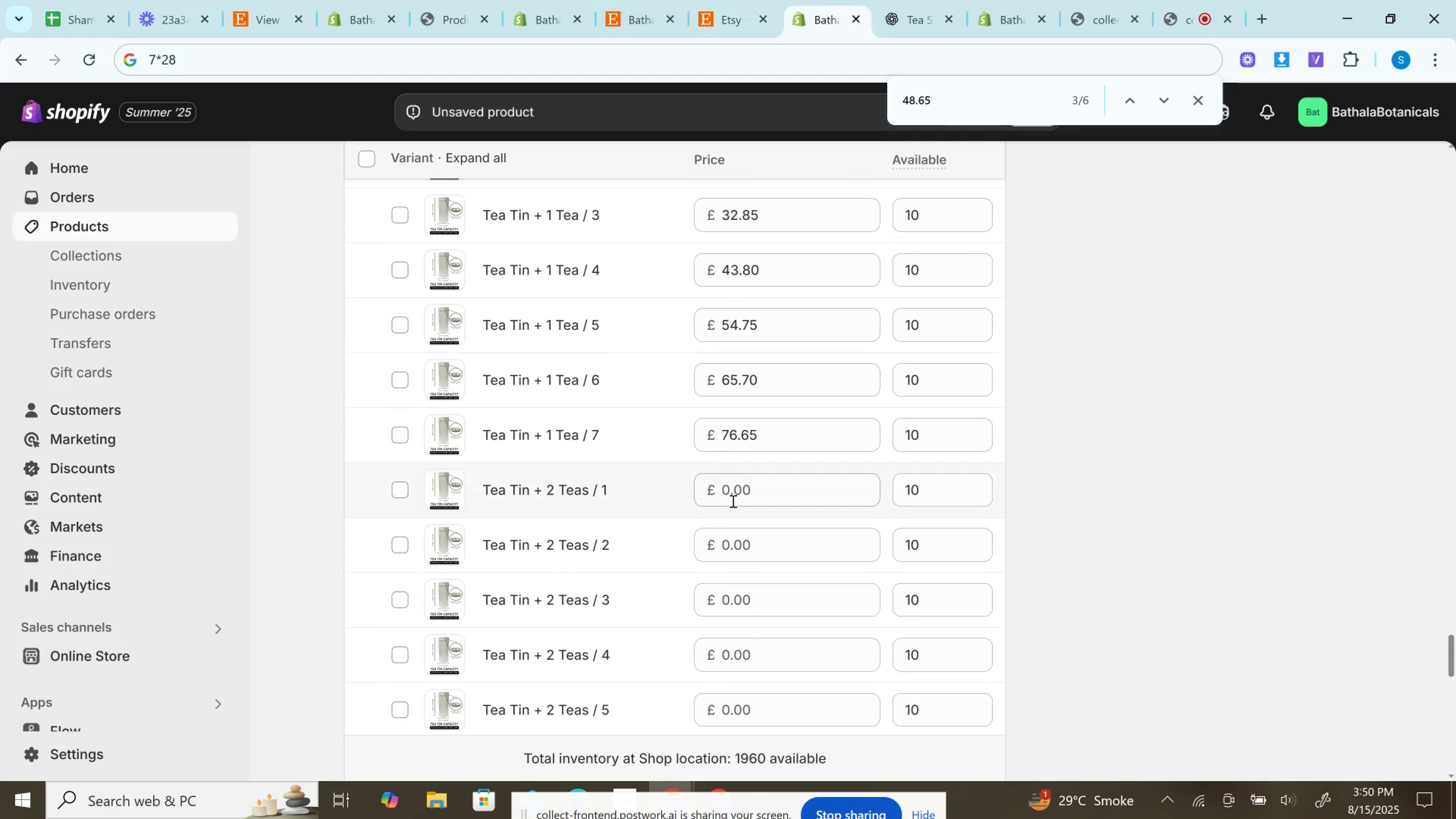 
key(Control+V)
 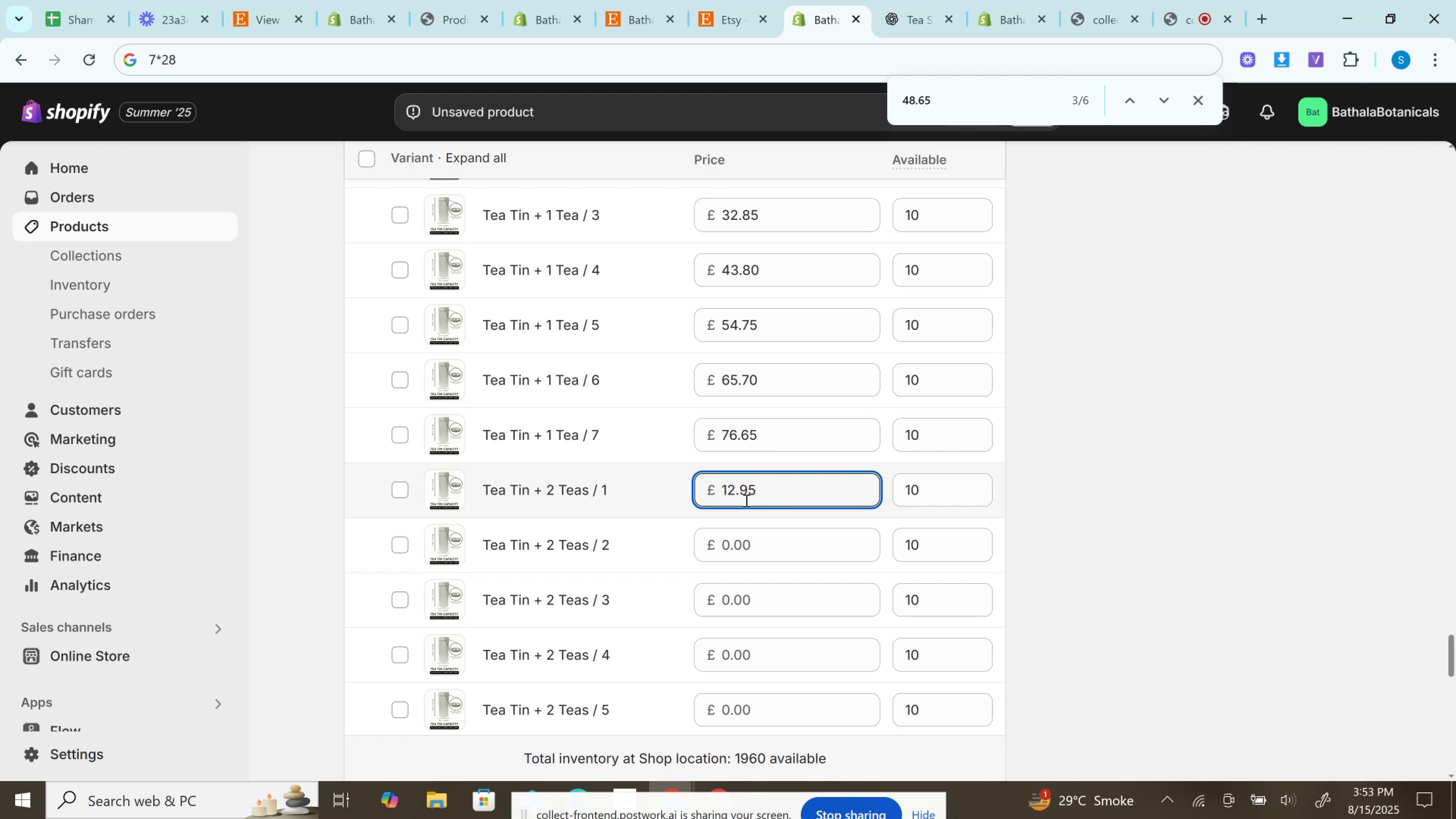 
wait(207.97)
 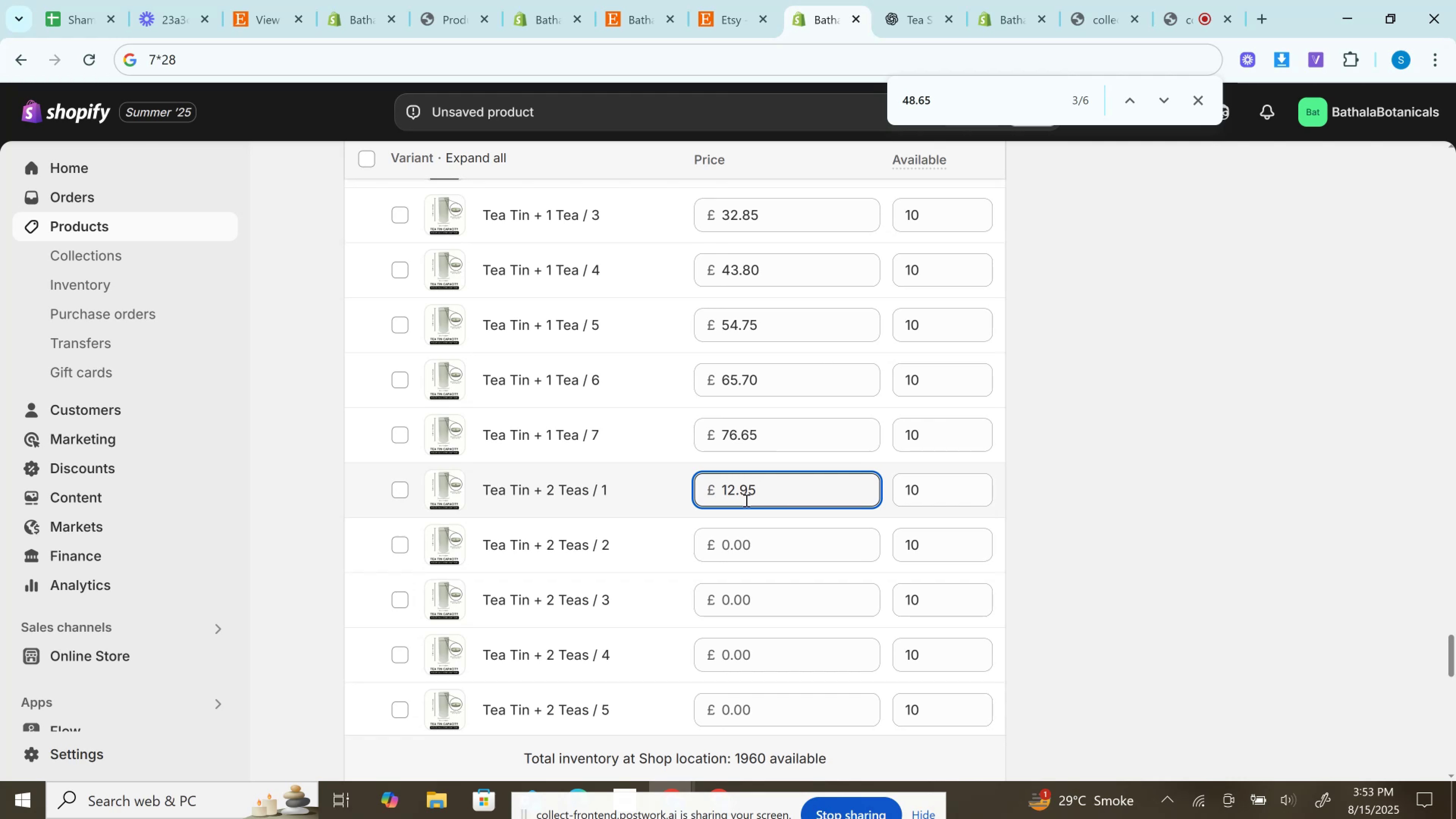 
scroll: coordinate [786, 411], scroll_direction: down, amount: 10.0
 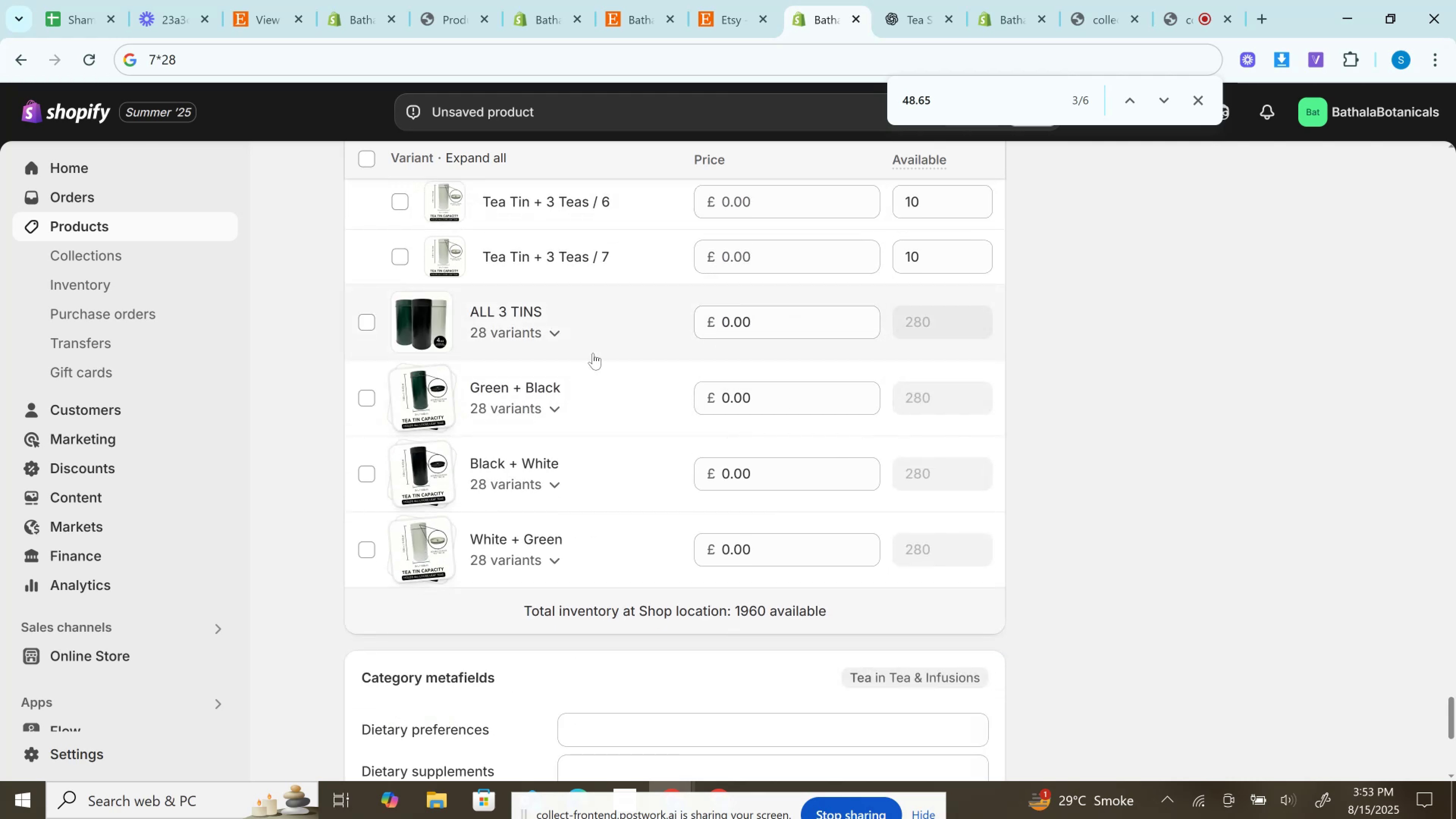 
scroll: coordinate [702, 355], scroll_direction: up, amount: 8.0
 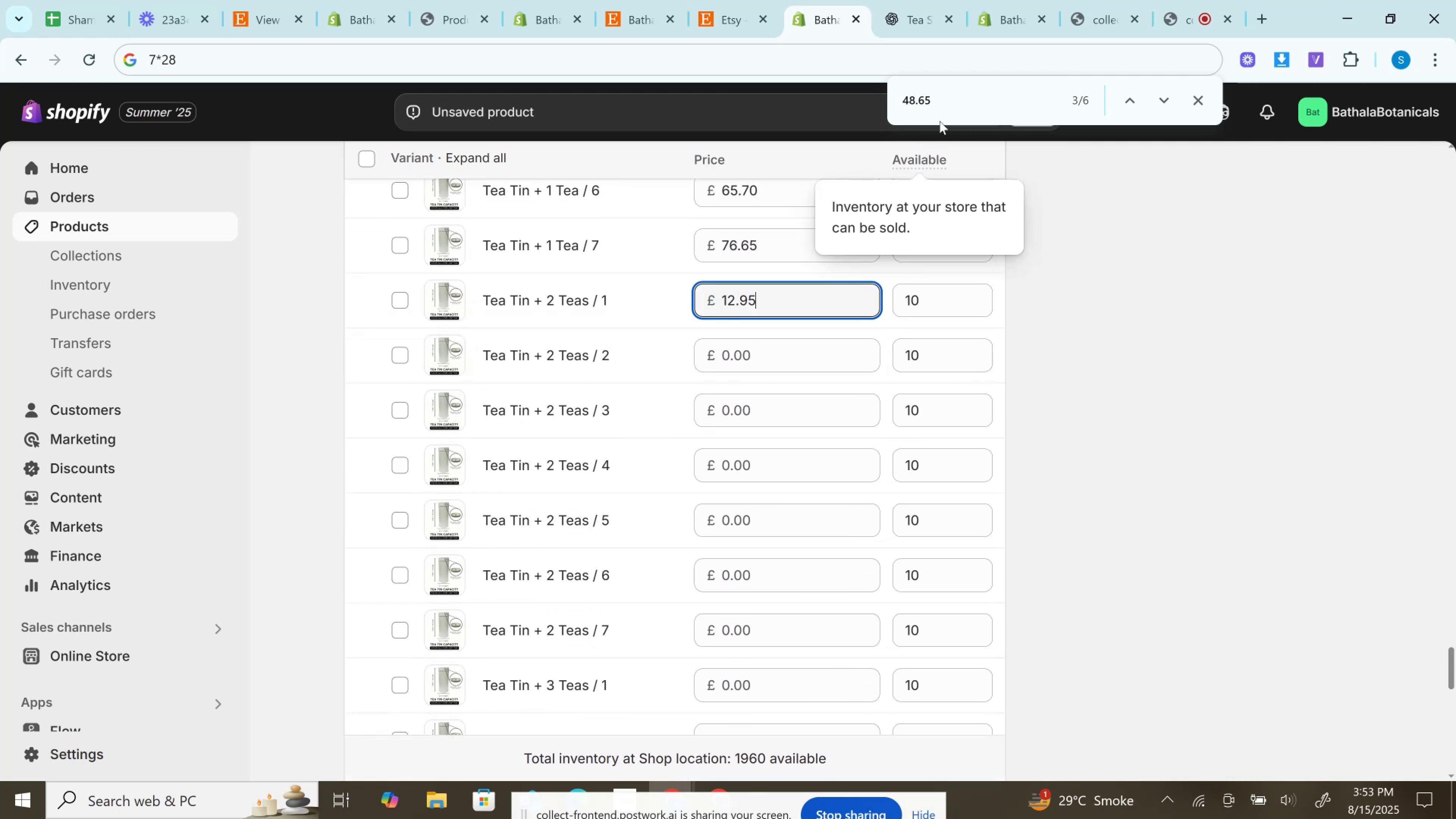 
left_click([955, 94])
 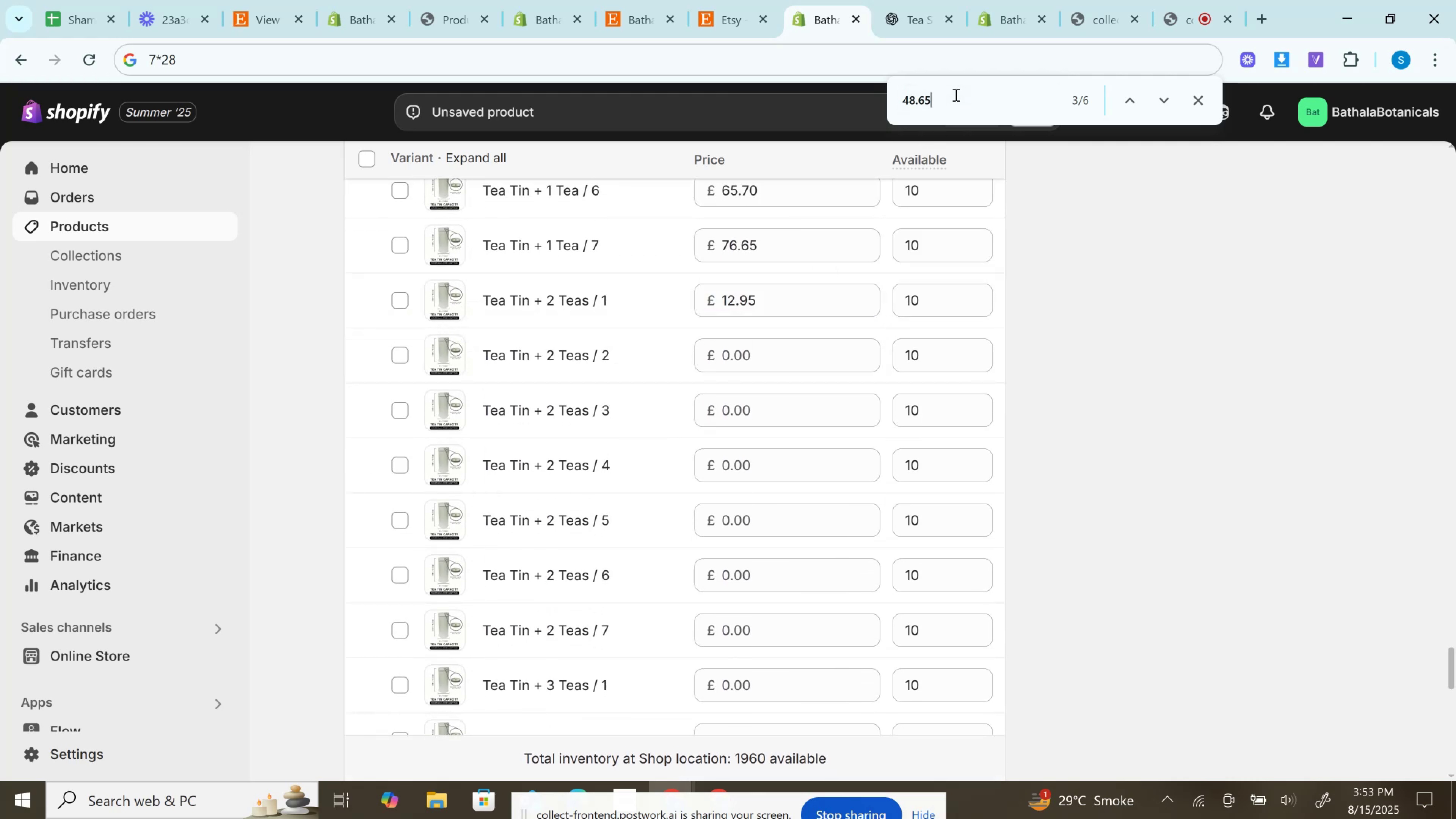 
key(Control+A)
 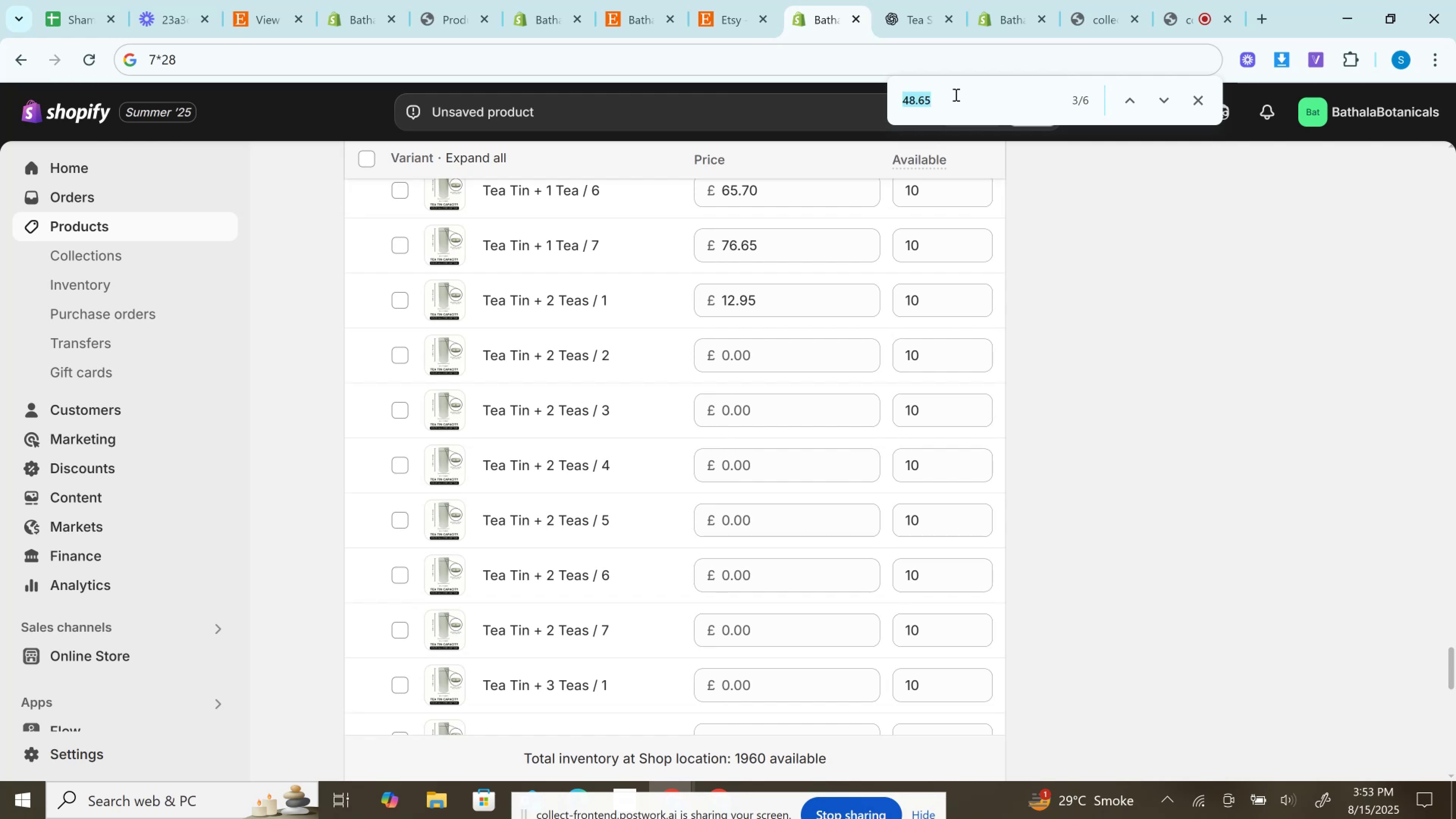 
key(Control+V)
 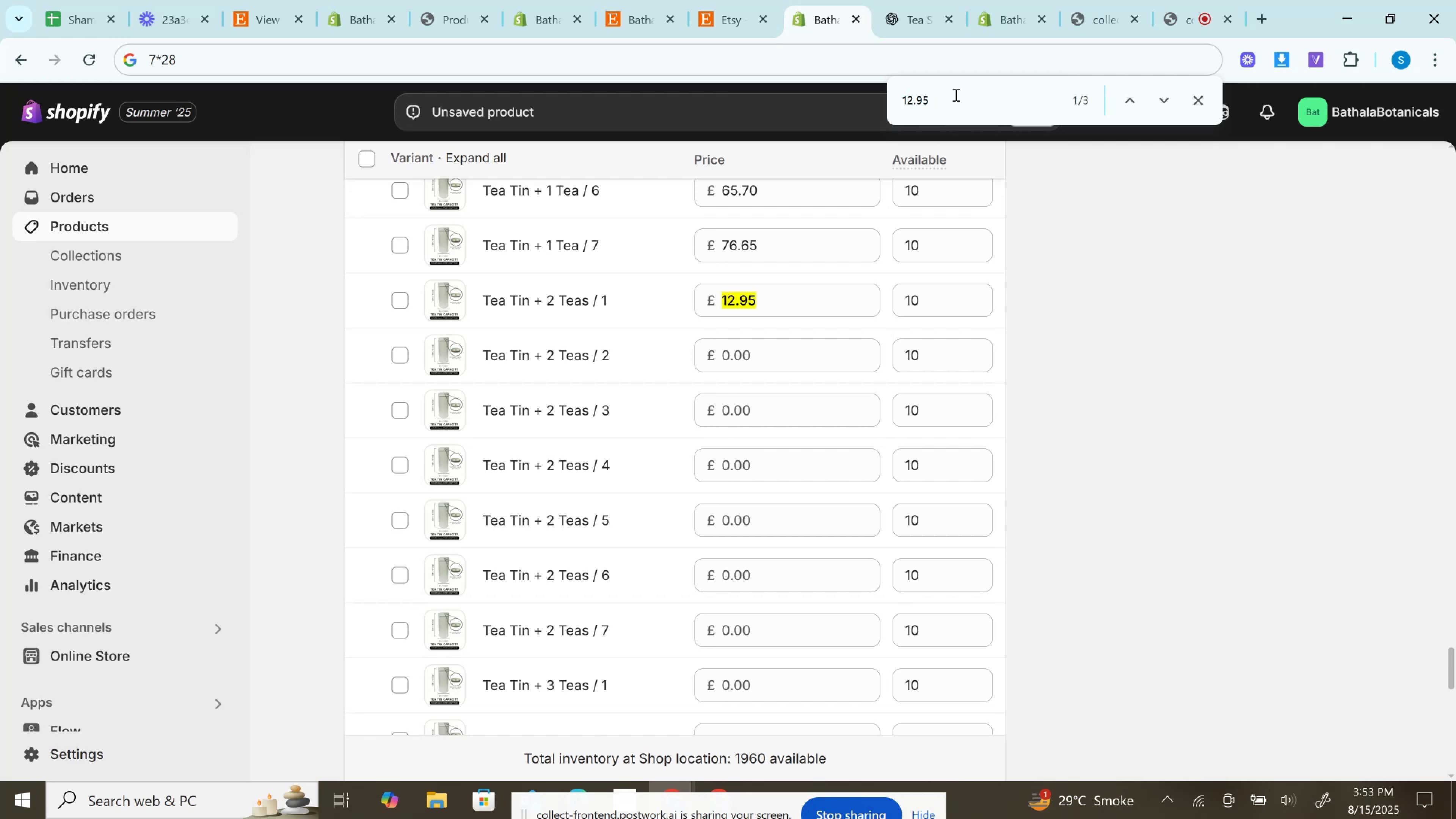 
wait(7.2)
 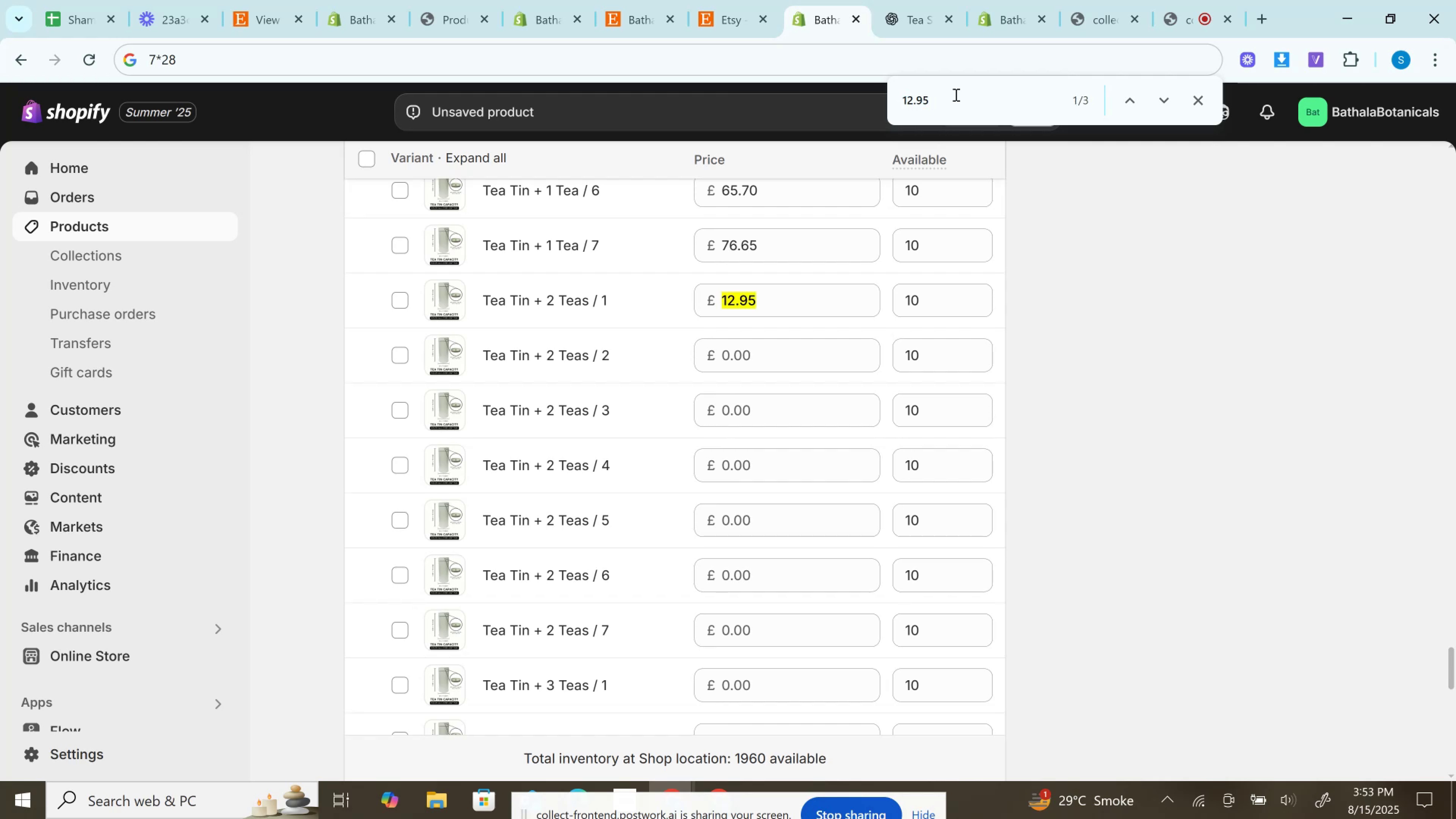 
scroll: coordinate [1087, 363], scroll_direction: up, amount: 12.0
 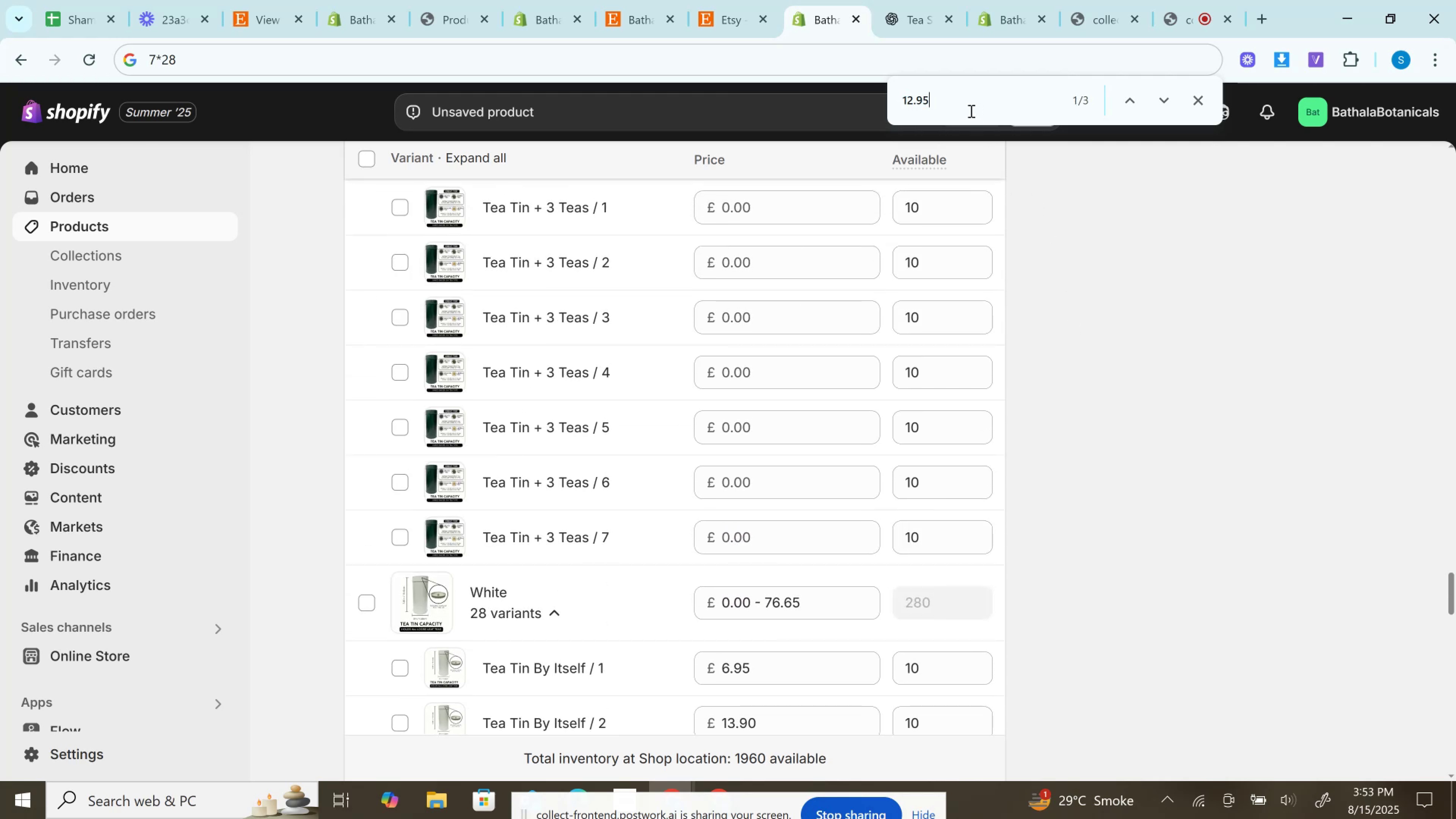 
left_click([966, 110])
 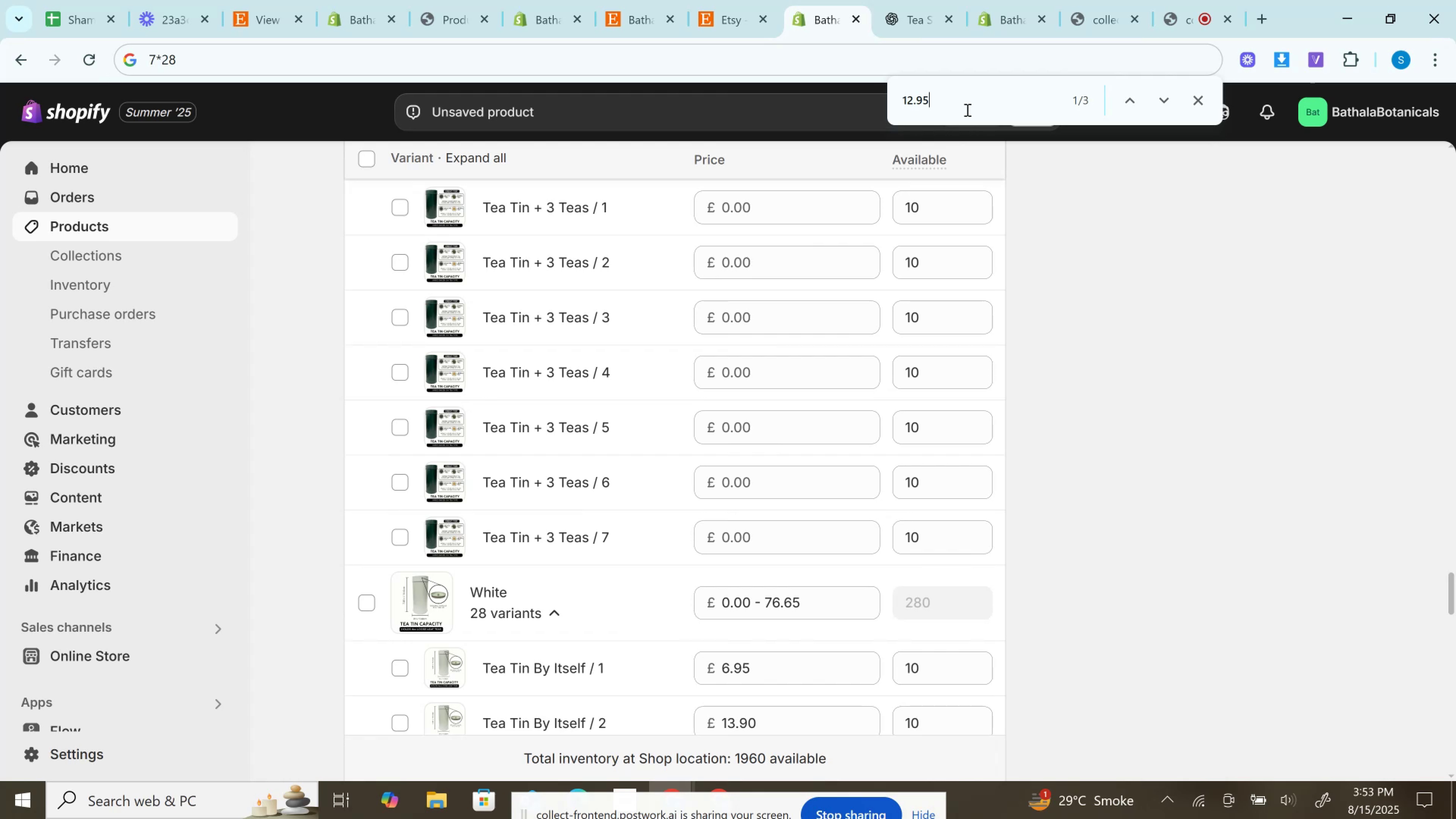 
key(Enter)
 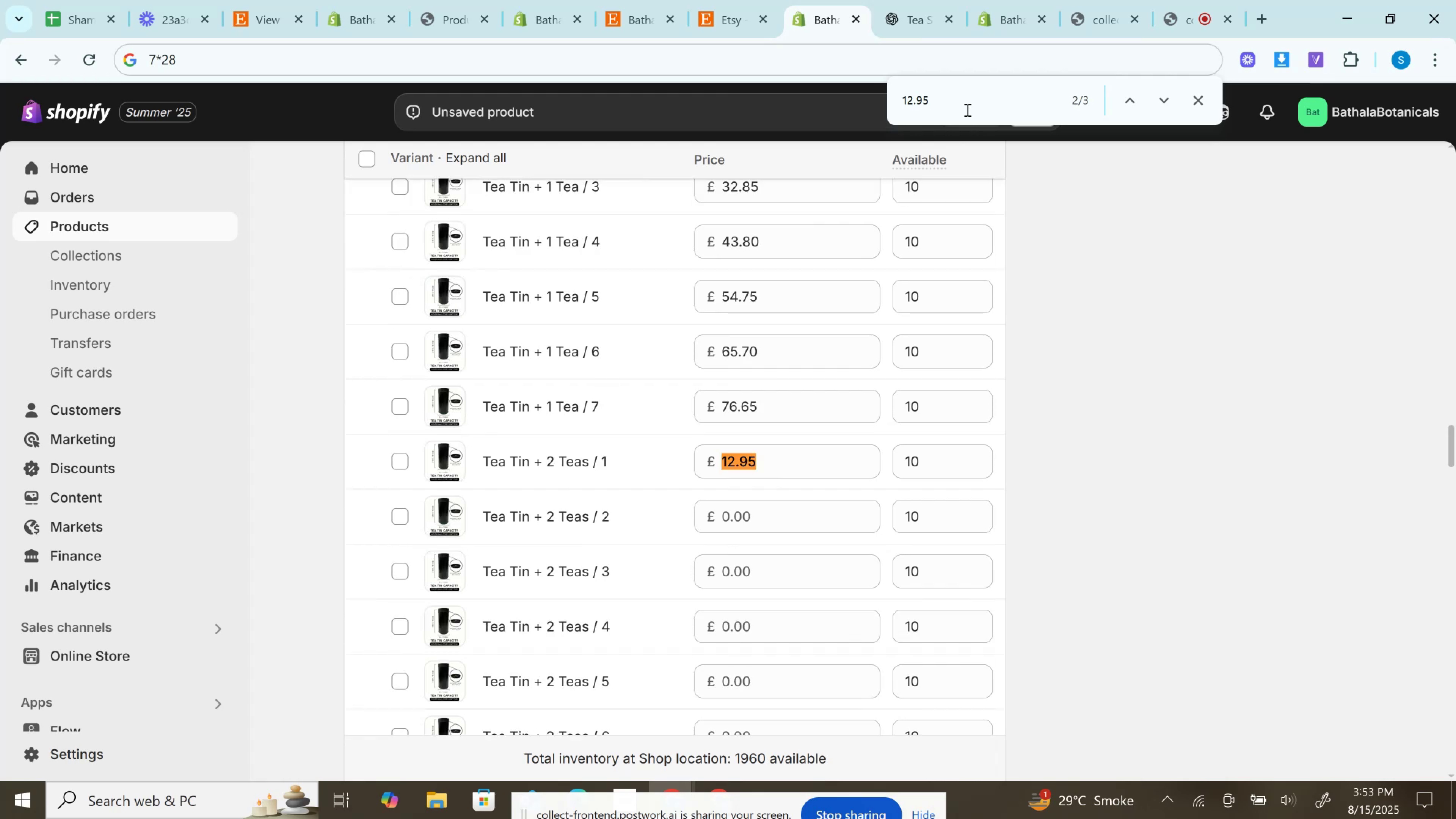 
key(Enter)
 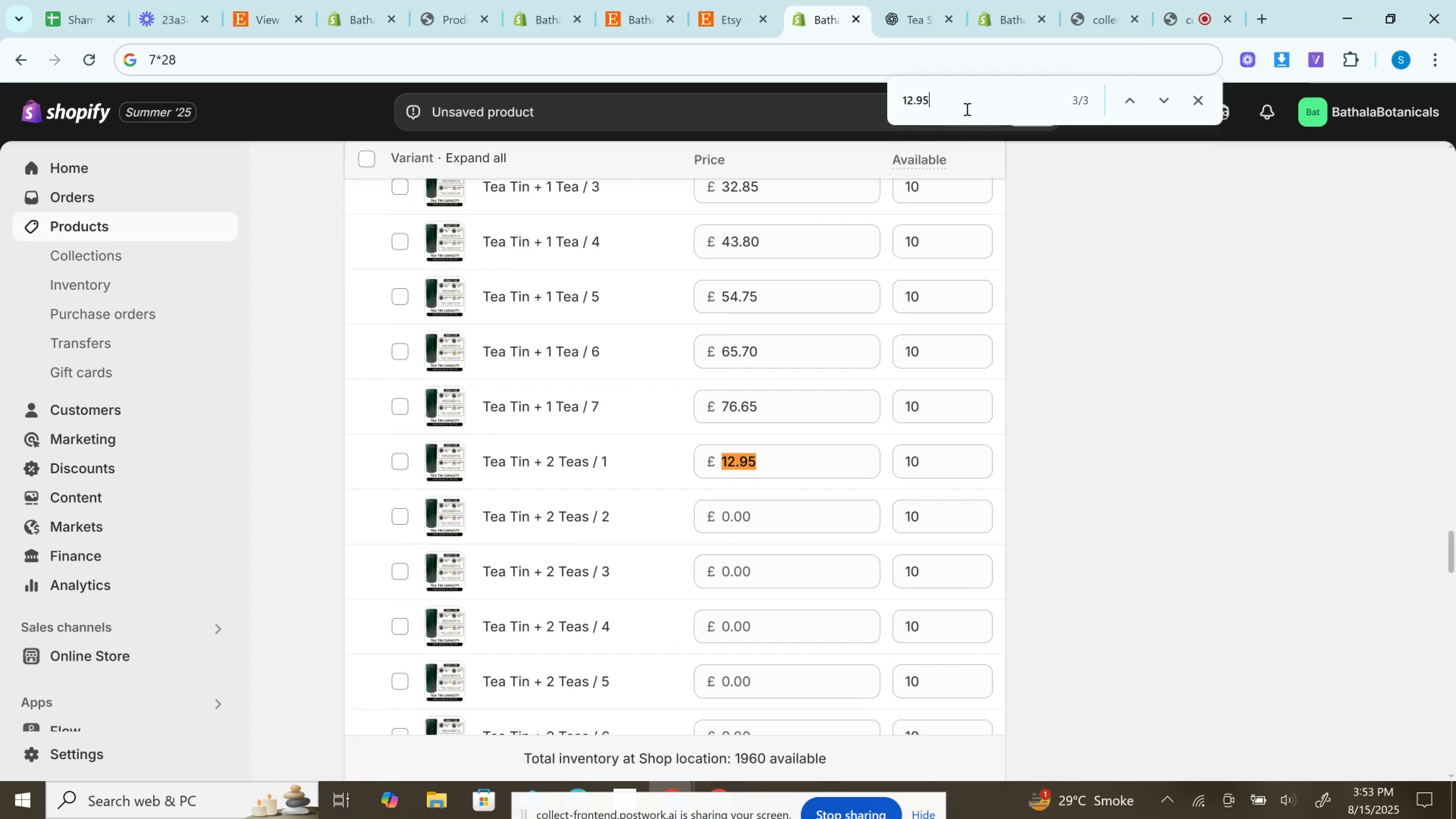 
key(Enter)
 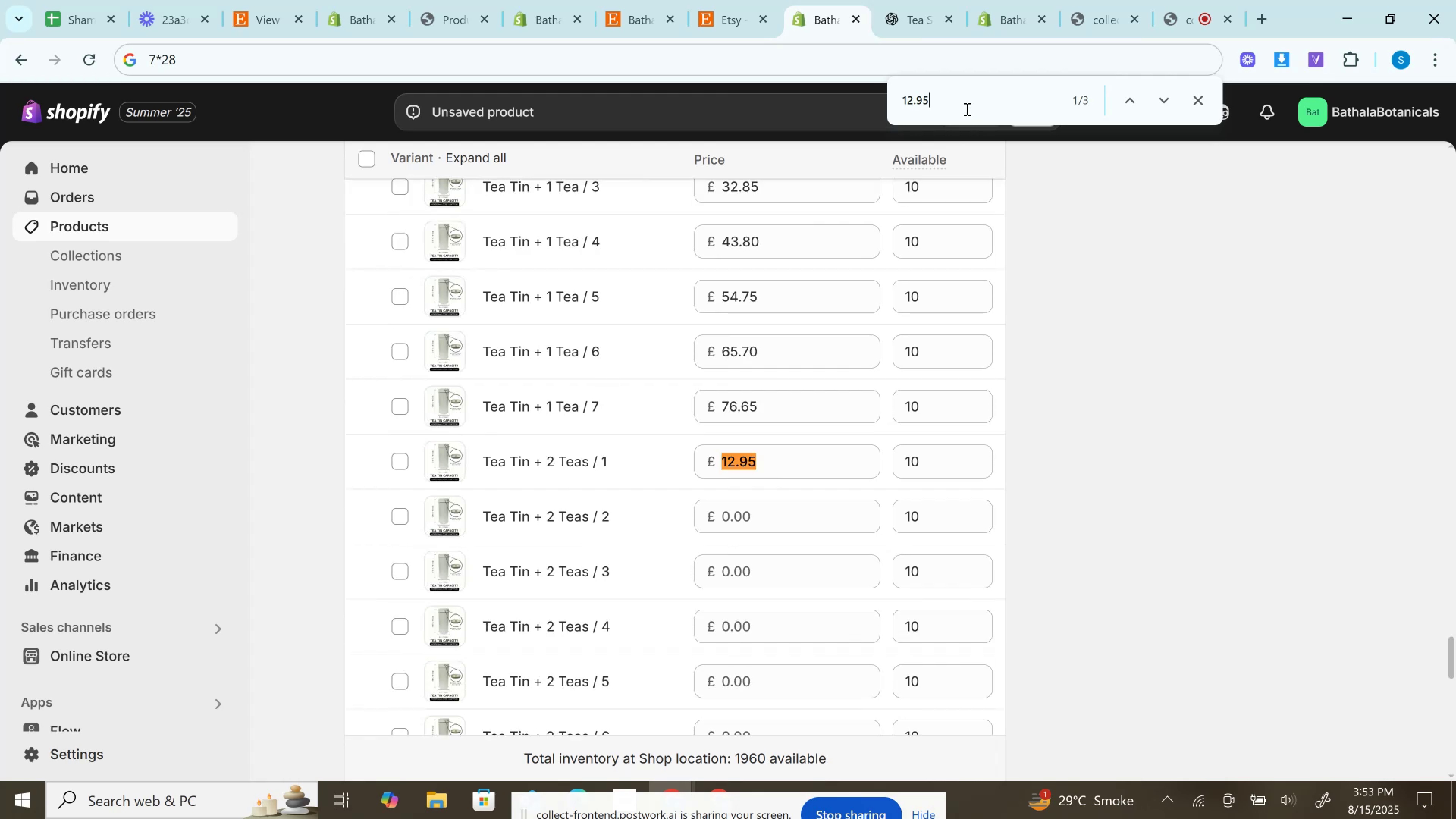 
key(Enter)
 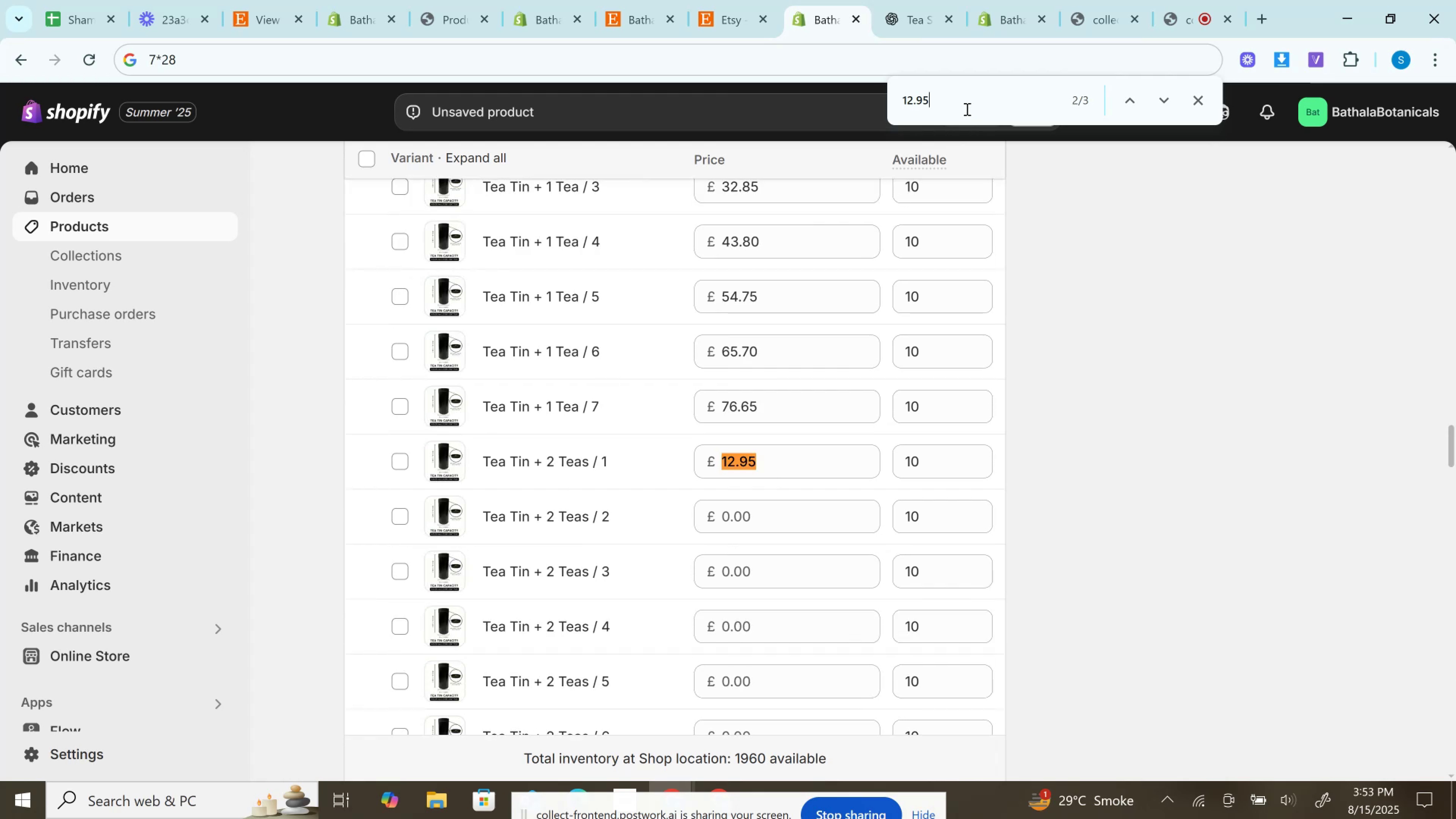 
hold_key(key=Enter, duration=0.31)
 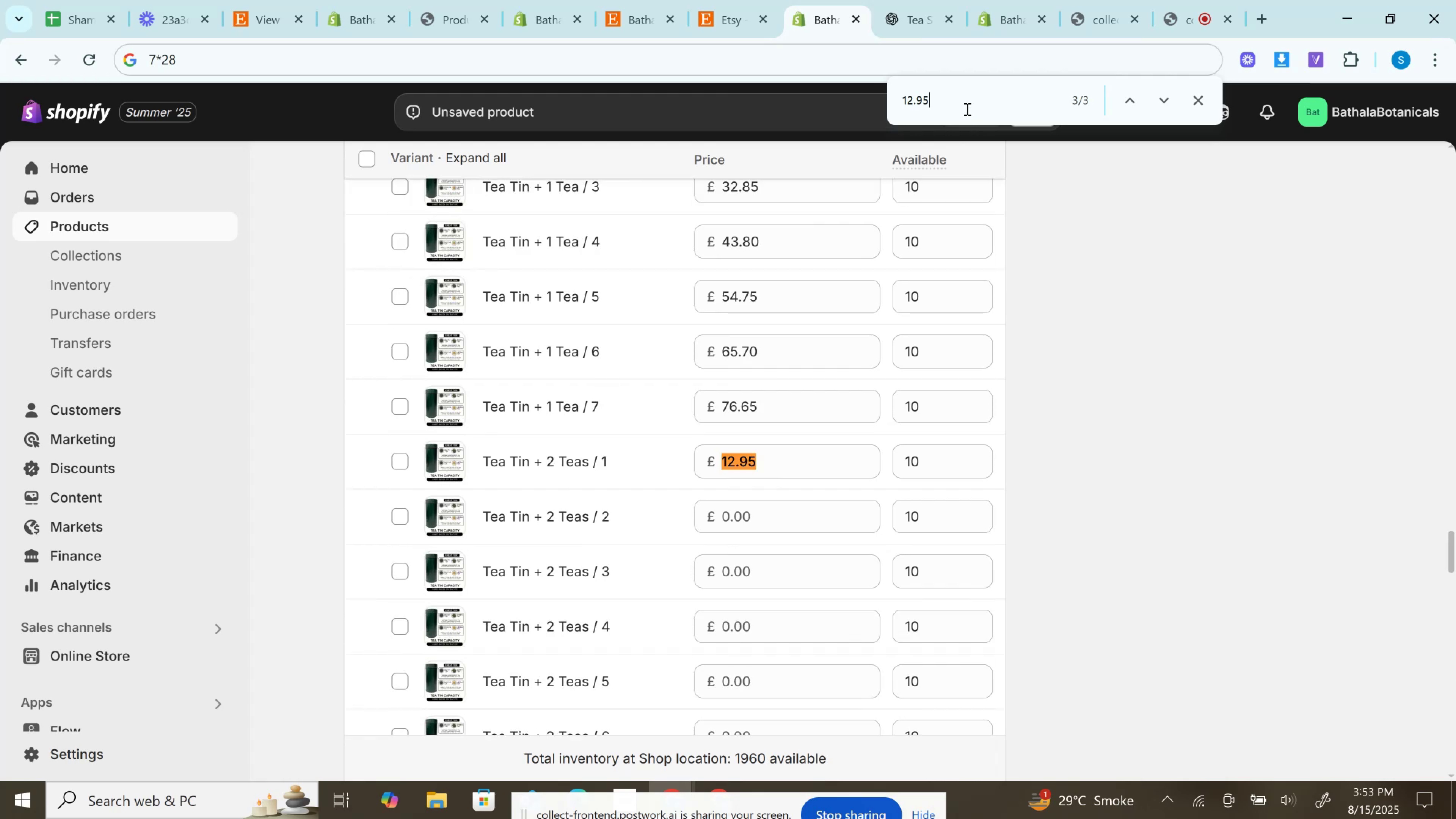 
key(Enter)
 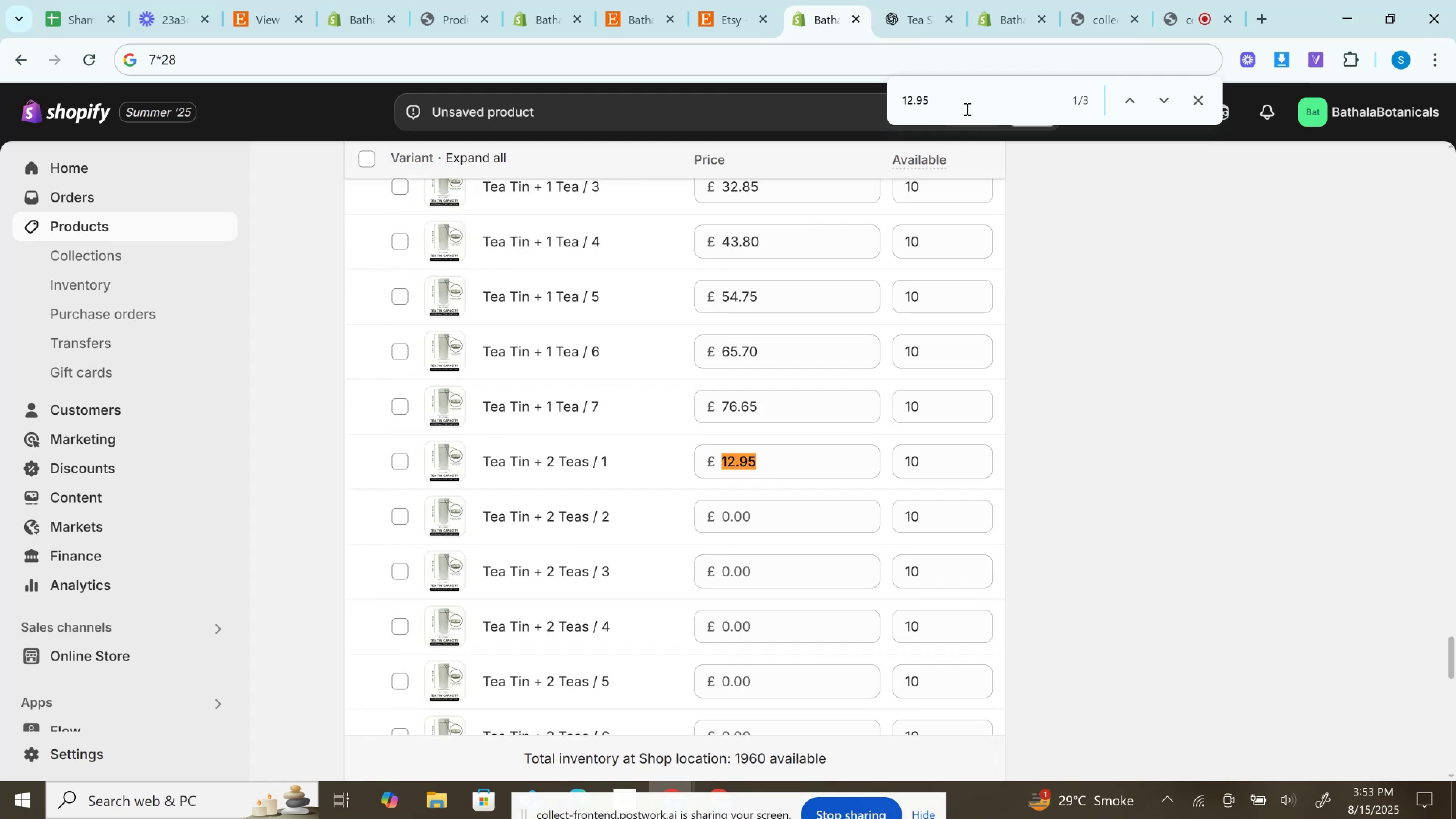 
key(Enter)
 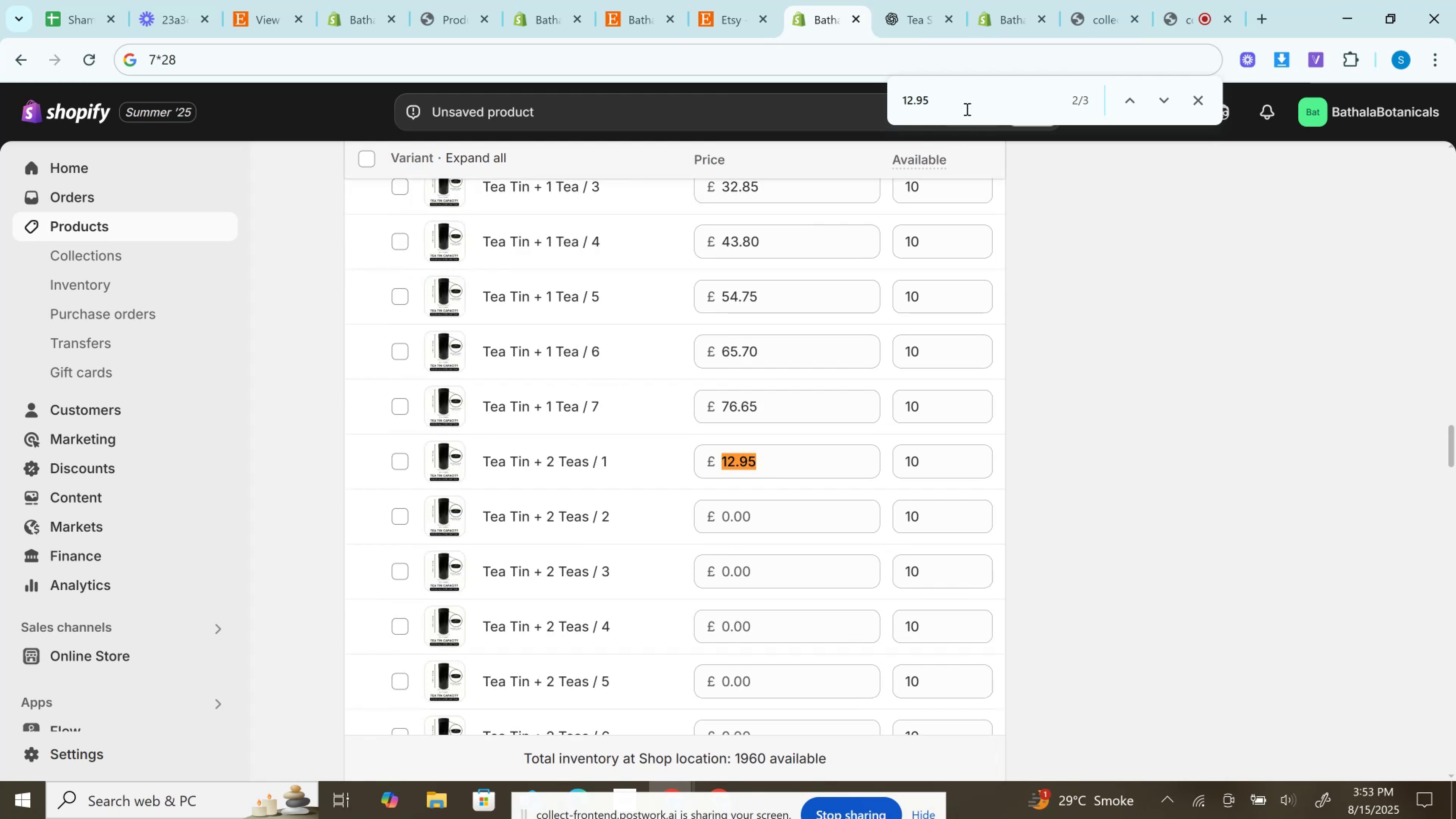 
key(Enter)
 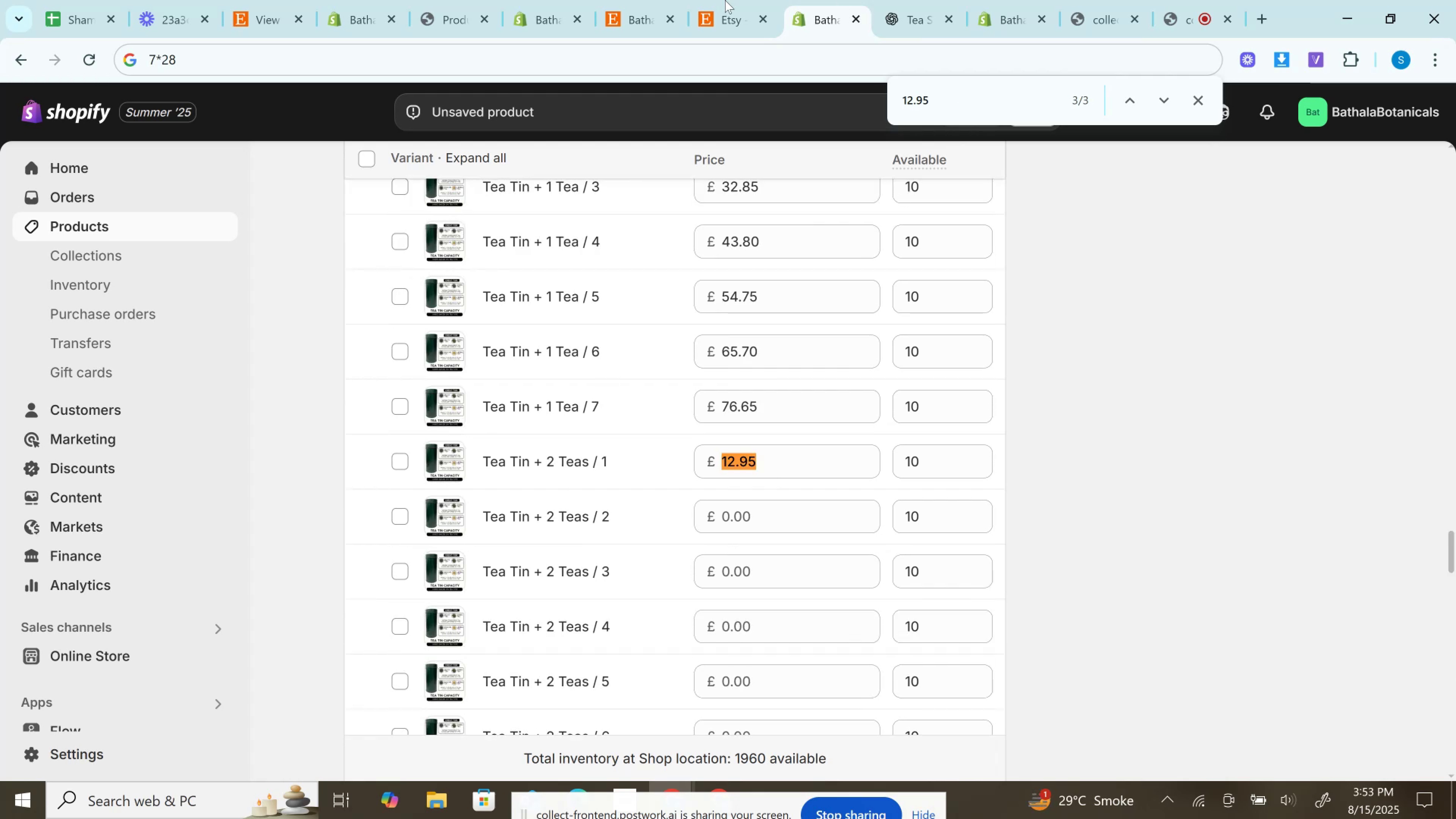 
left_click([720, 0])
 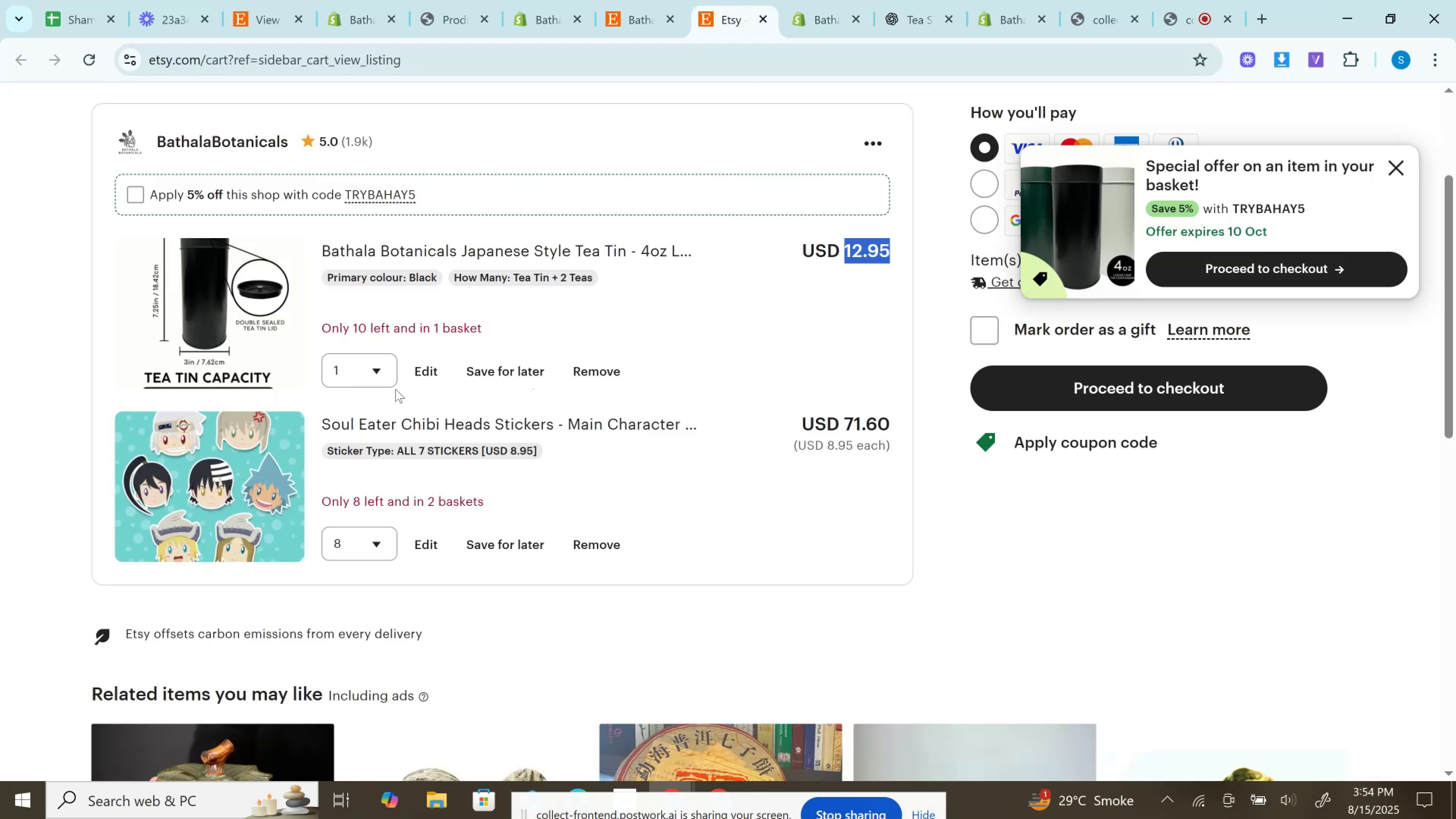 
left_click([378, 381])
 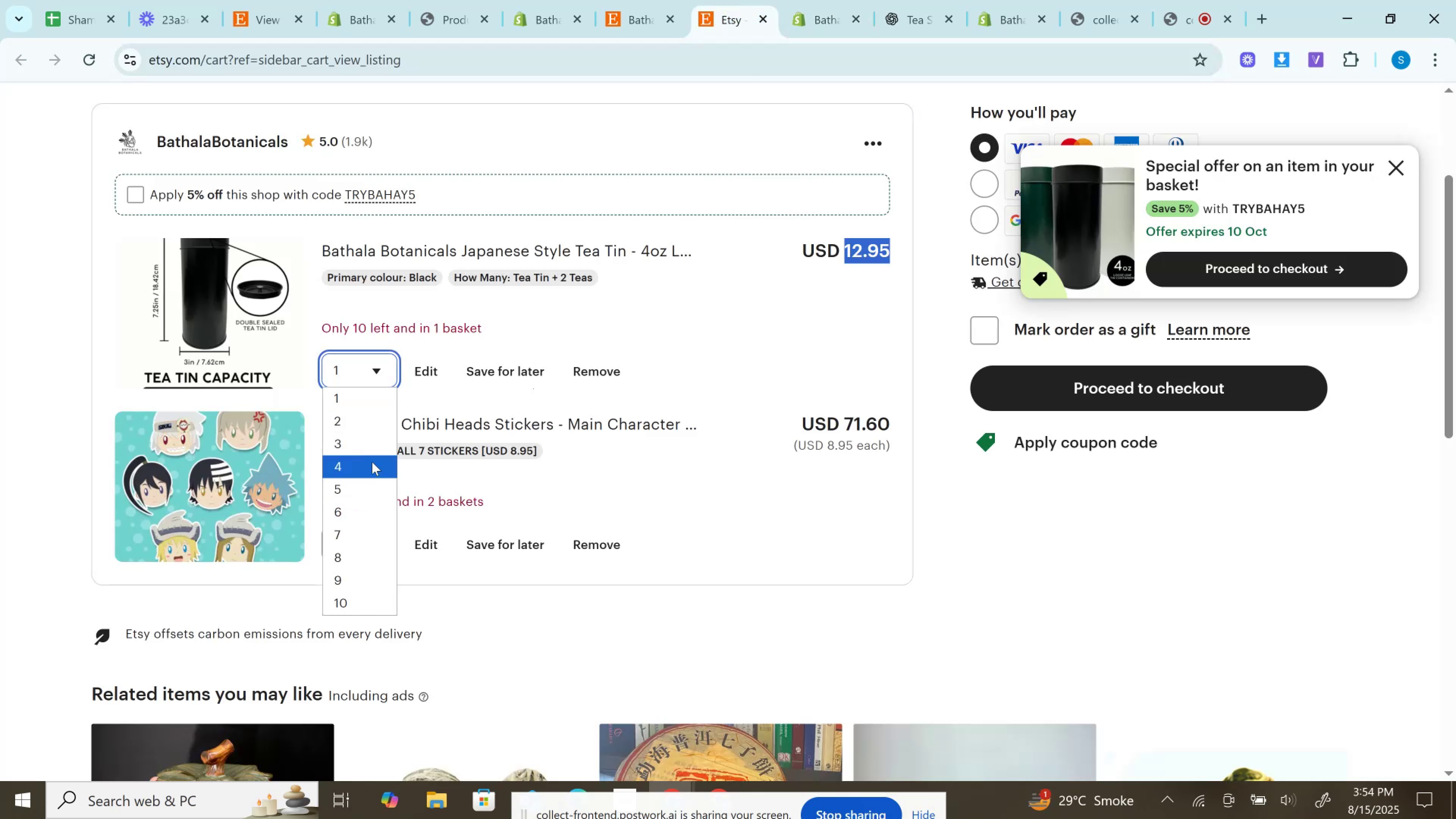 
left_click([372, 462])
 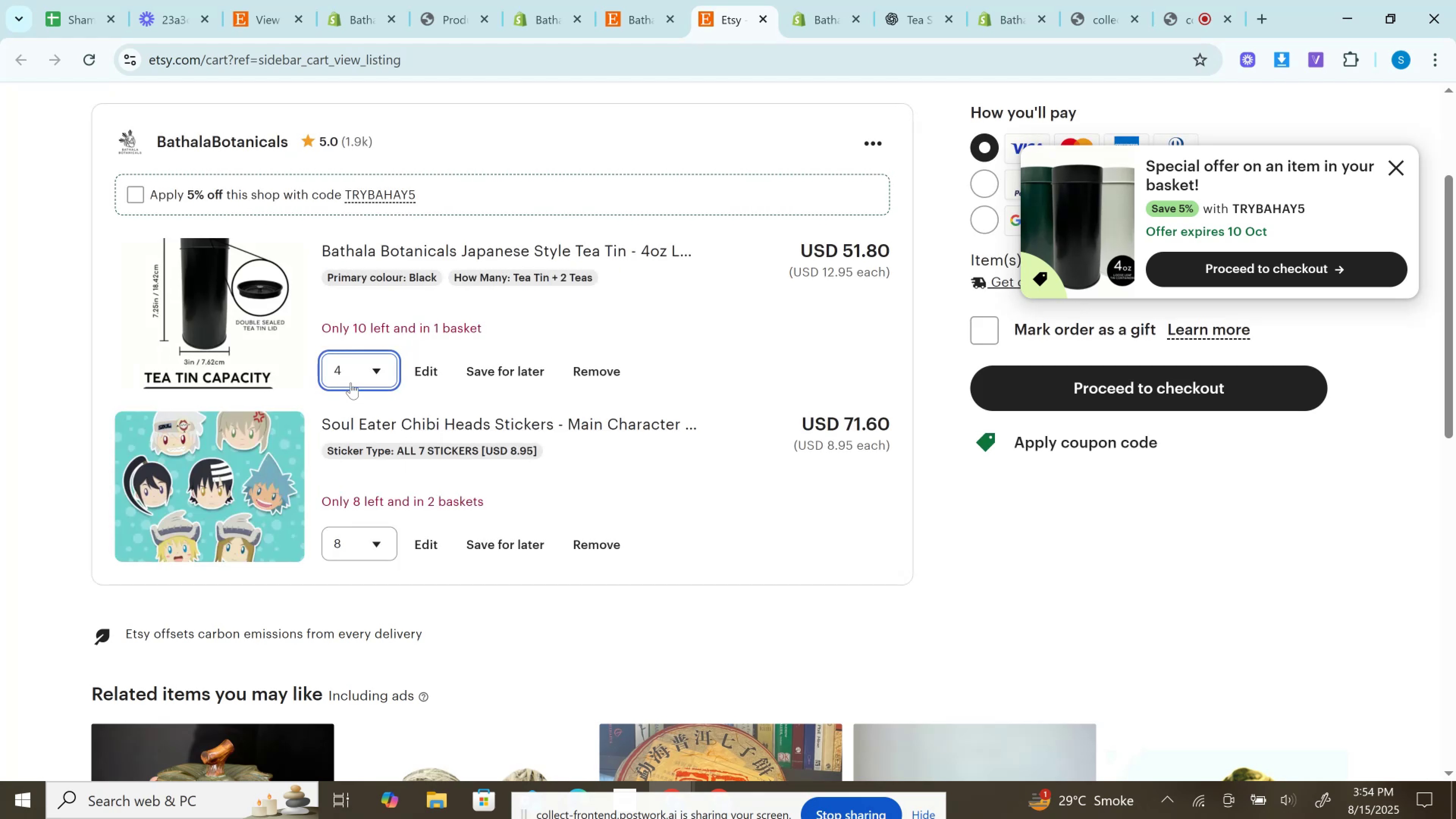 
left_click([344, 366])
 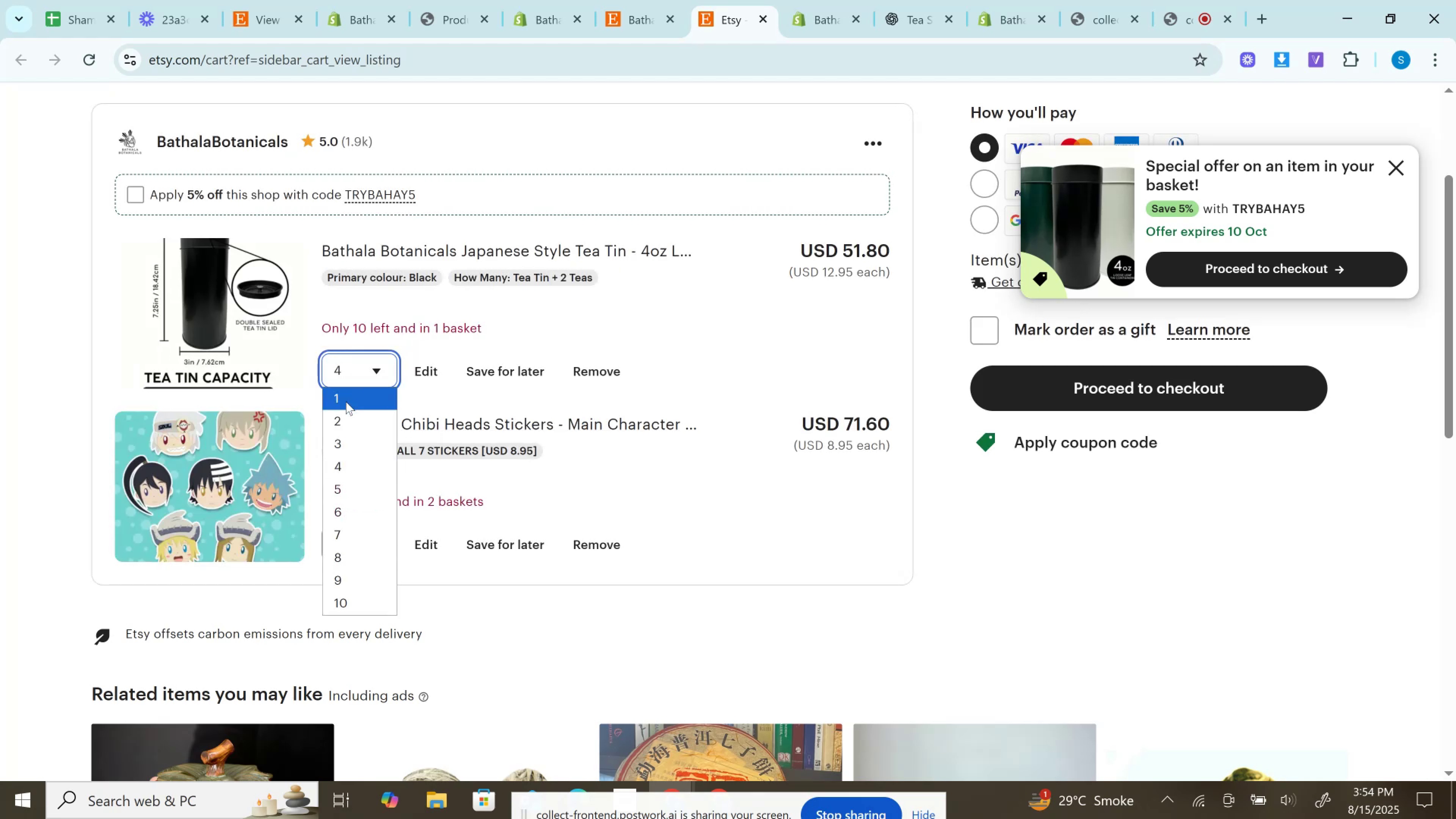 
left_click([346, 402])
 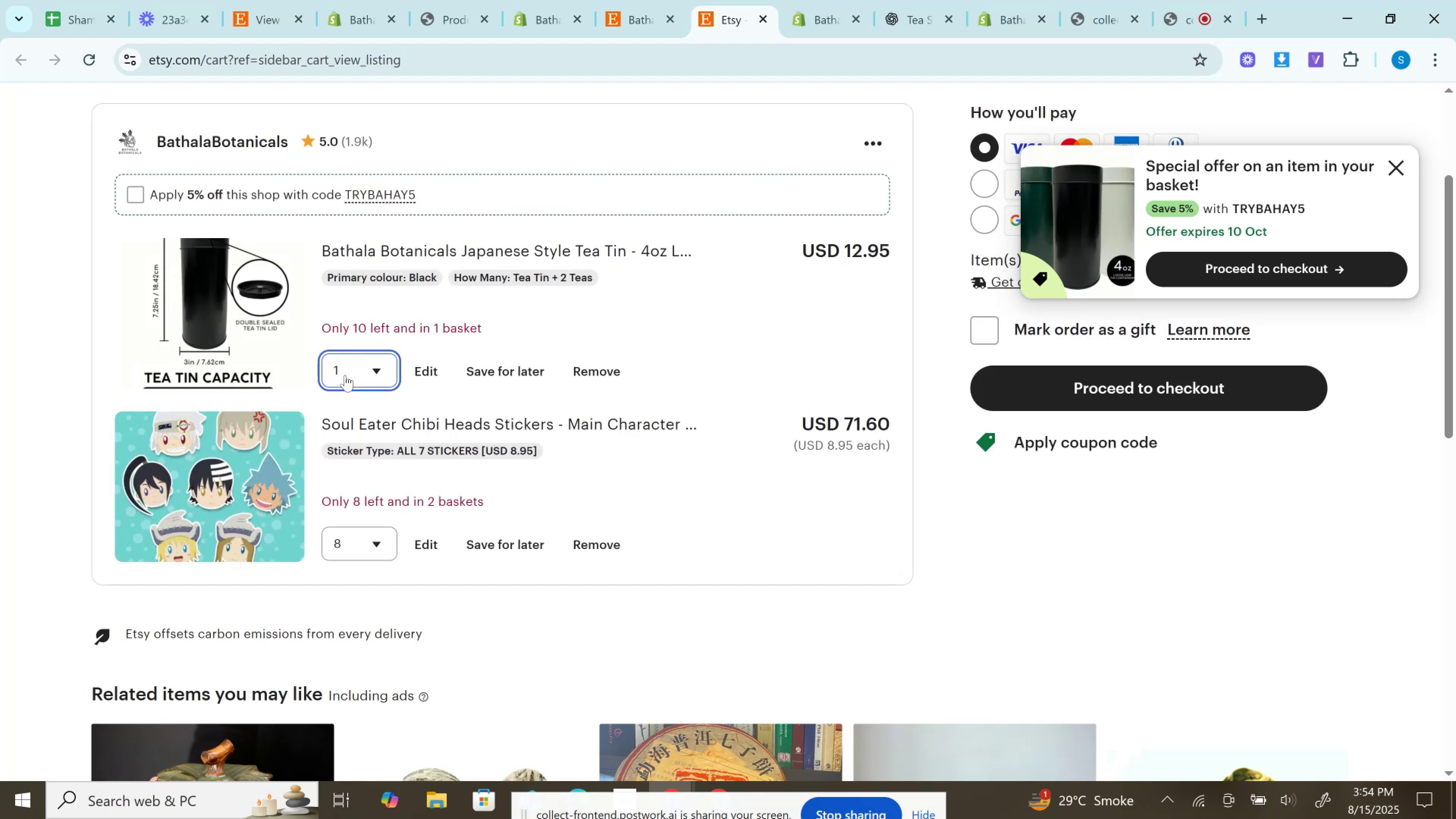 
left_click([345, 375])
 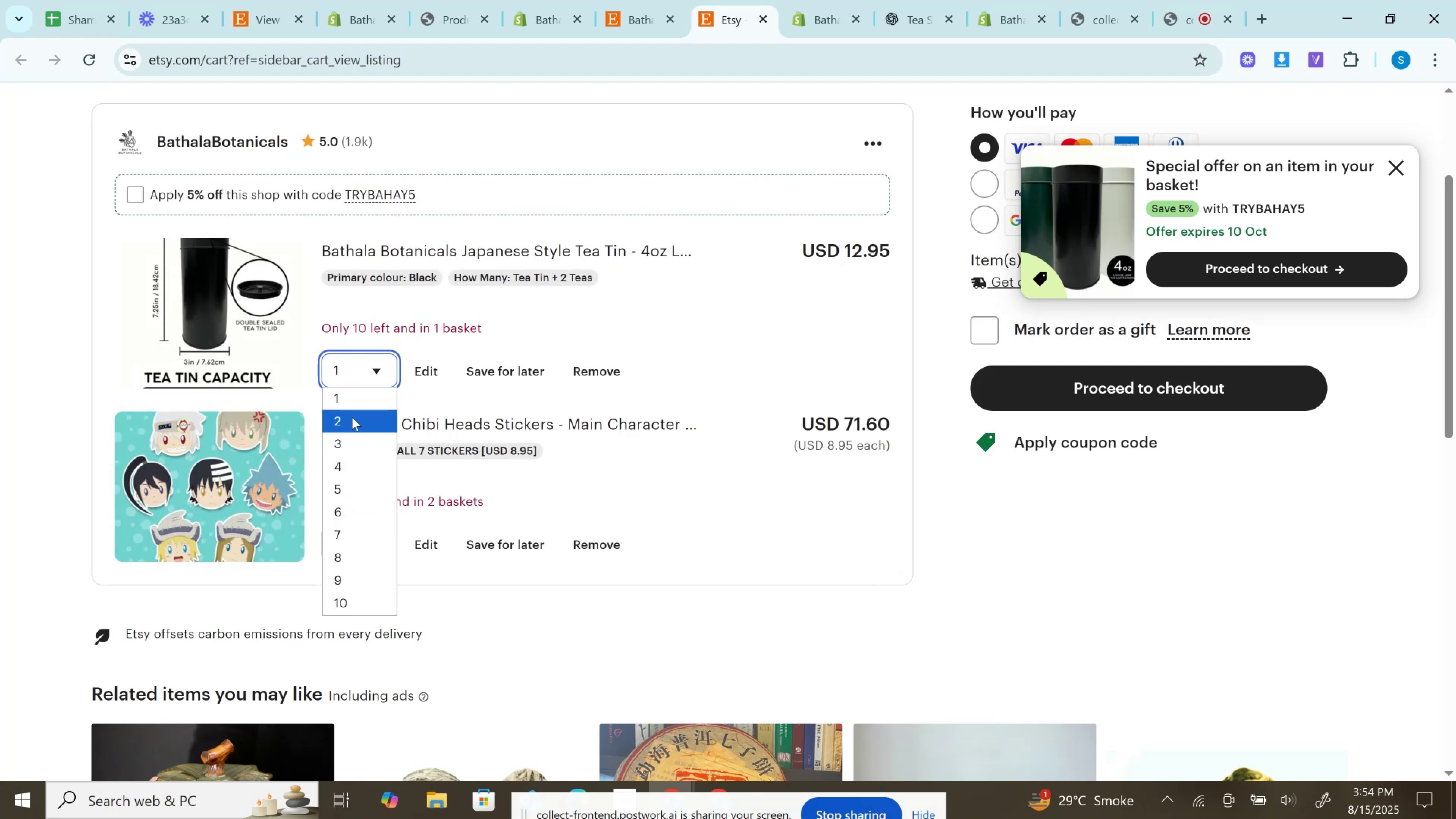 
left_click([352, 417])
 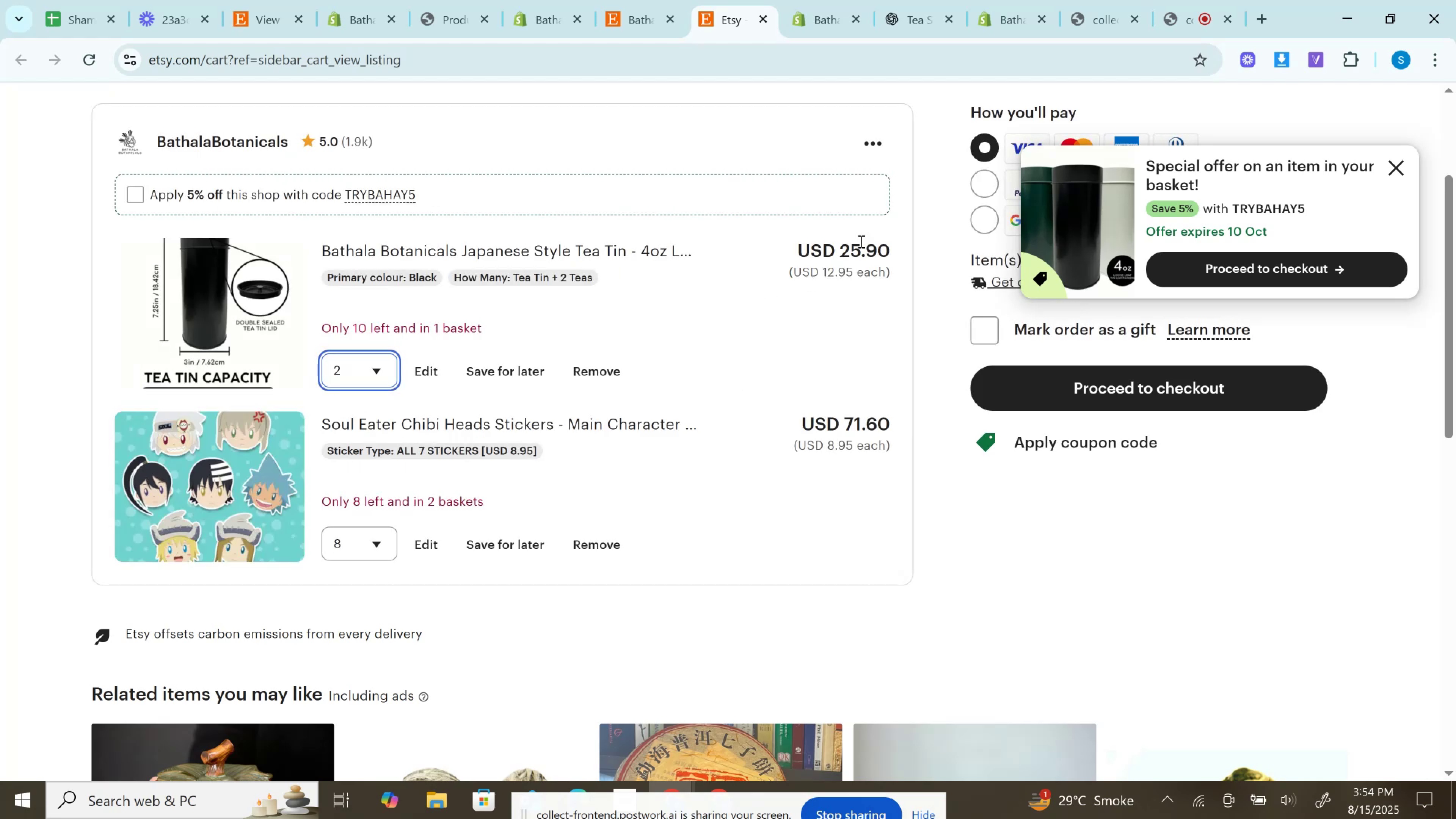 
double_click([860, 241])
 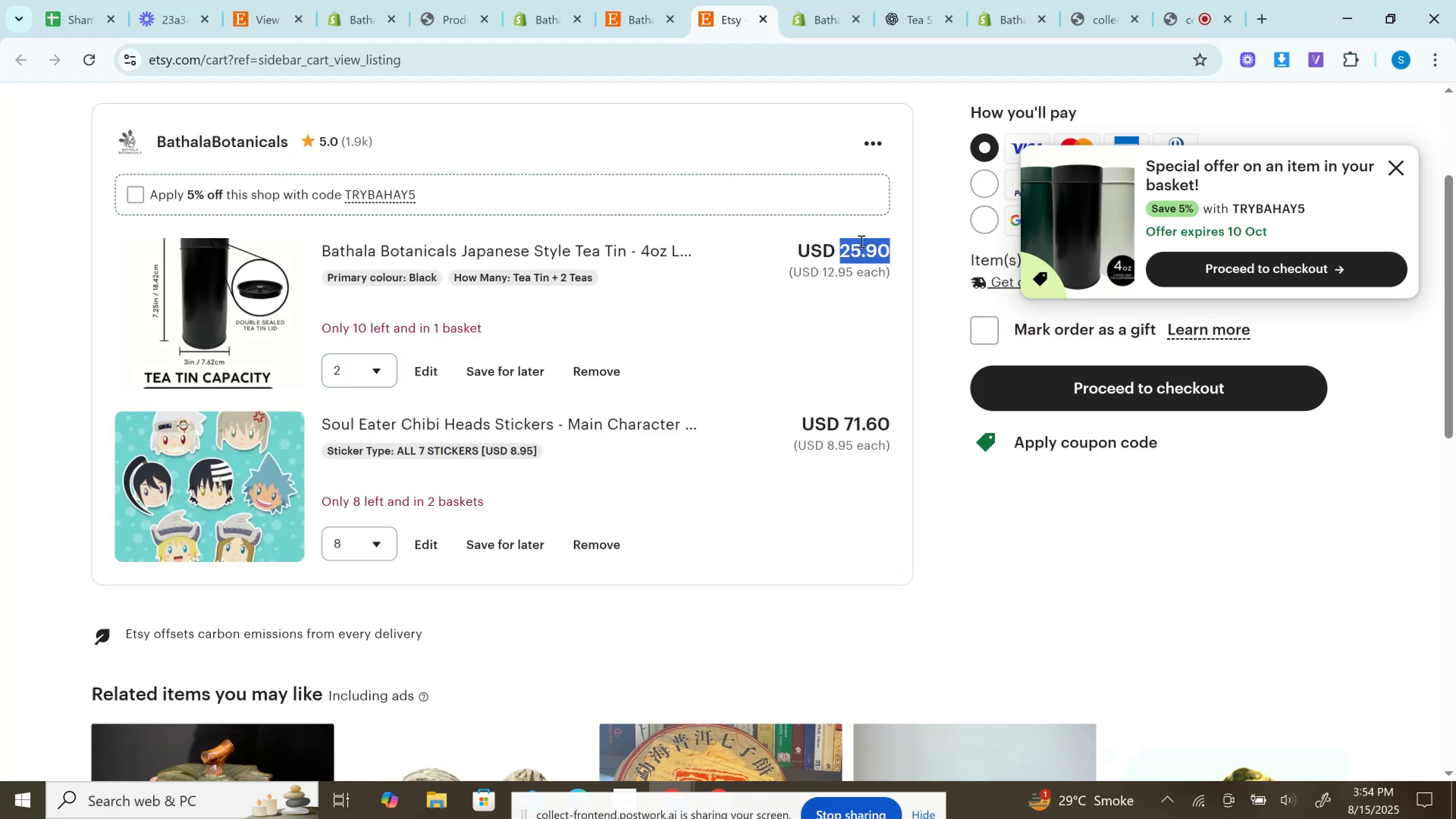 
key(Control+C)
 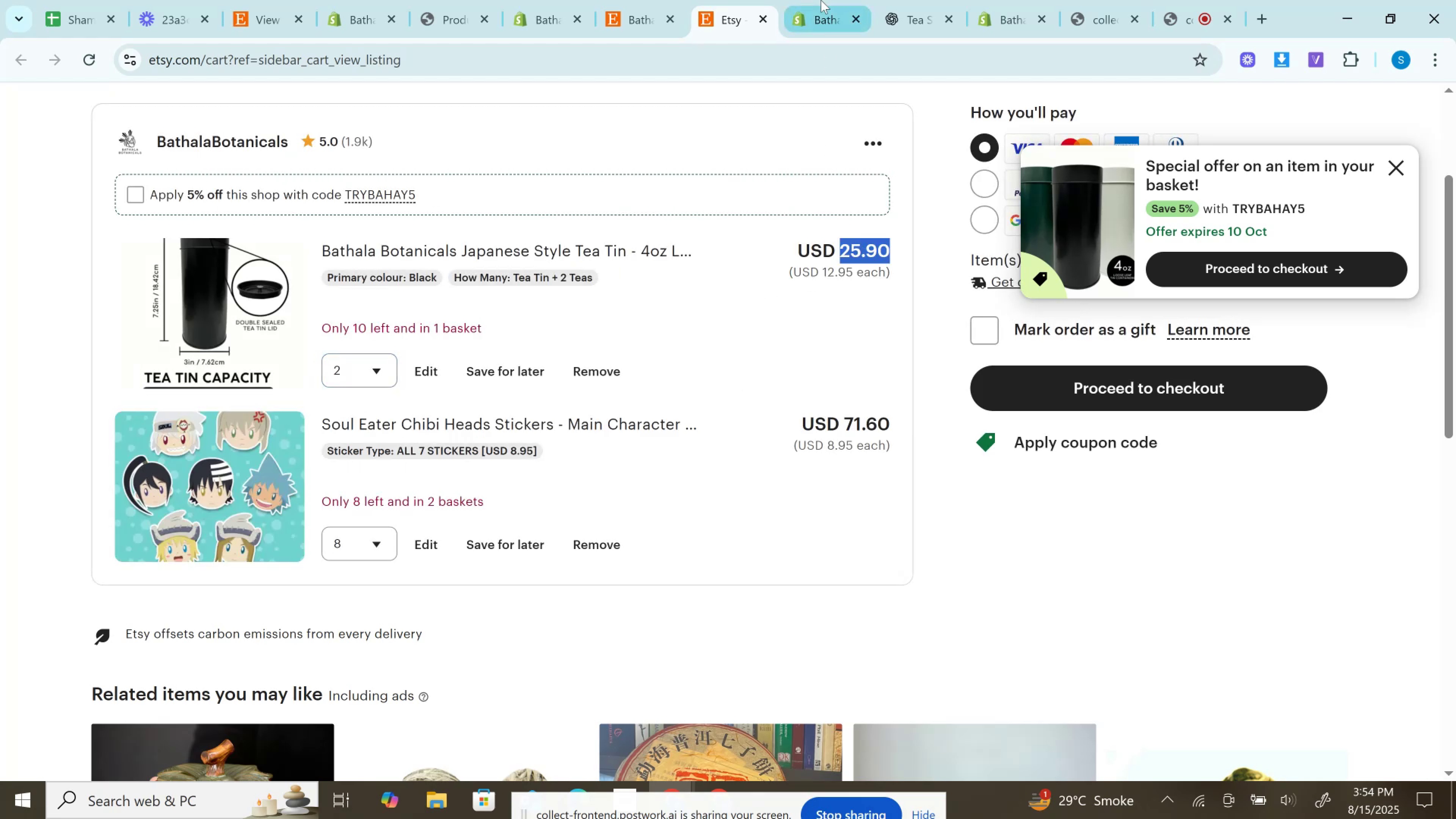 
left_click([821, 0])
 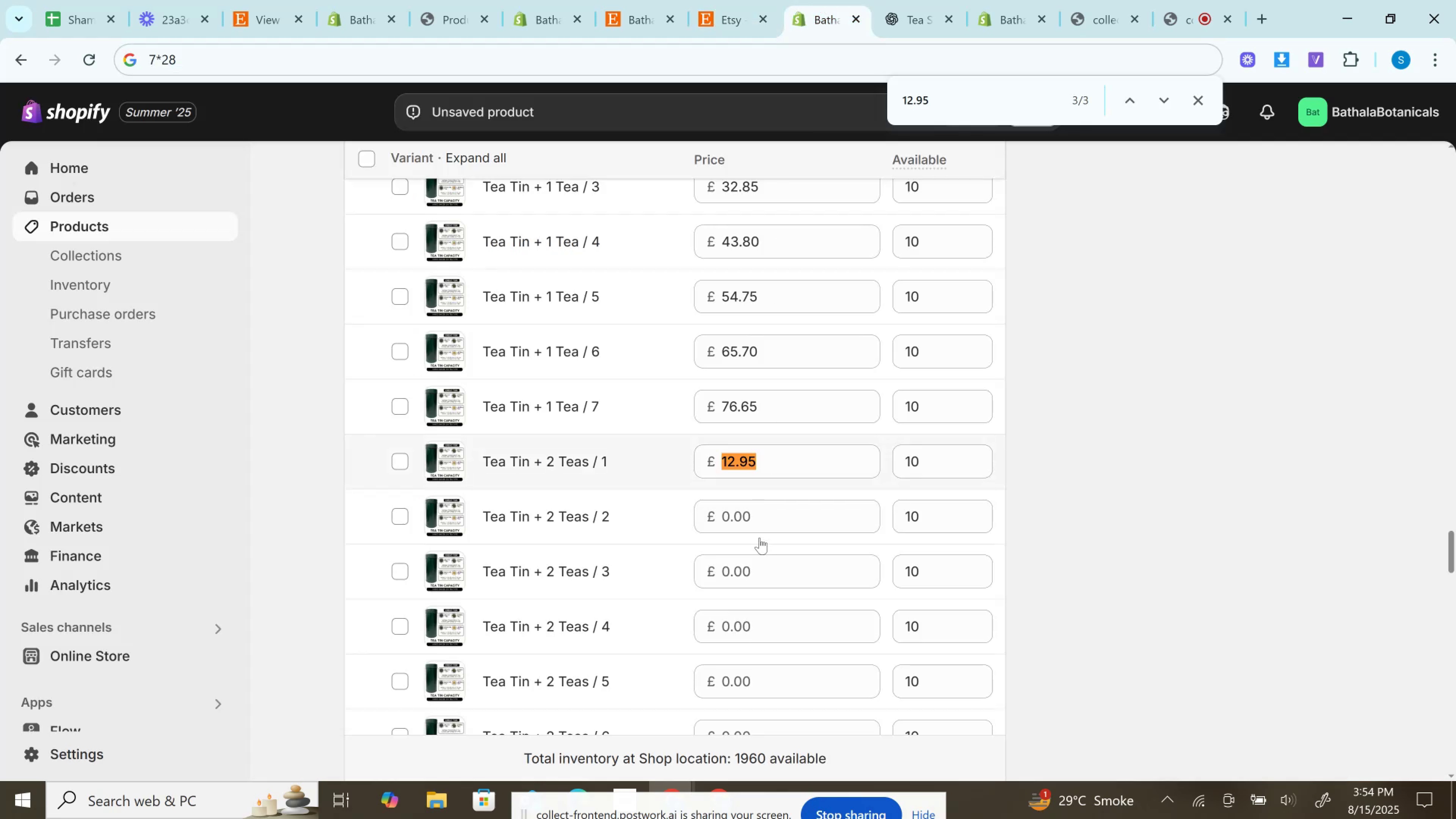 
left_click([757, 524])
 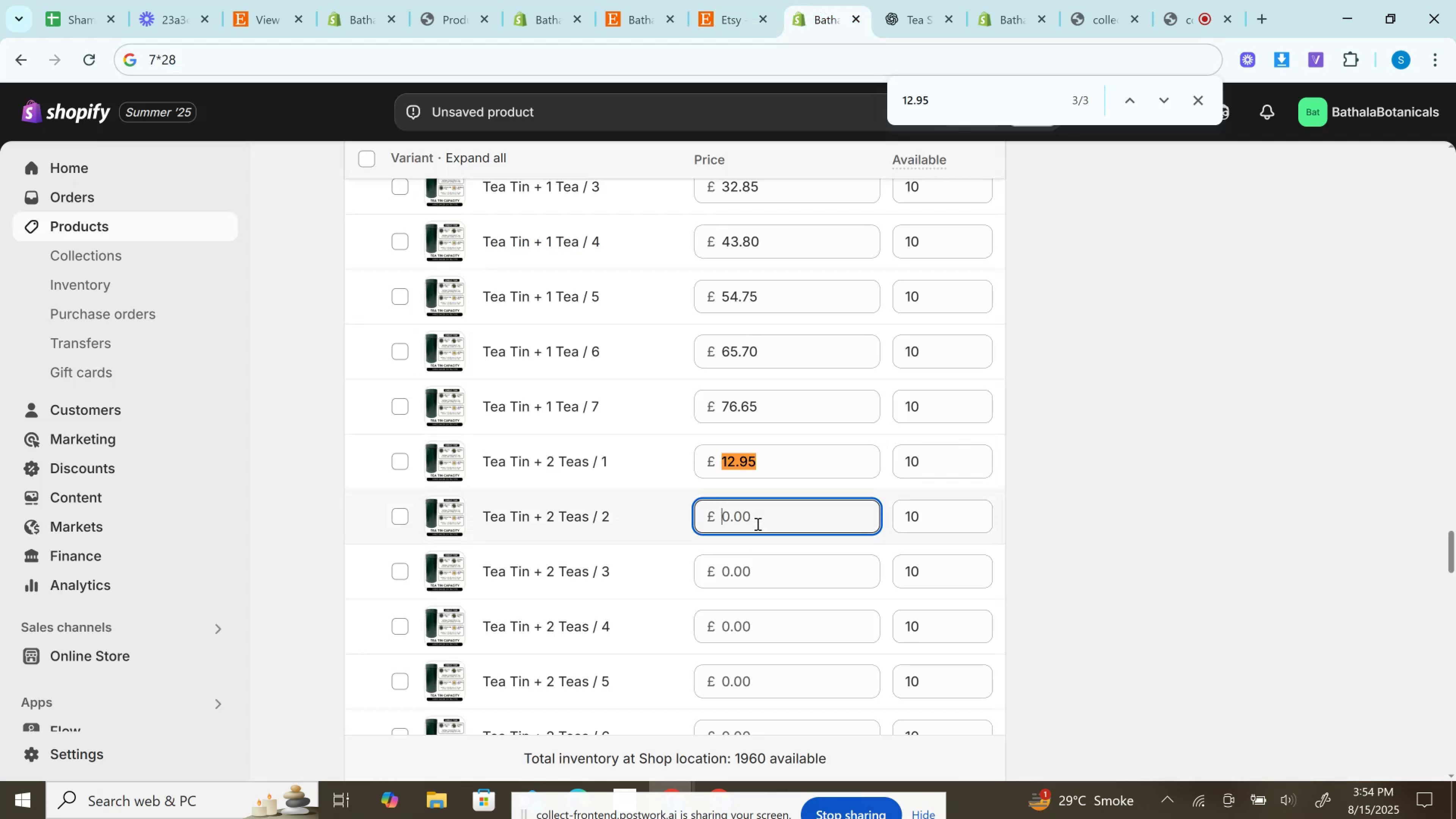 
key(Control+V)
 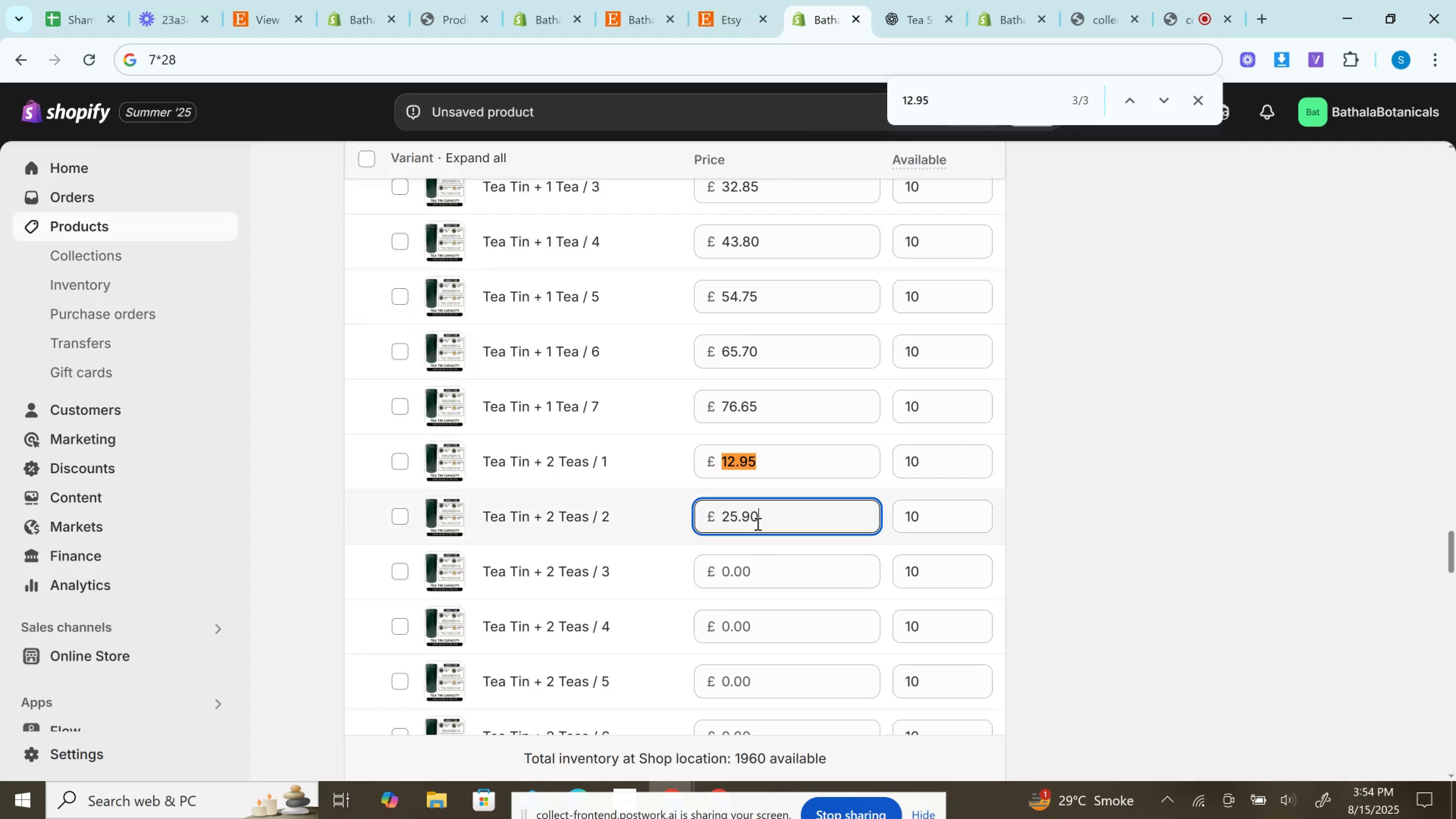 
scroll: coordinate [757, 524], scroll_direction: down, amount: 9.0
 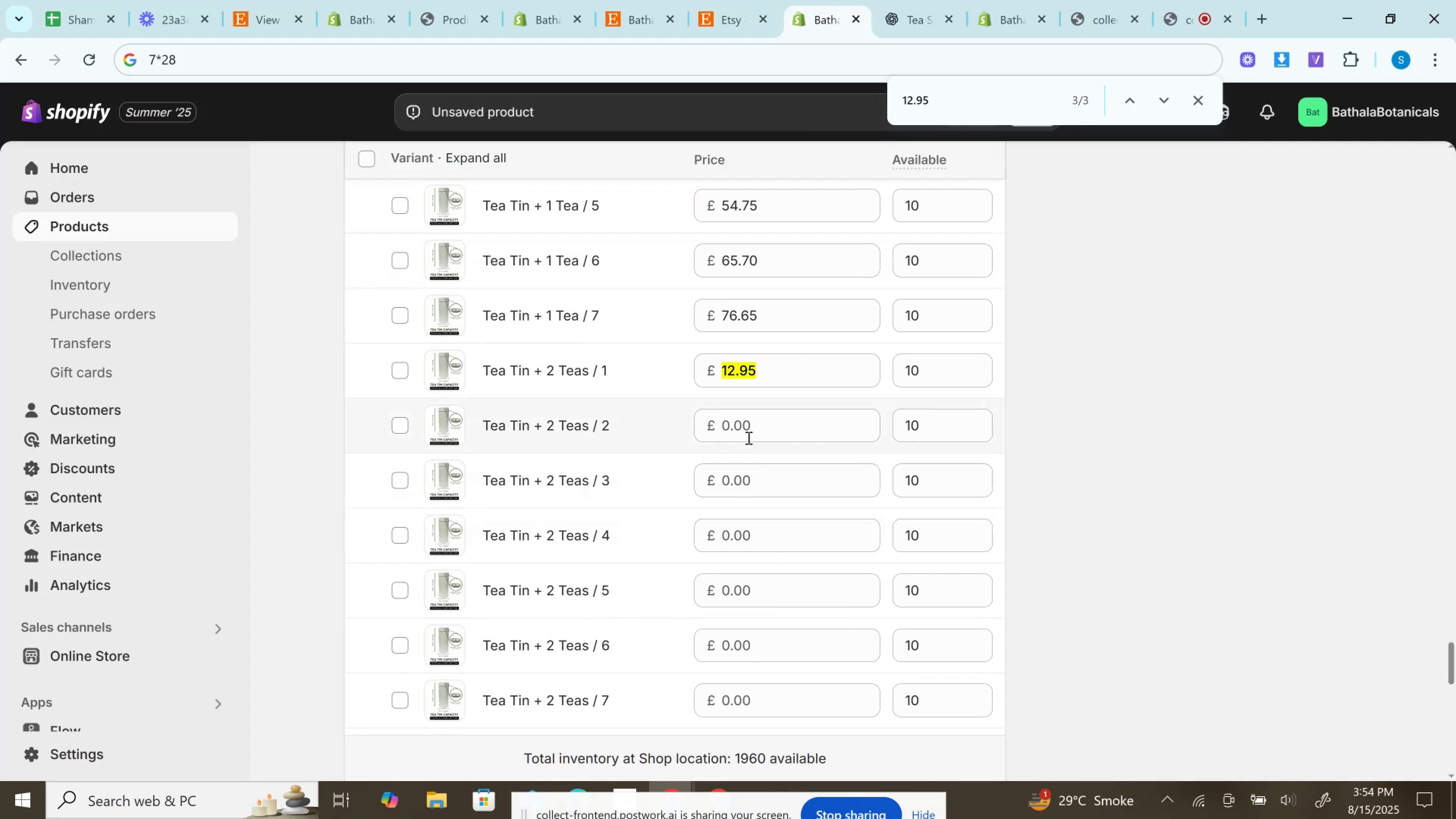 
left_click([745, 432])
 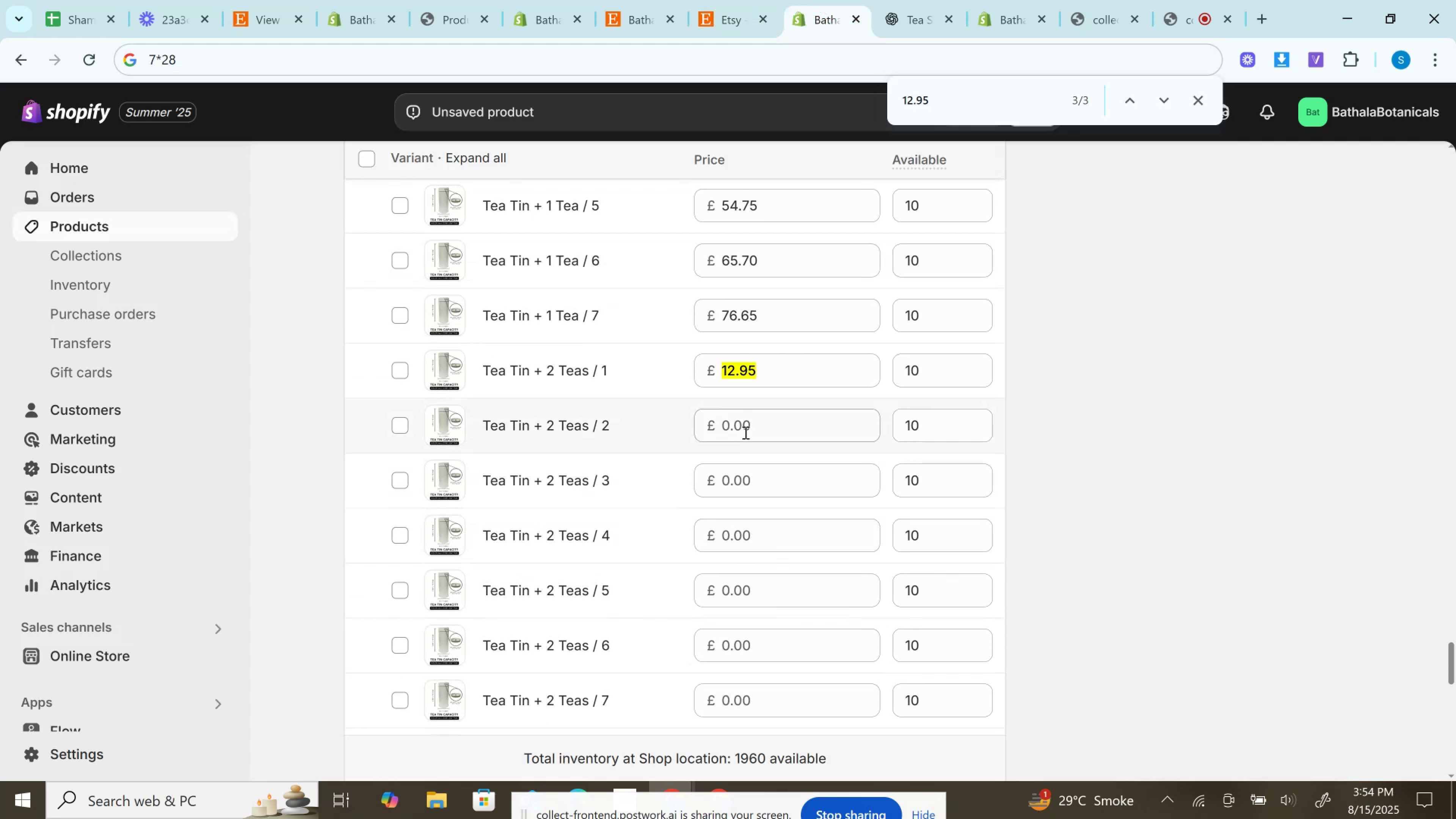 
key(Control+V)
 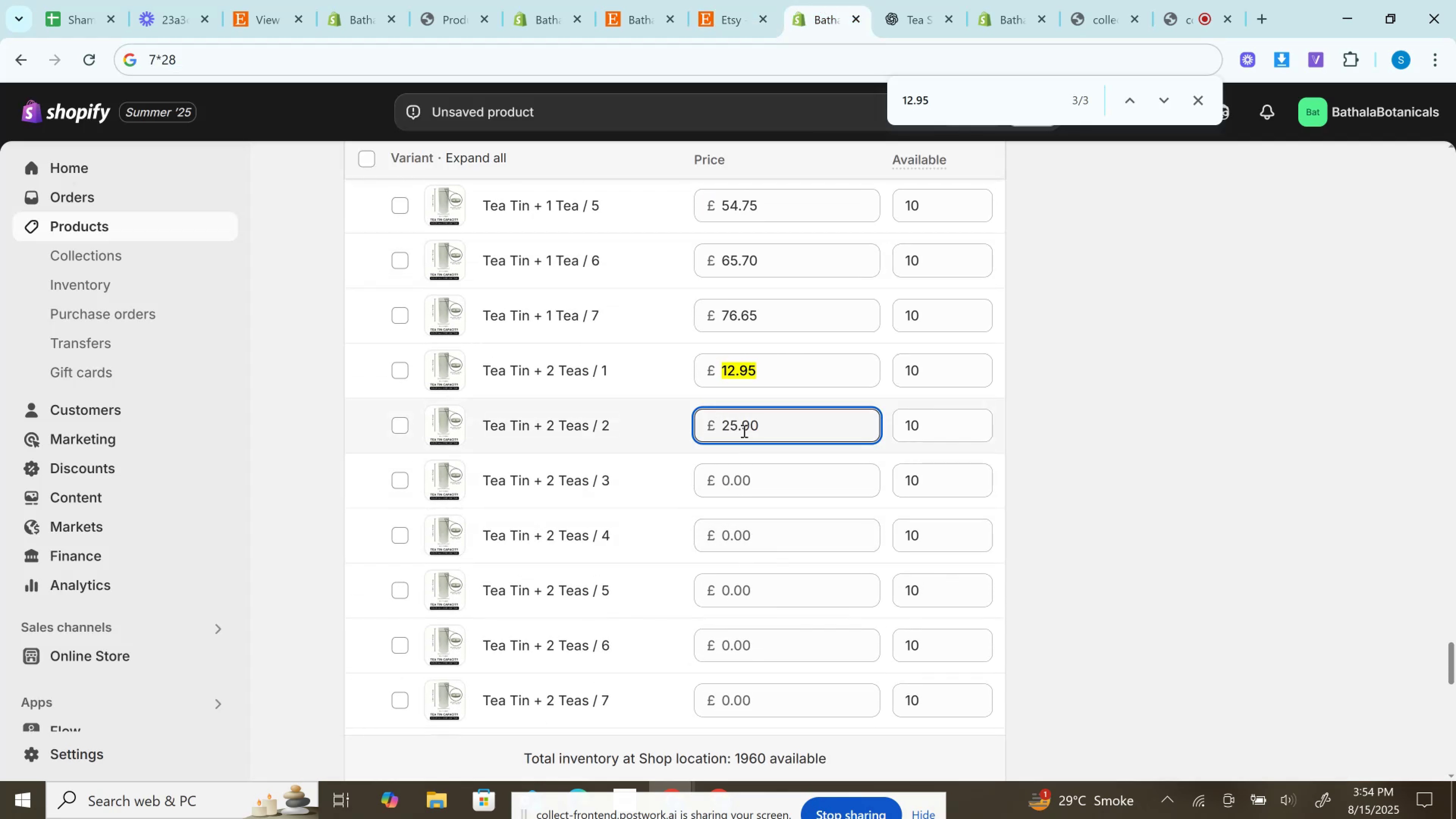 
scroll: coordinate [743, 431], scroll_direction: up, amount: 35.0
 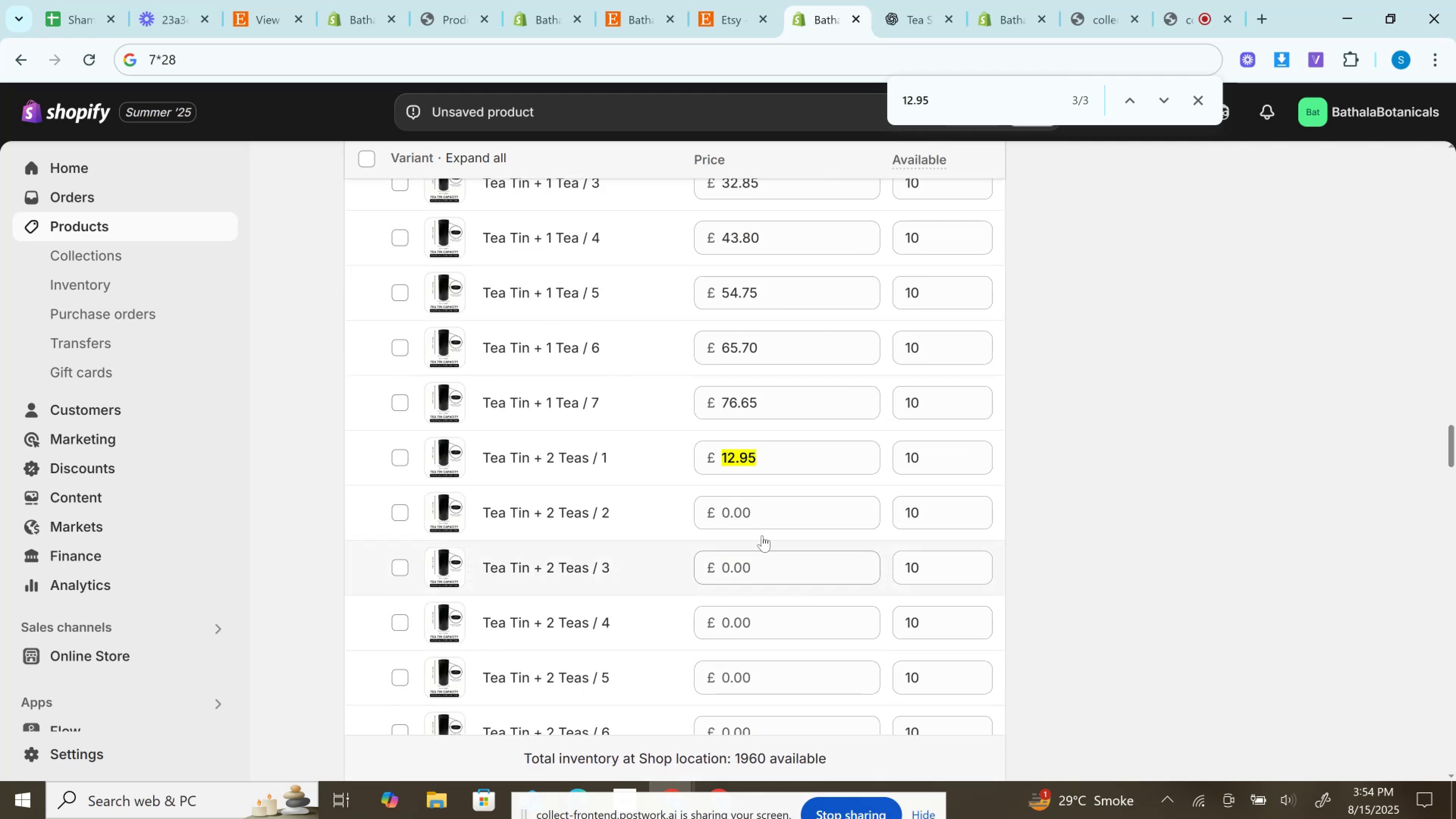 
left_click([755, 514])
 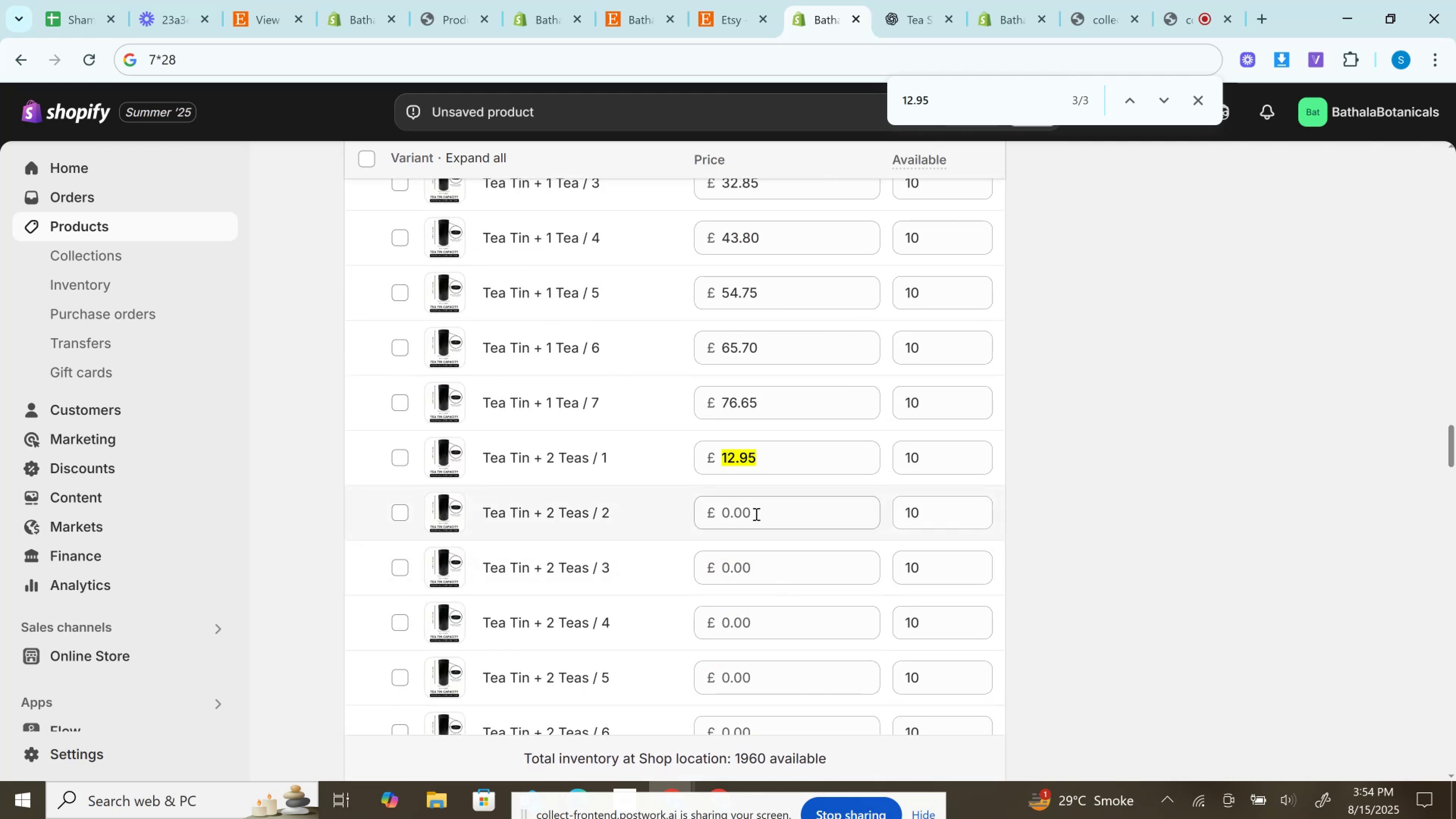 
key(Control+V)
 